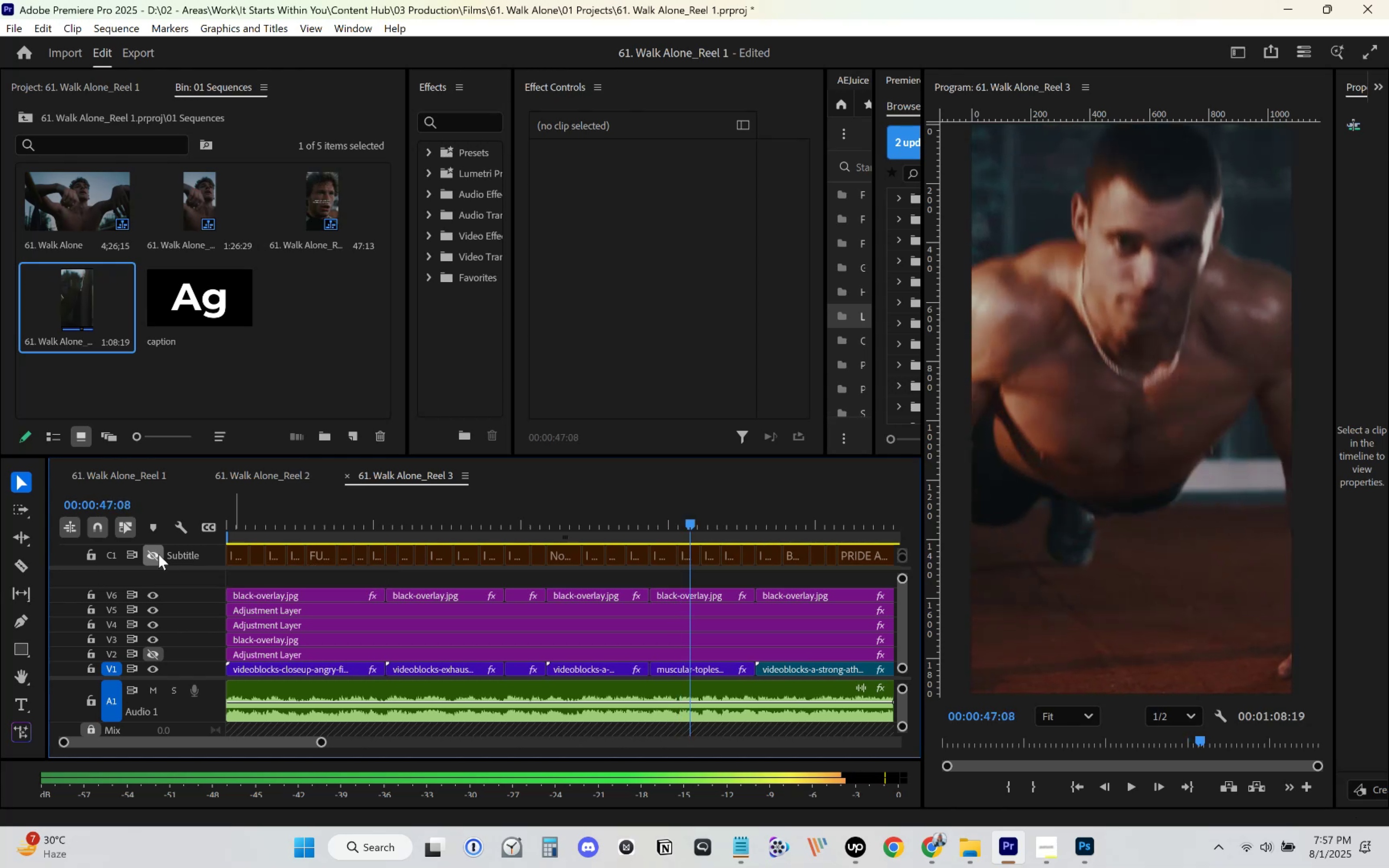 
key(ArrowRight)
 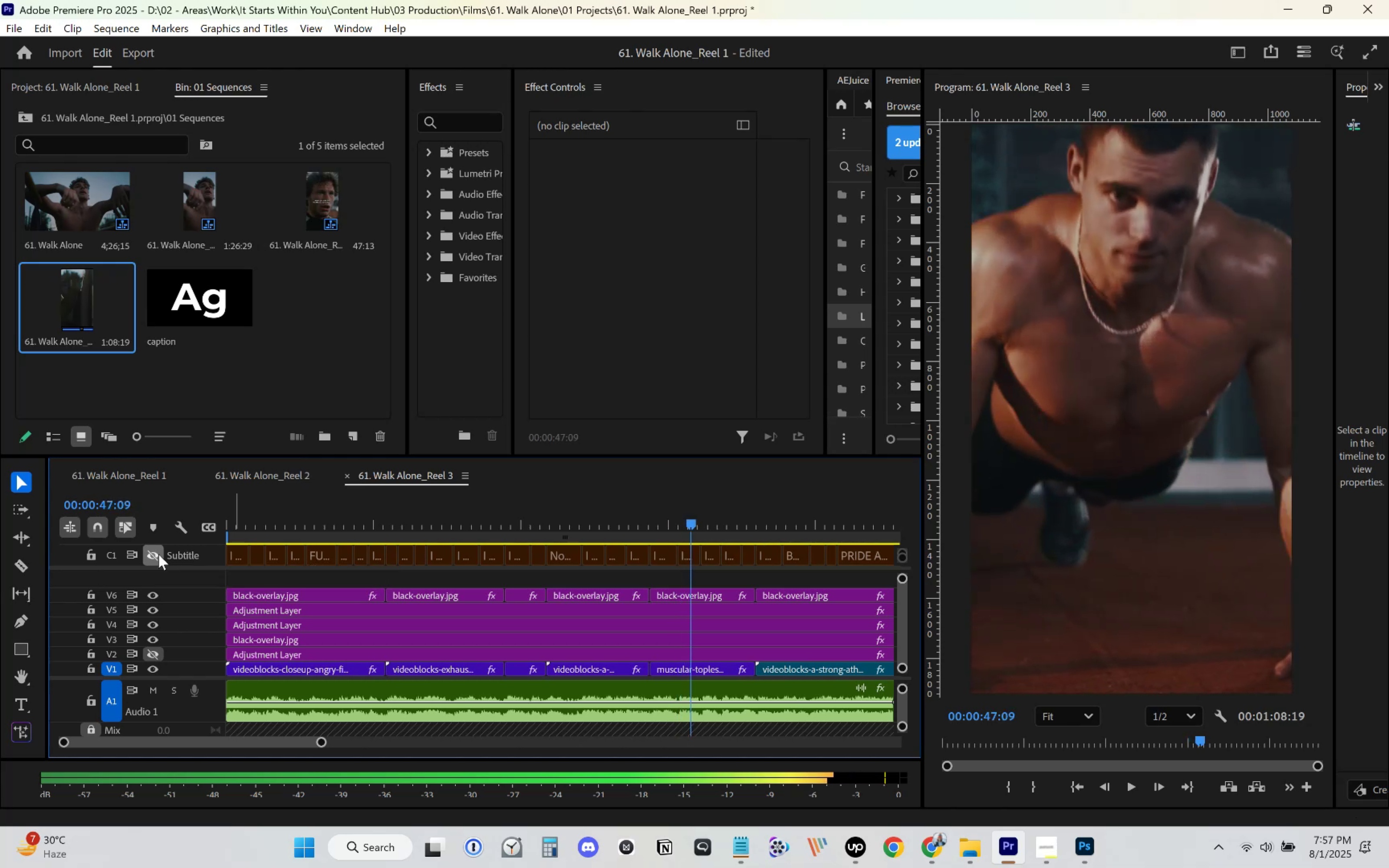 
key(ArrowRight)
 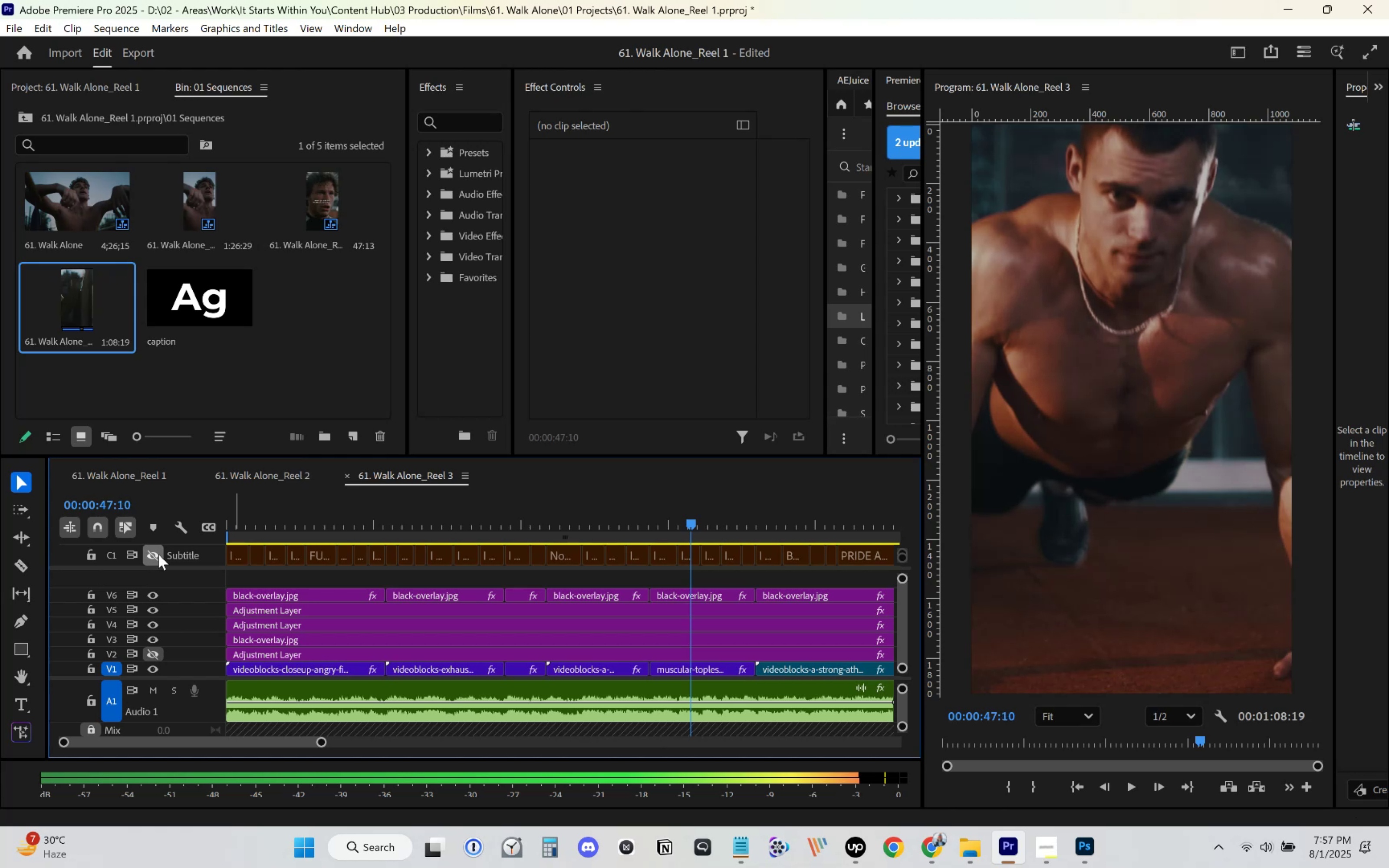 
key(ArrowRight)
 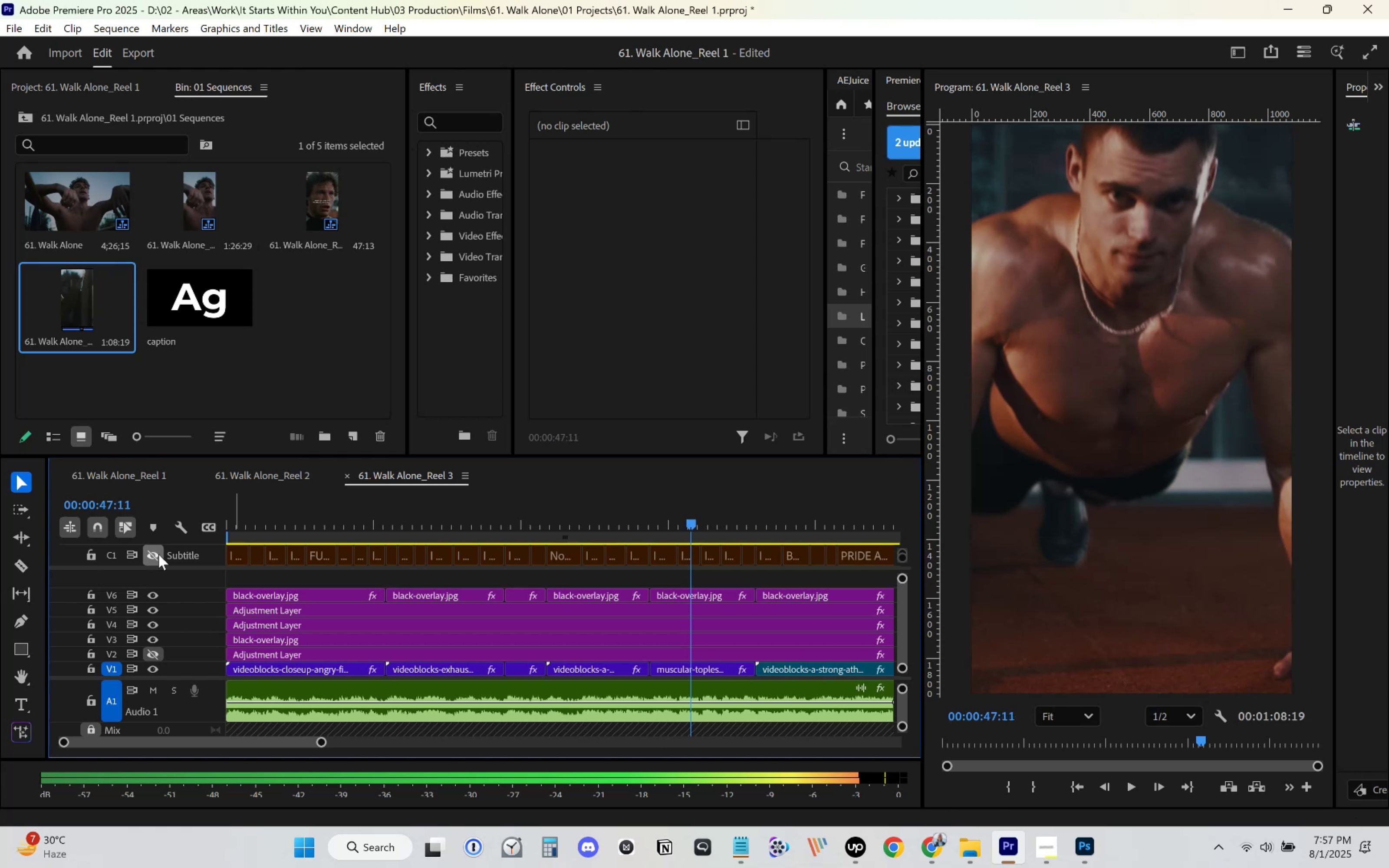 
key(ArrowRight)
 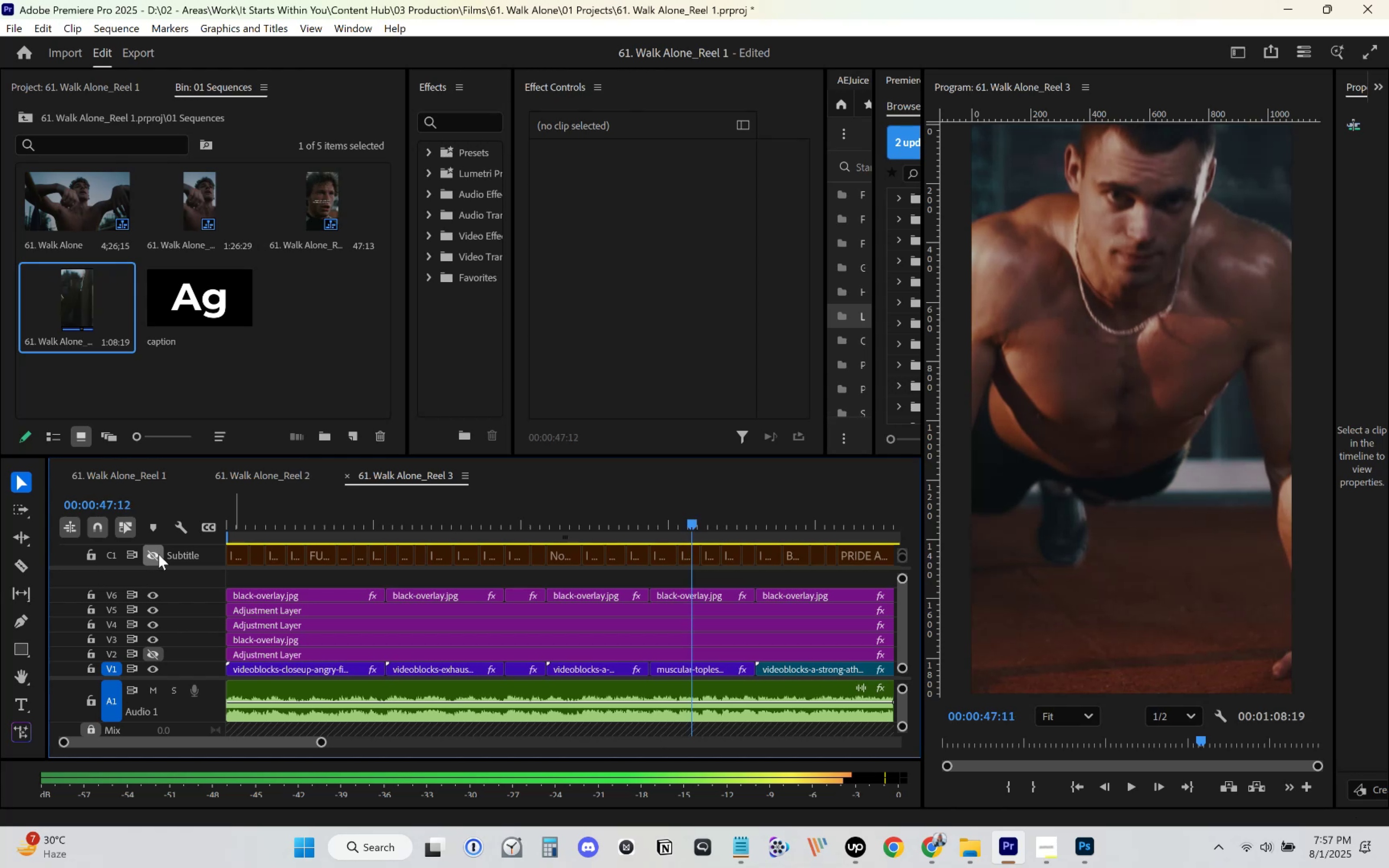 
key(ArrowRight)
 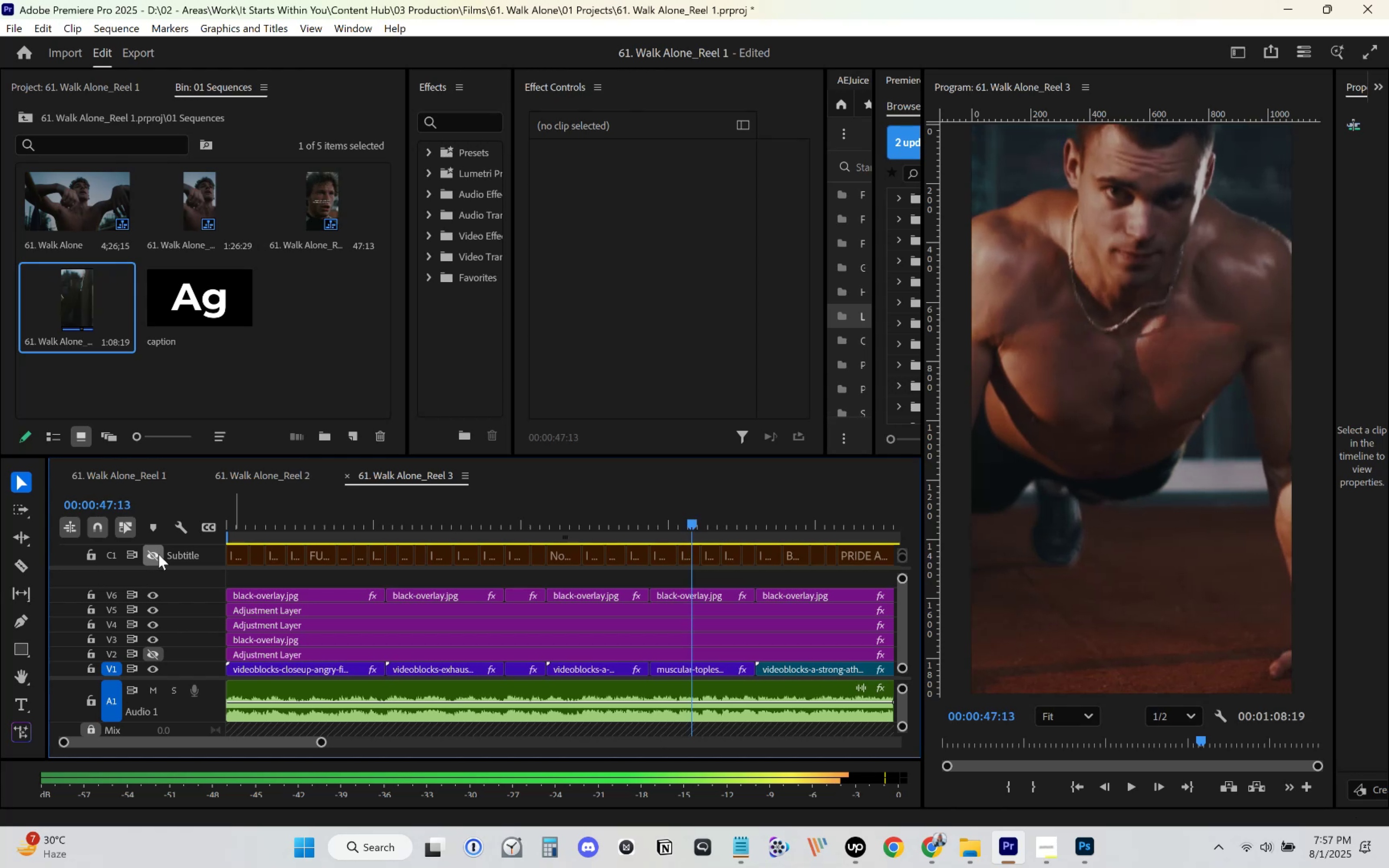 
key(ArrowRight)
 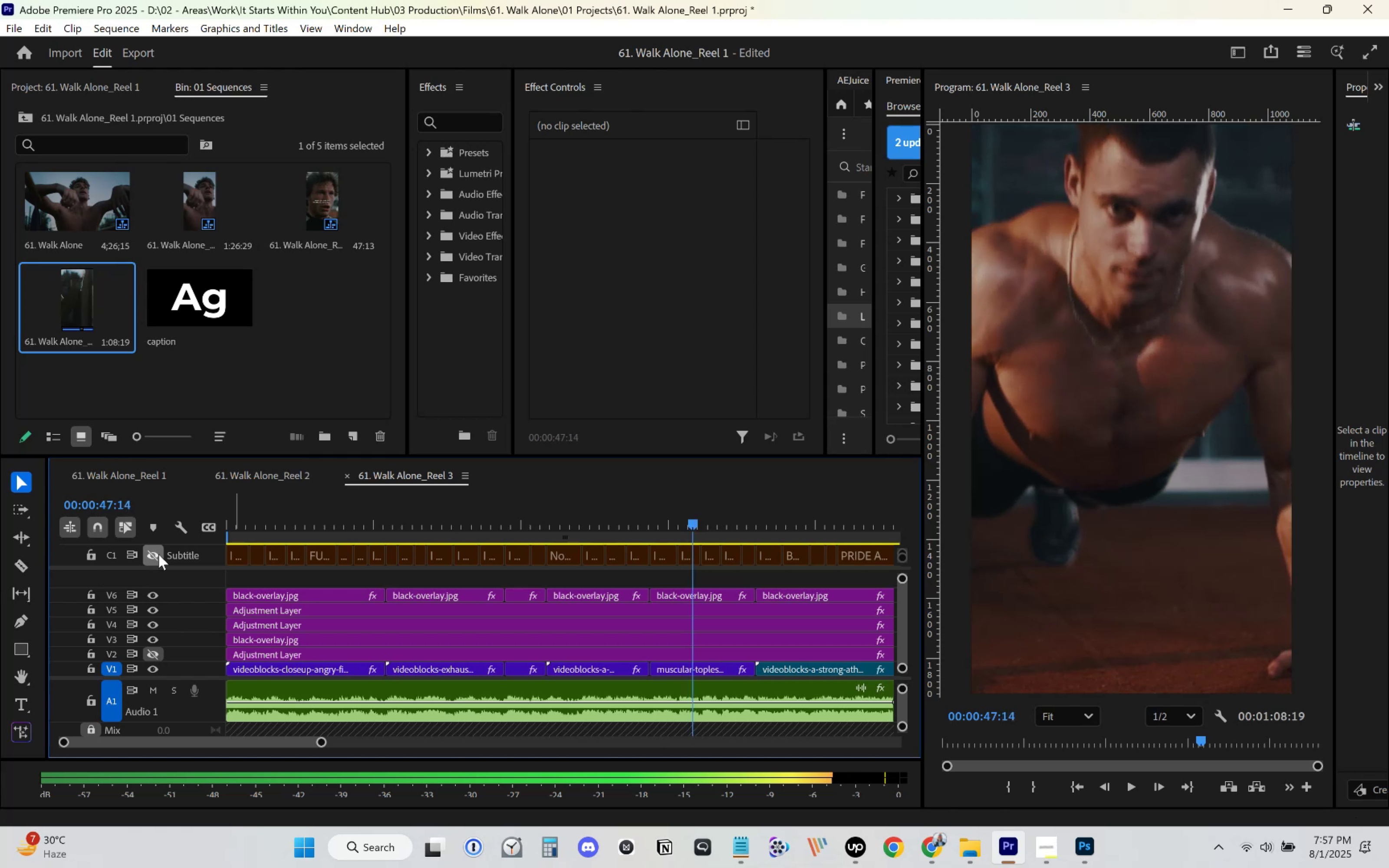 
key(ArrowRight)
 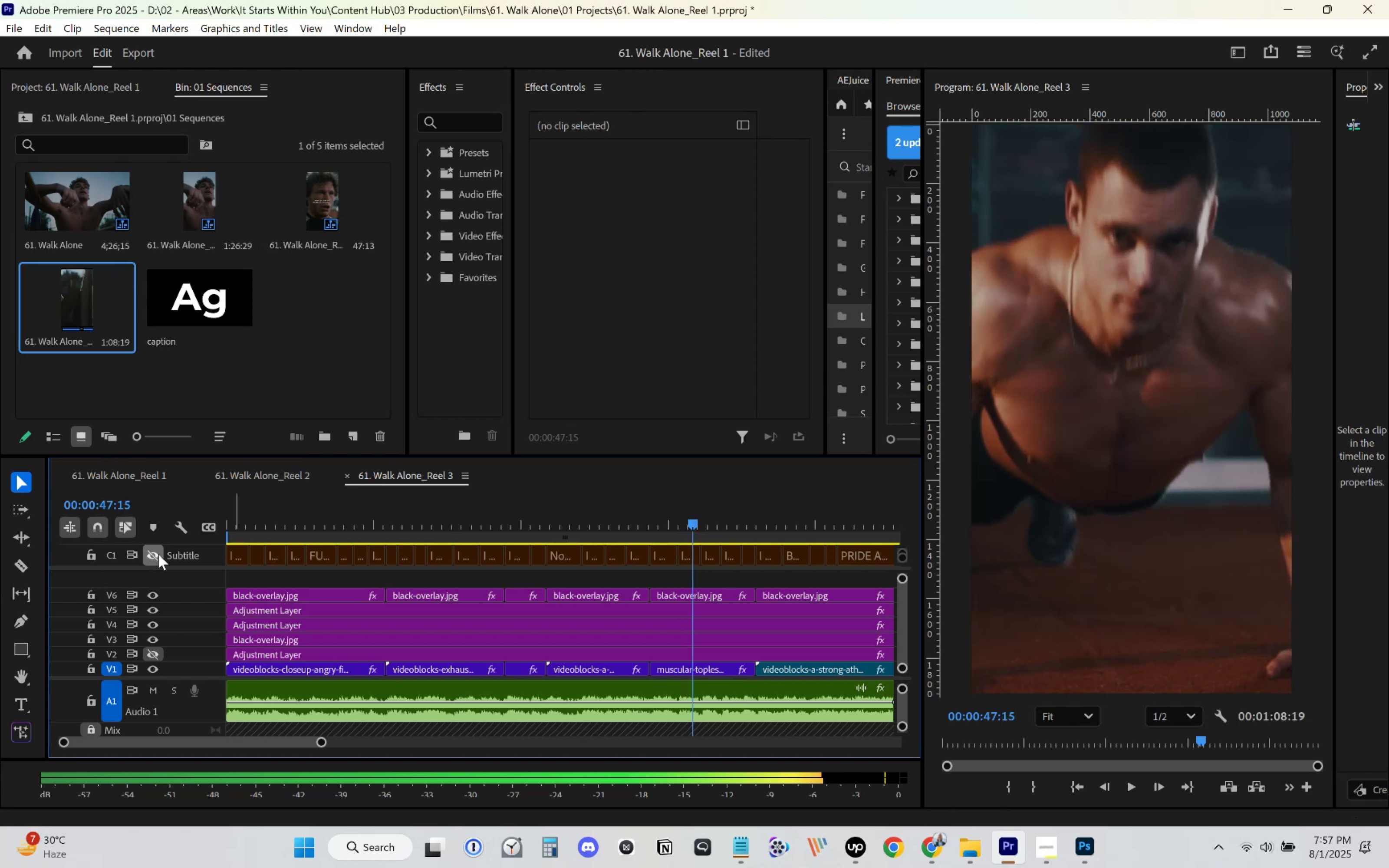 
key(ArrowRight)
 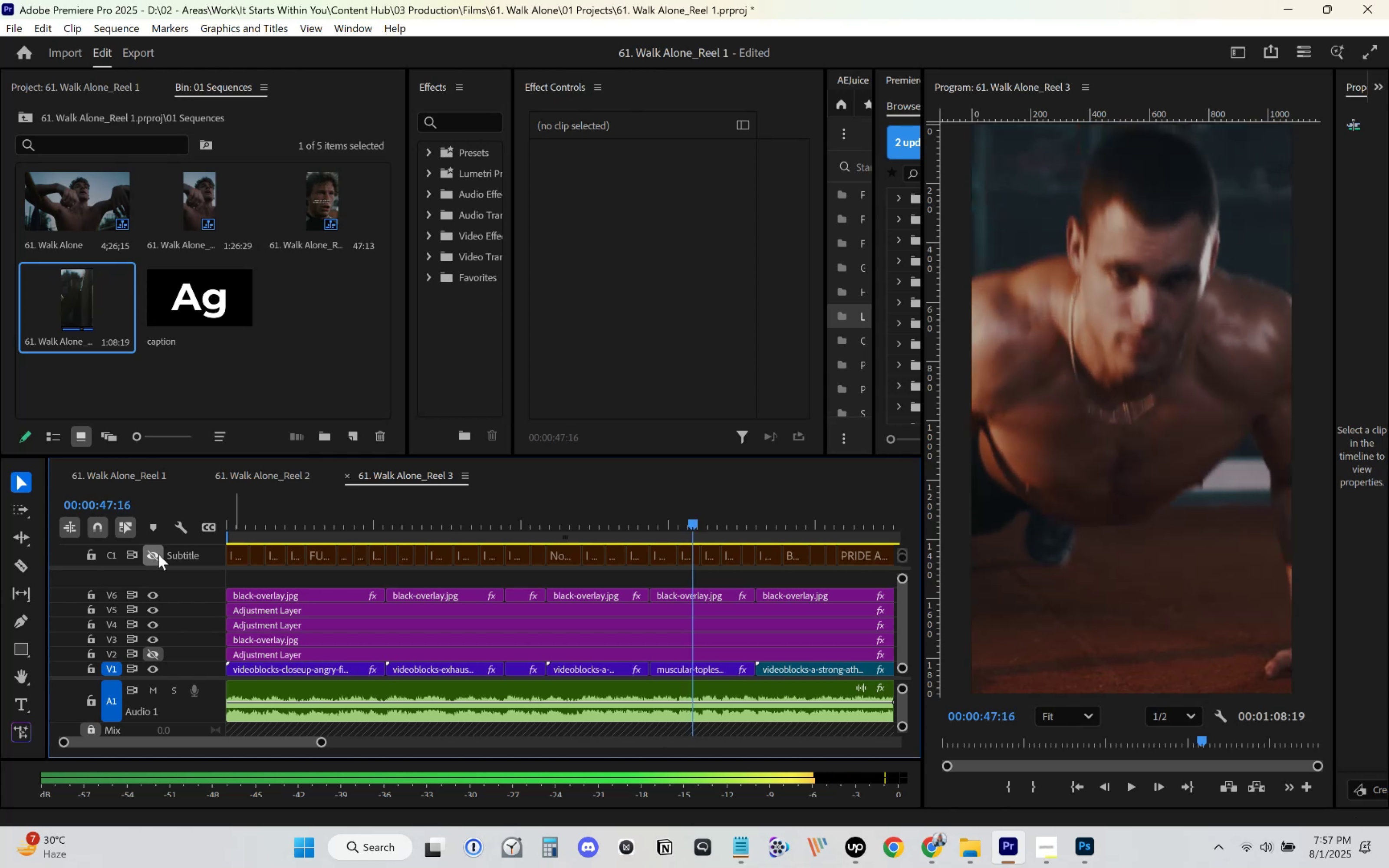 
key(ArrowRight)
 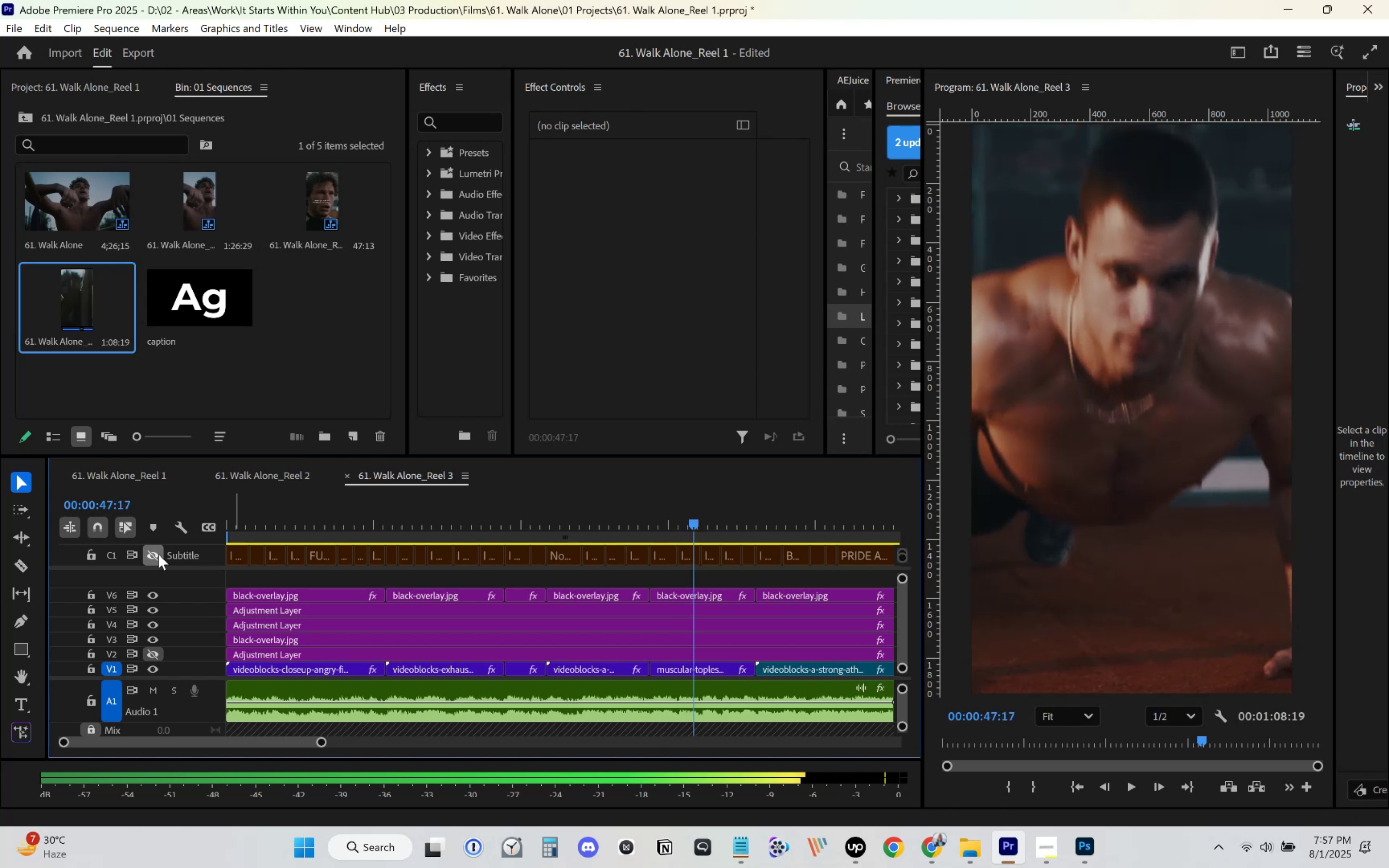 
key(ArrowRight)
 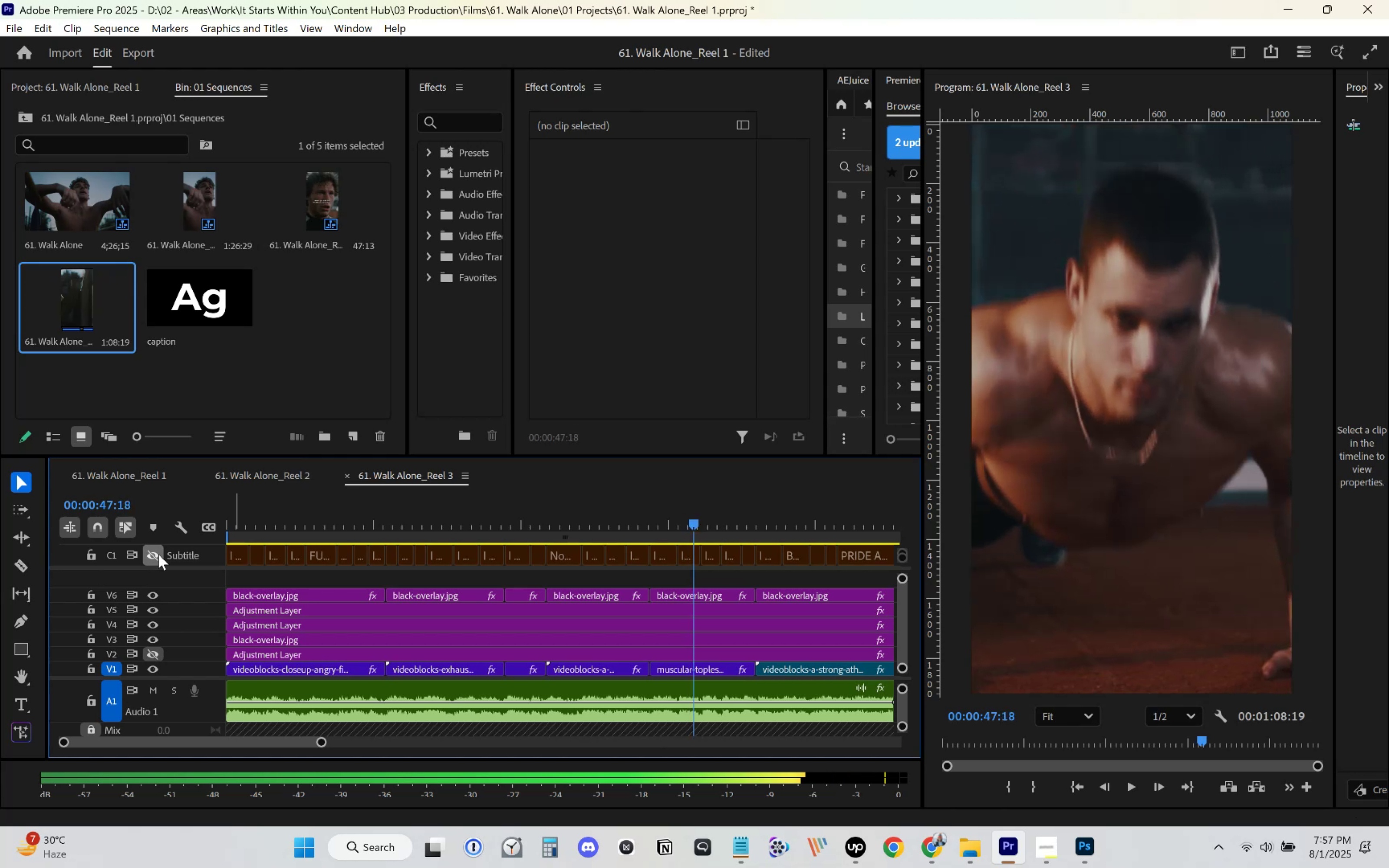 
key(ArrowRight)
 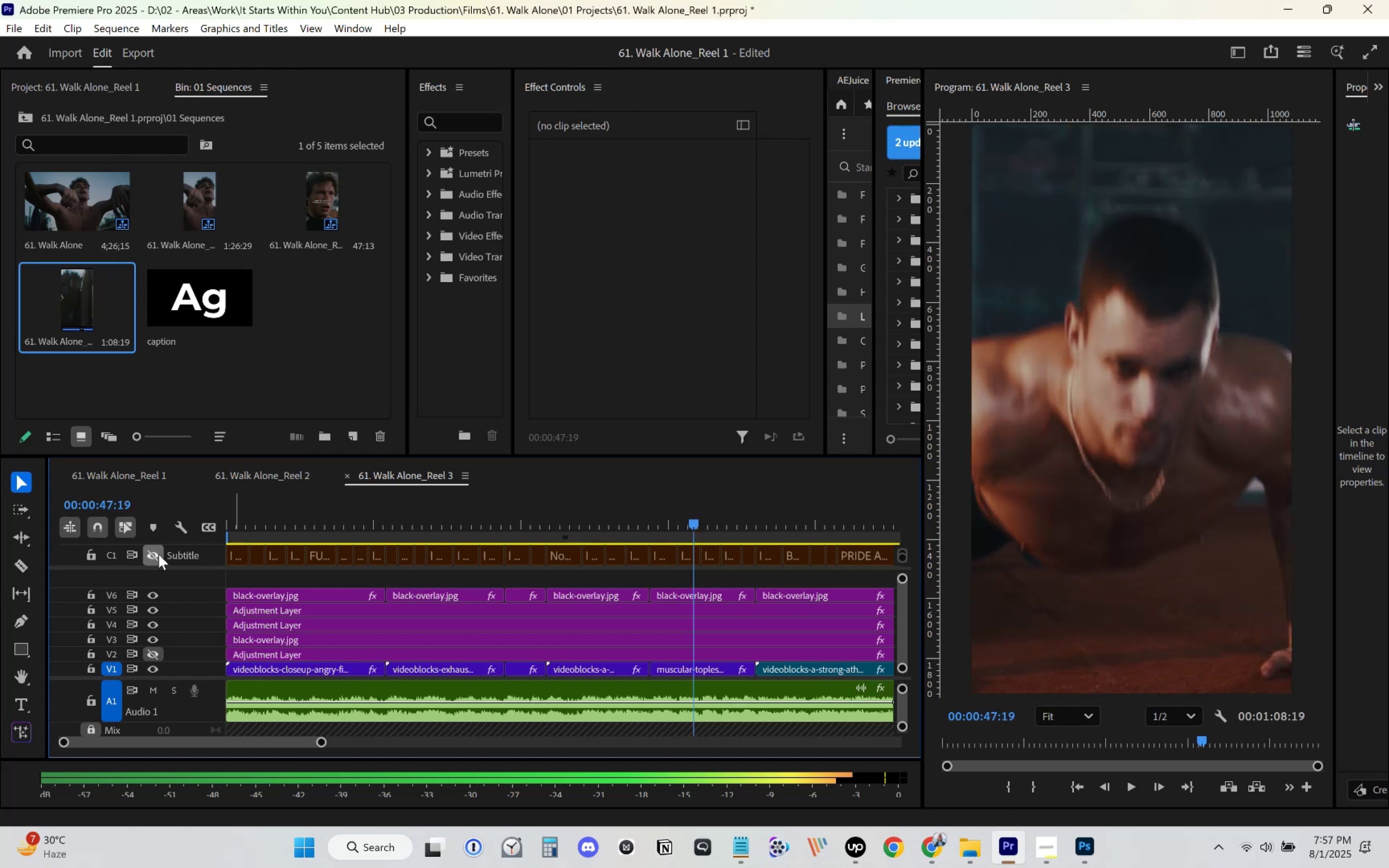 
key(ArrowRight)
 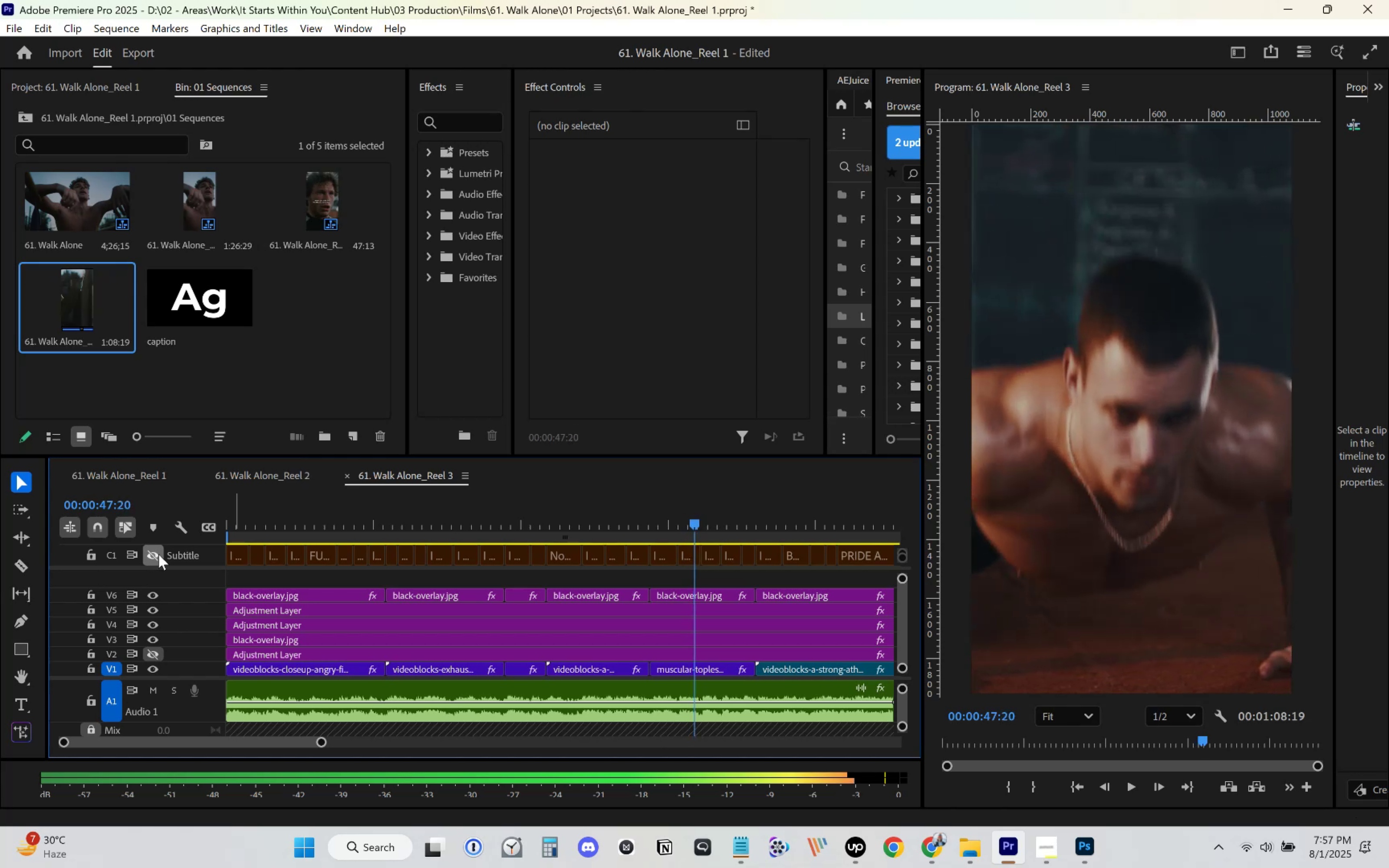 
key(ArrowRight)
 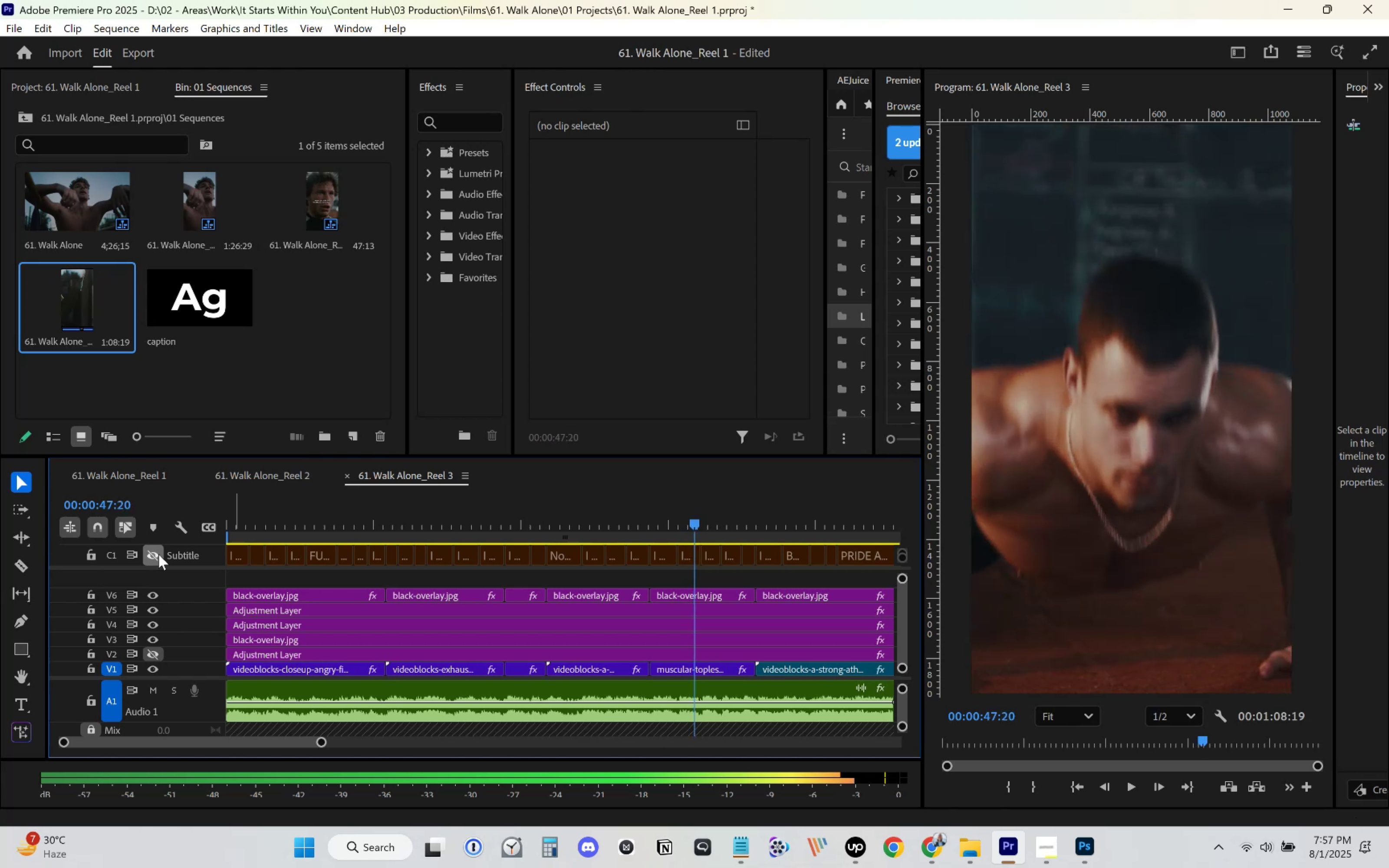 
key(ArrowRight)
 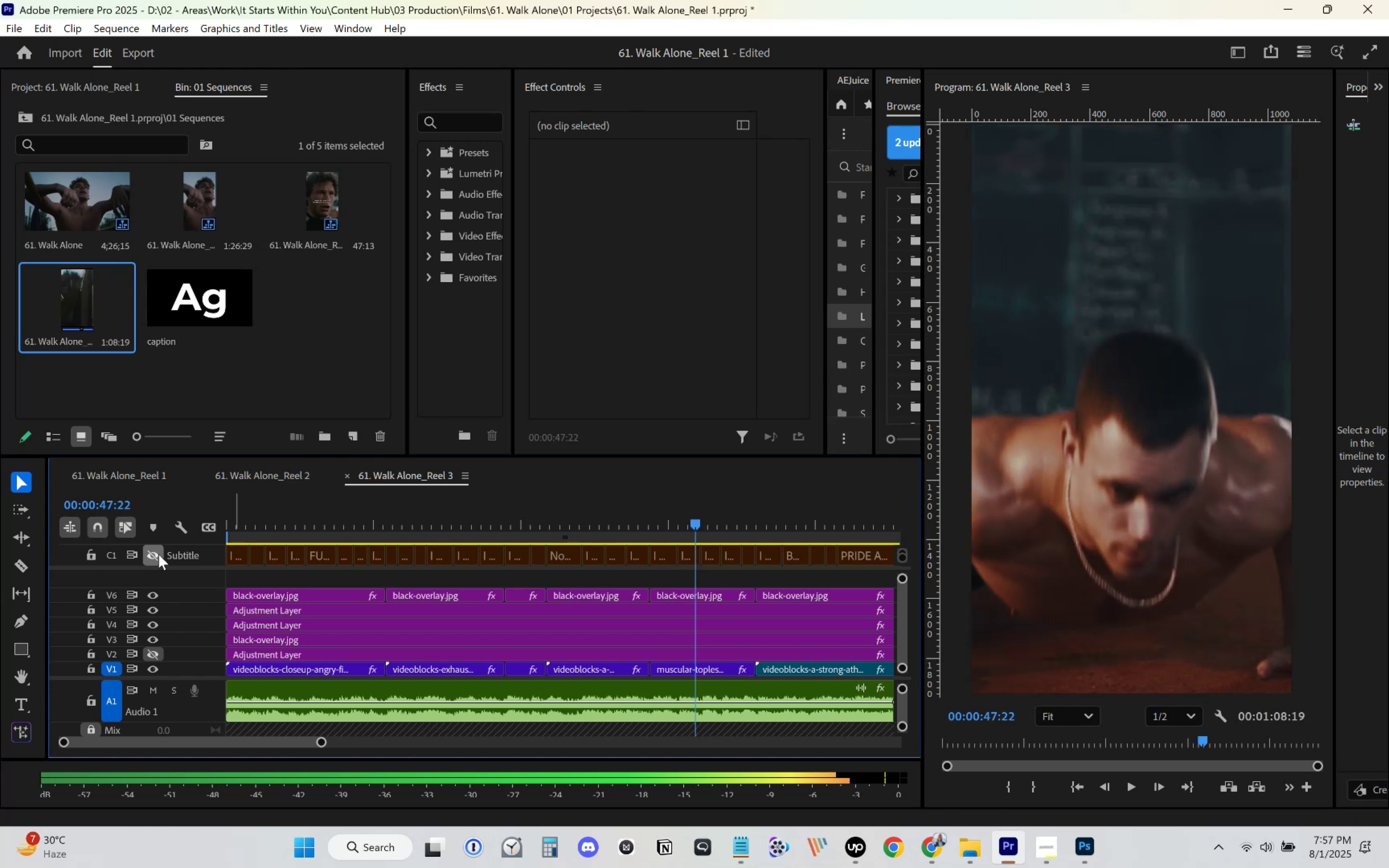 
key(ArrowRight)
 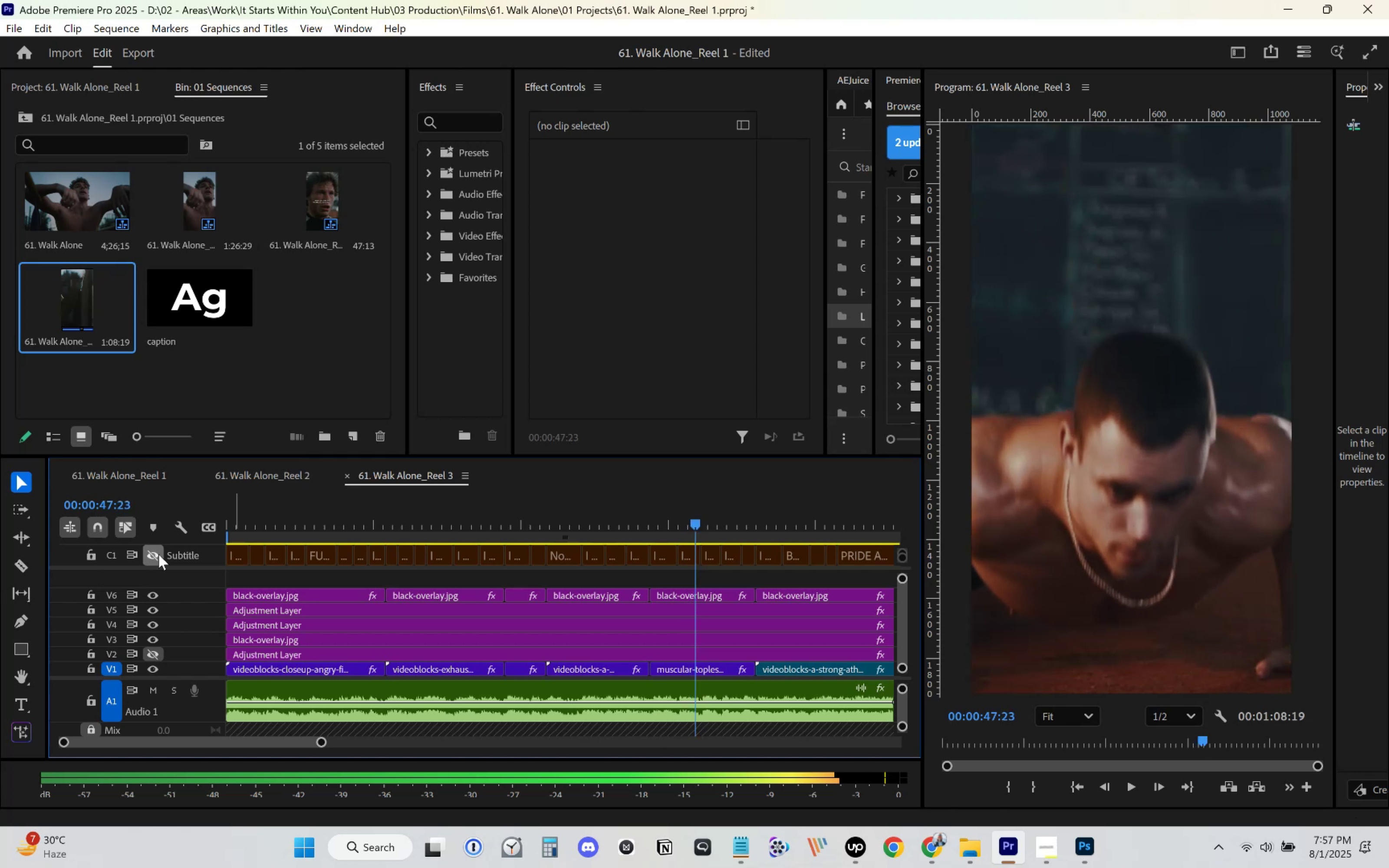 
key(ArrowRight)
 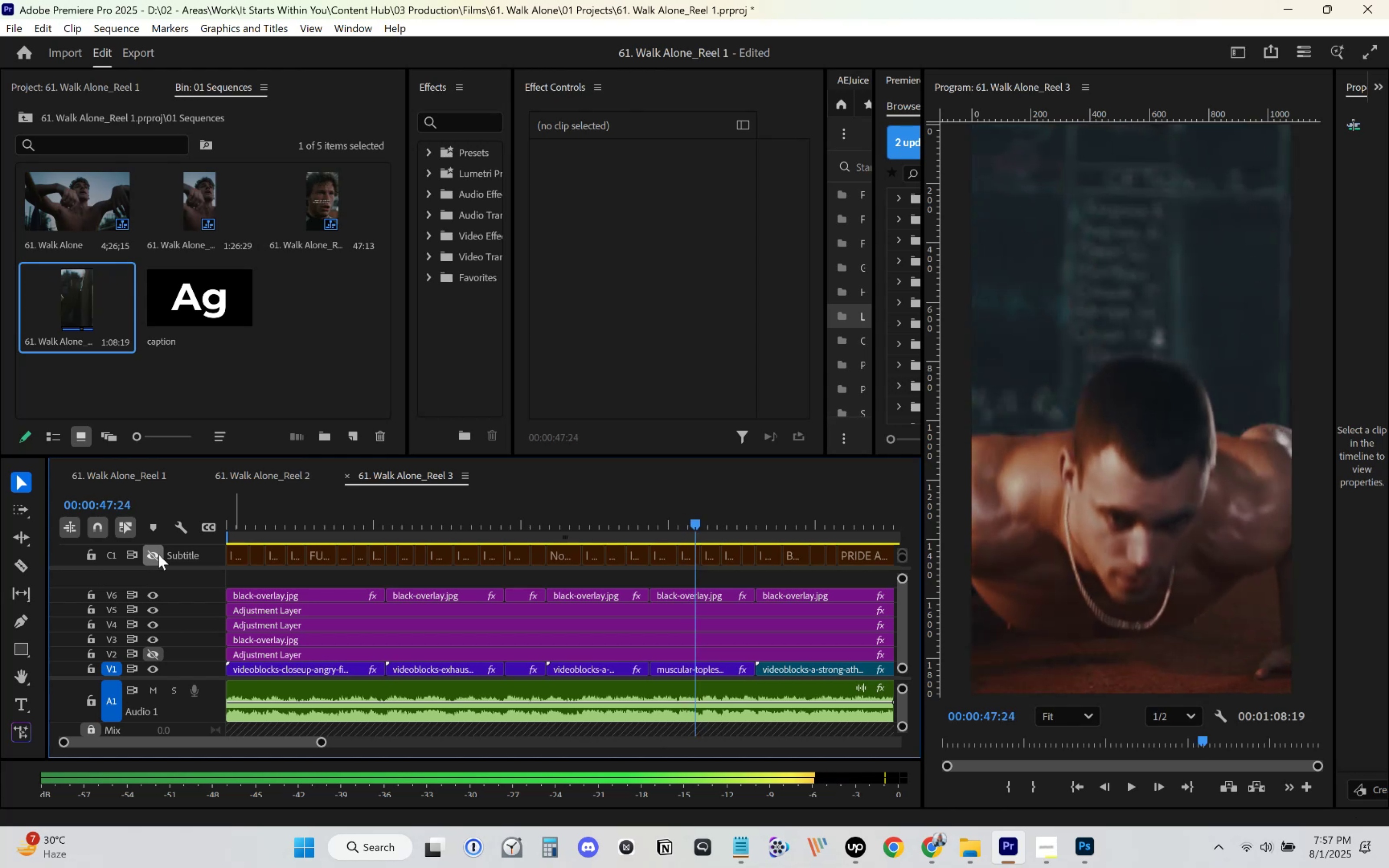 
key(ArrowRight)
 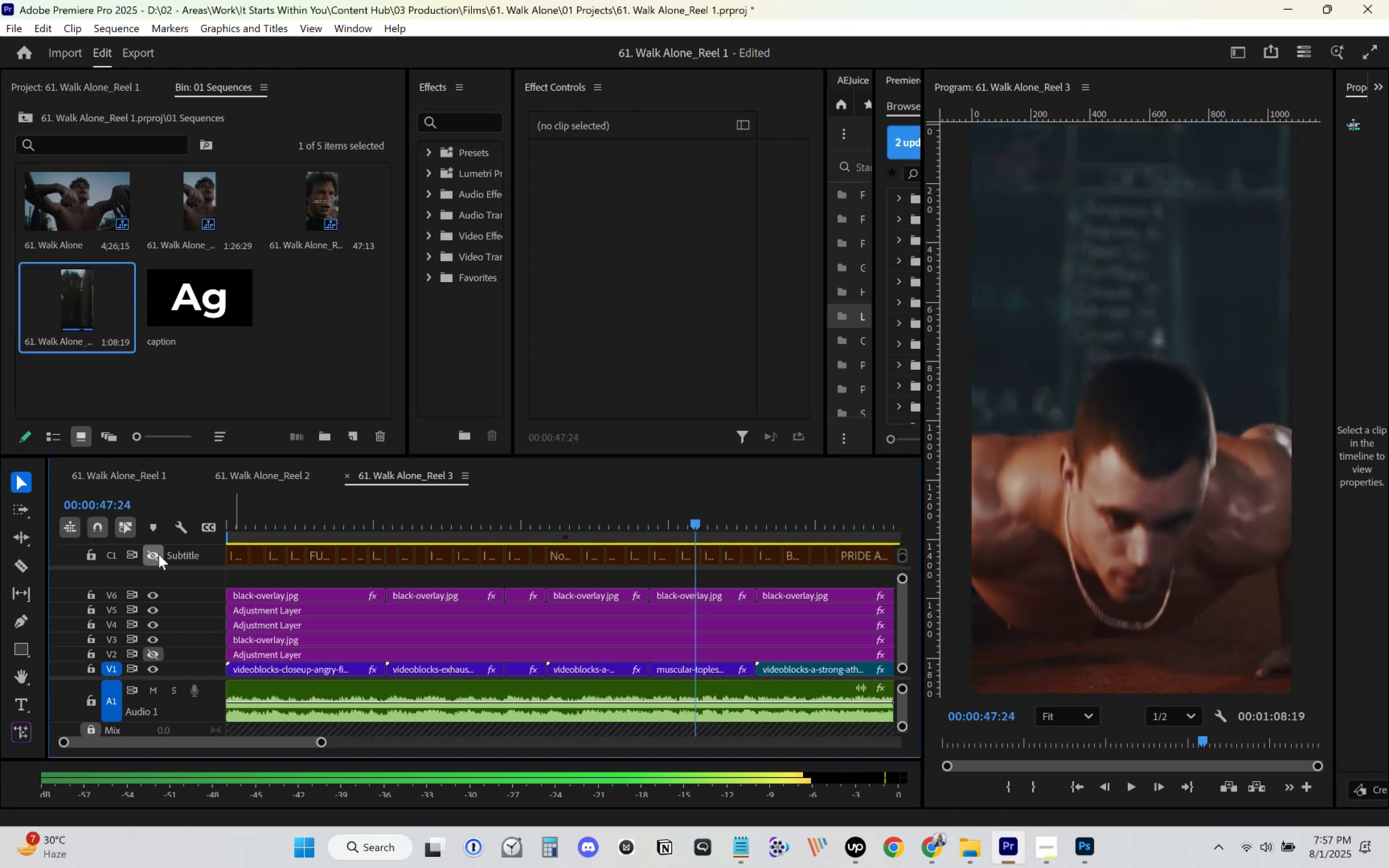 
key(ArrowRight)
 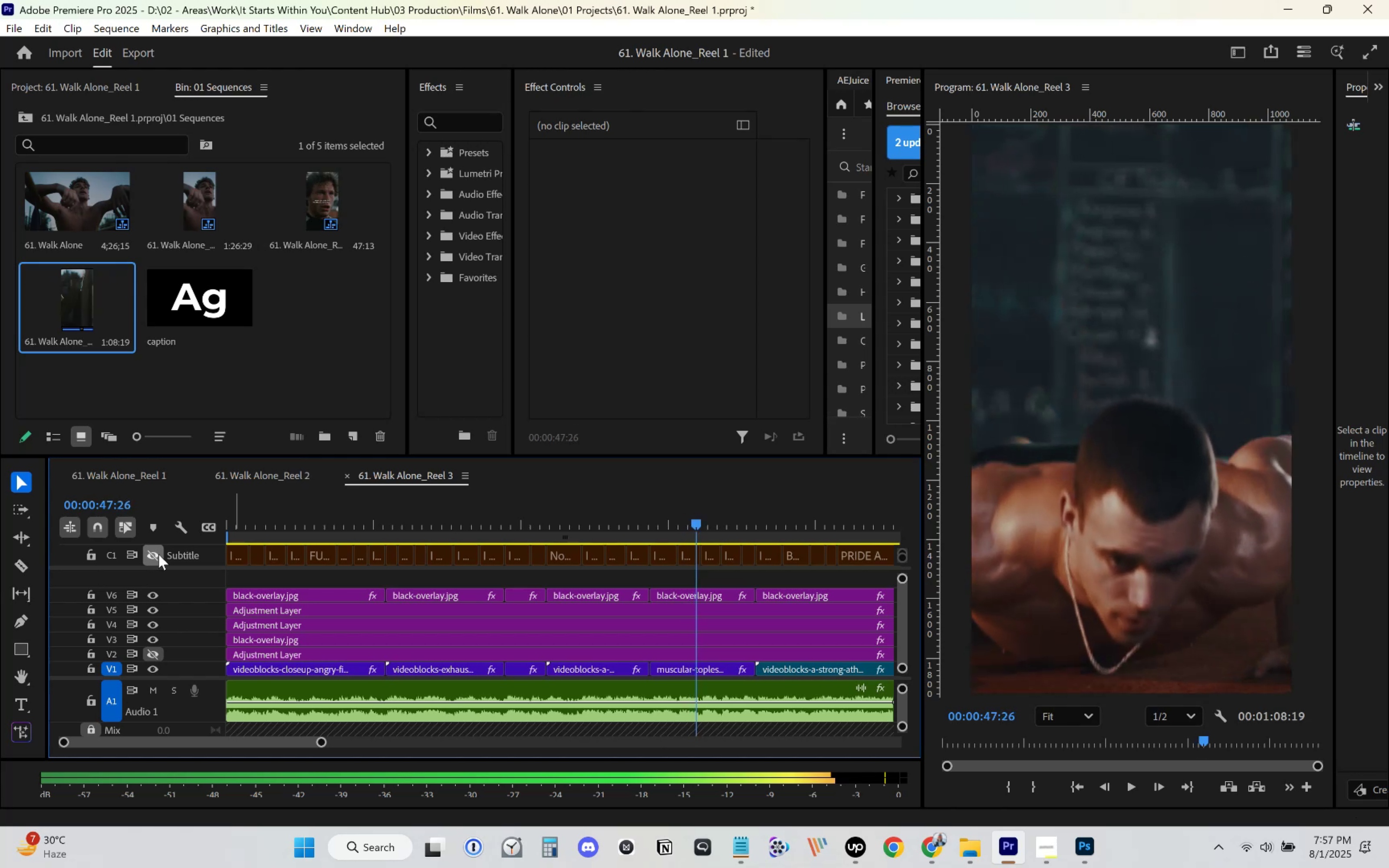 
key(ArrowRight)
 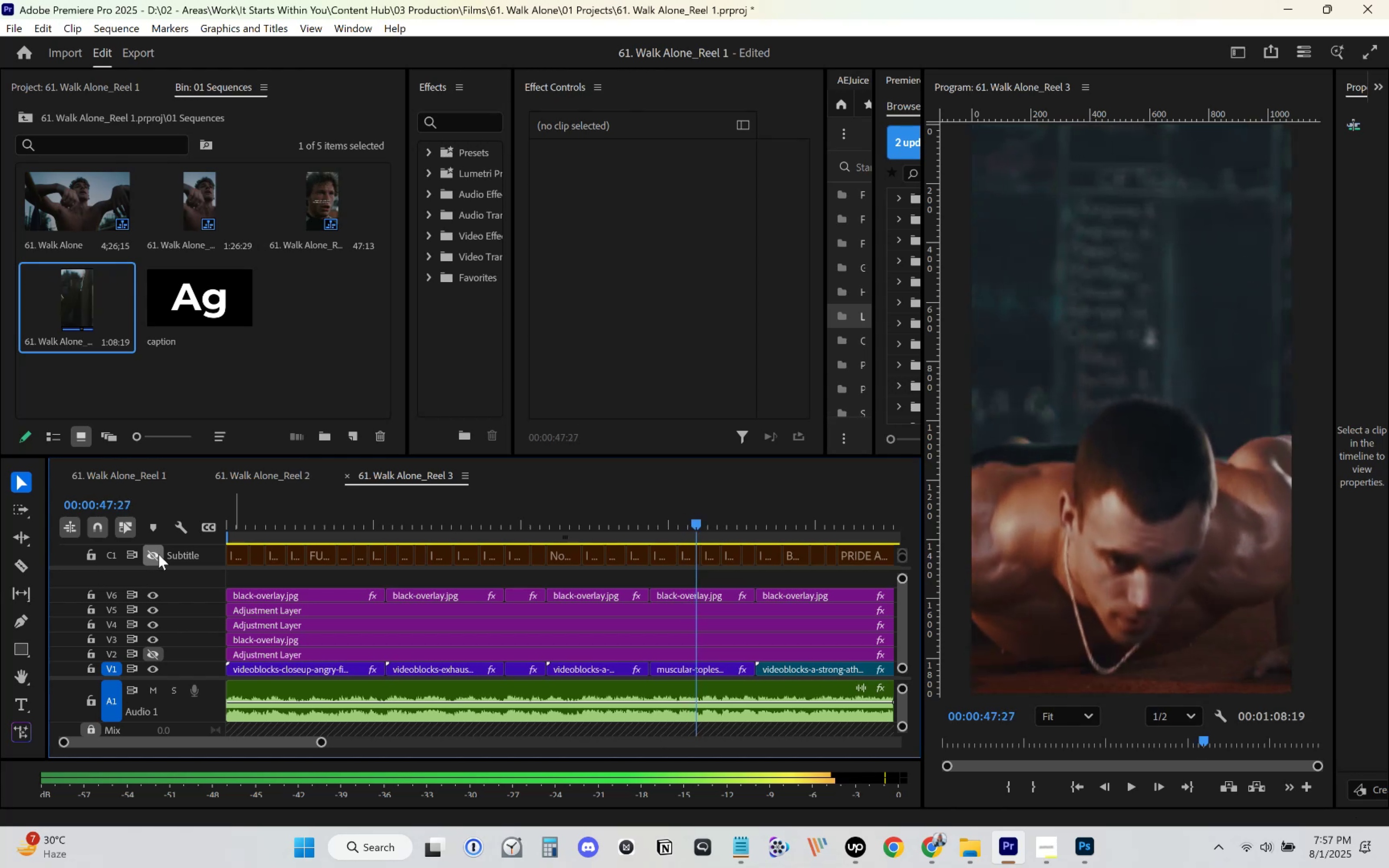 
key(ArrowRight)
 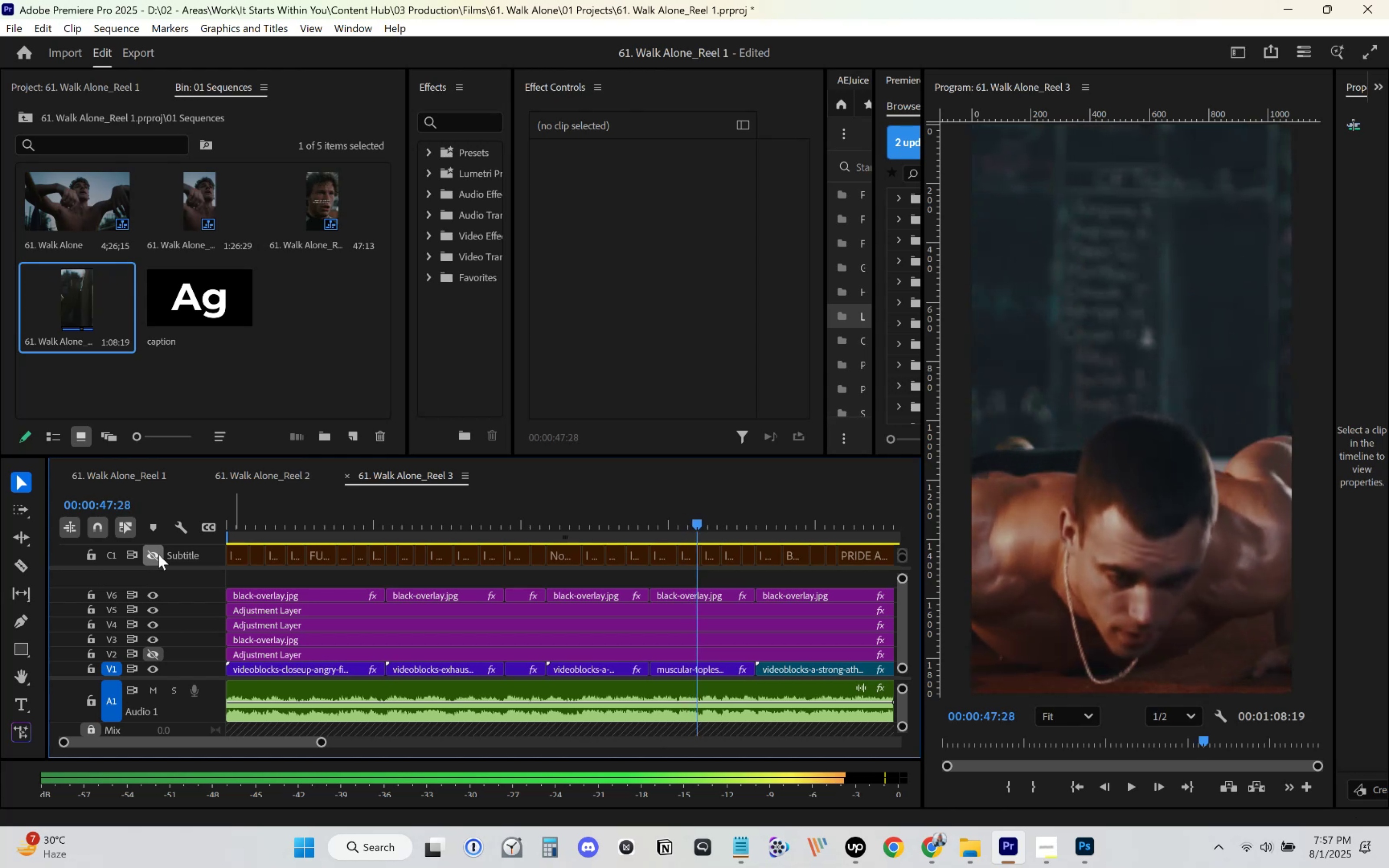 
key(ArrowRight)
 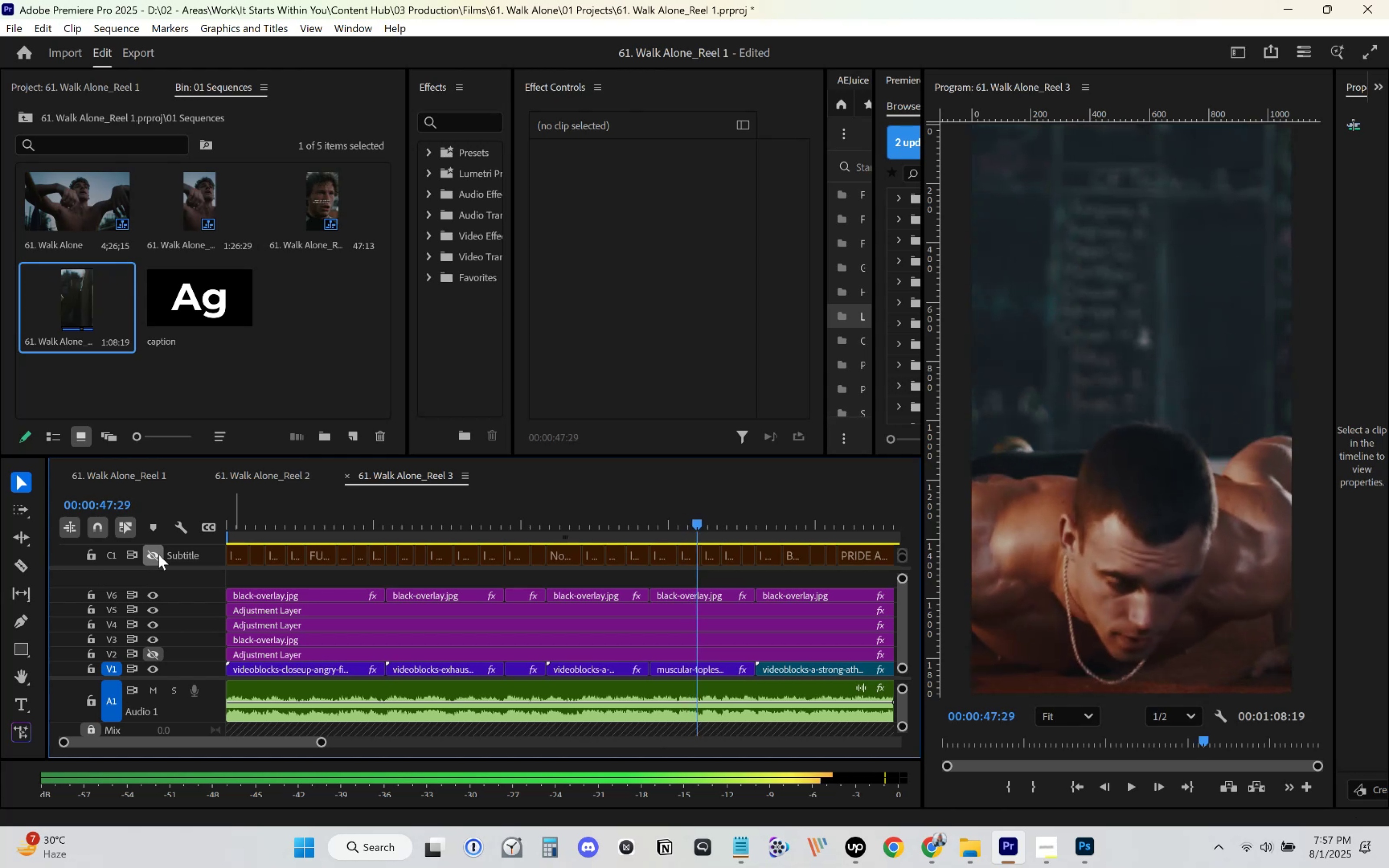 
key(ArrowRight)
 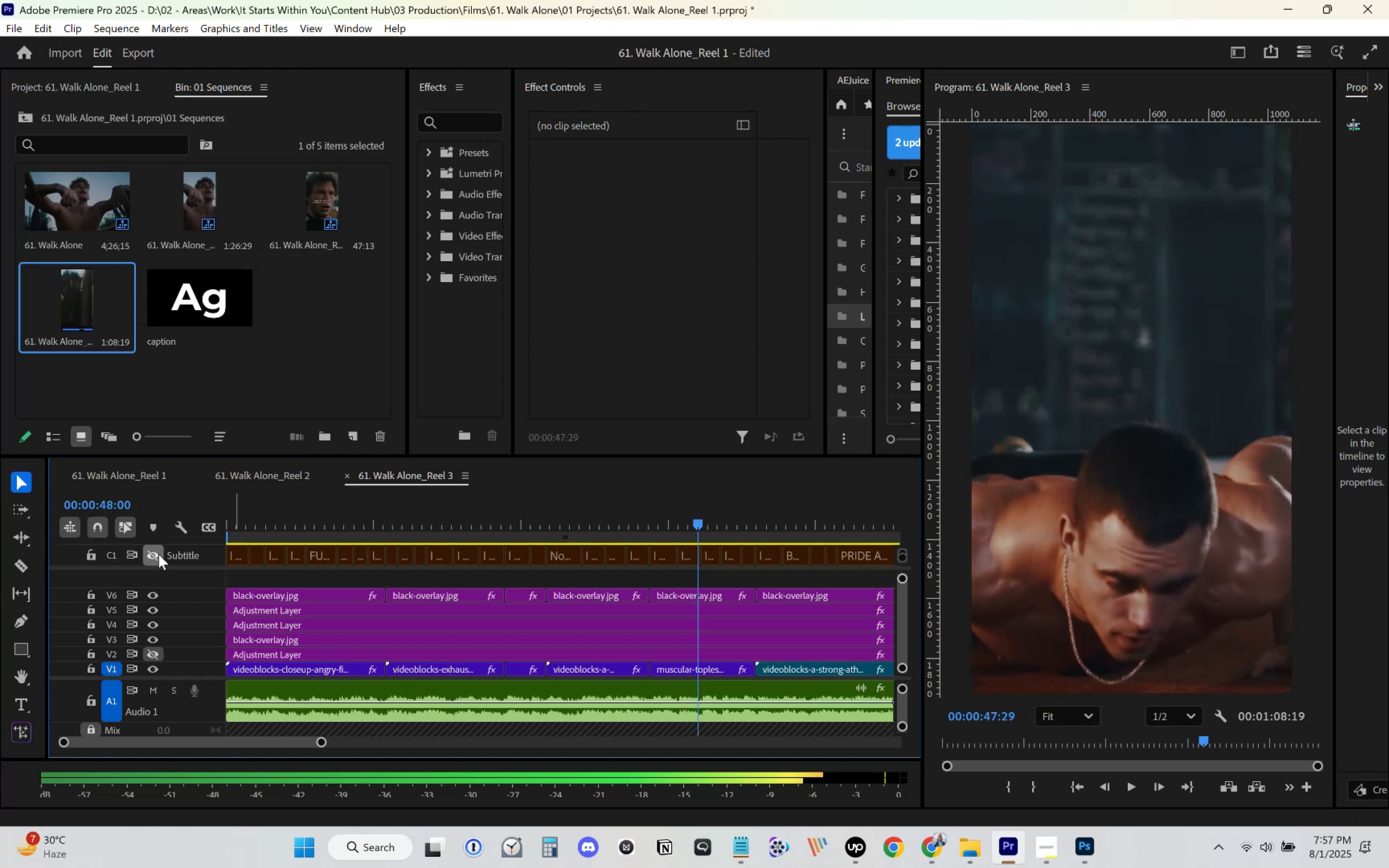 
key(ArrowRight)
 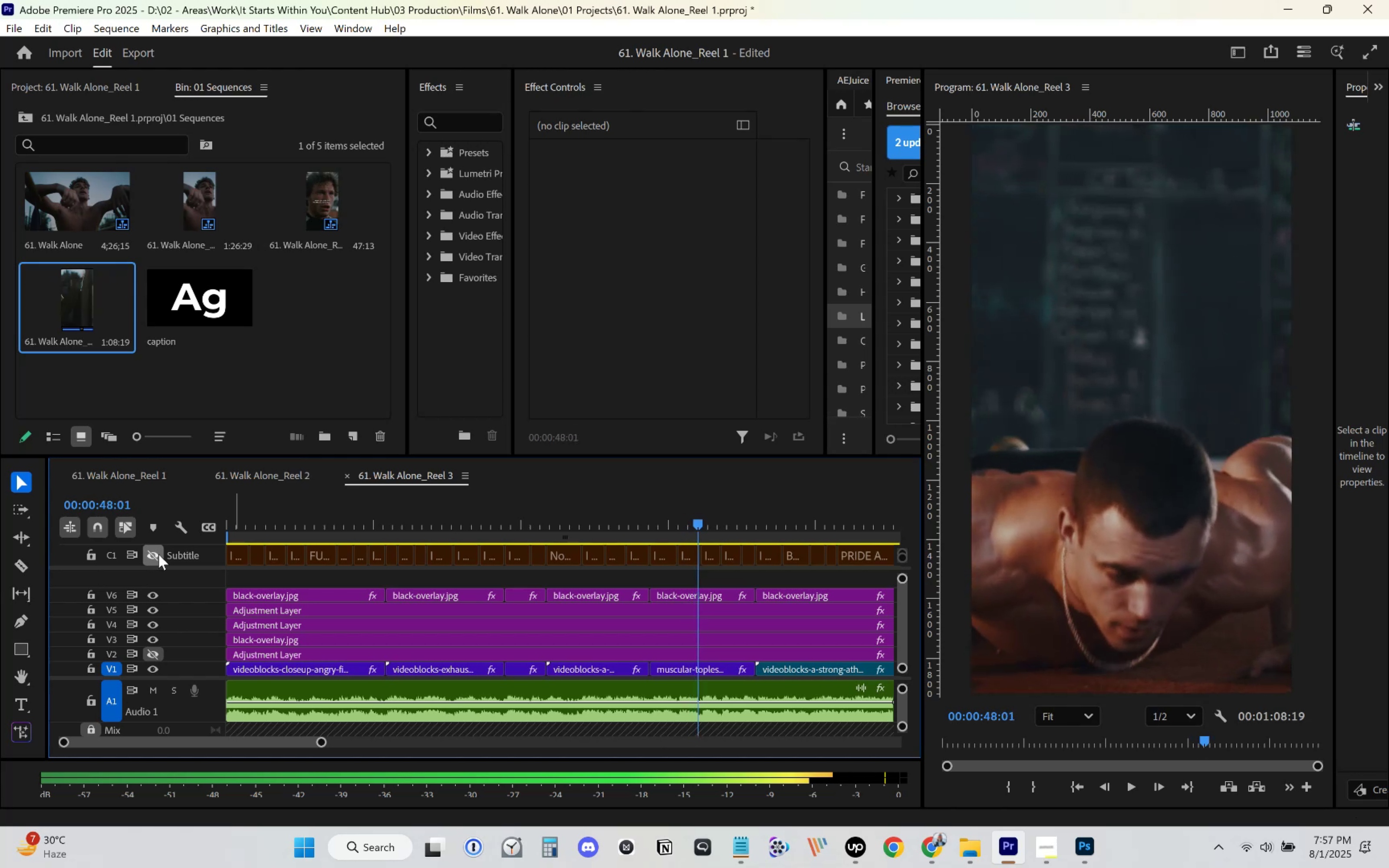 
key(ArrowRight)
 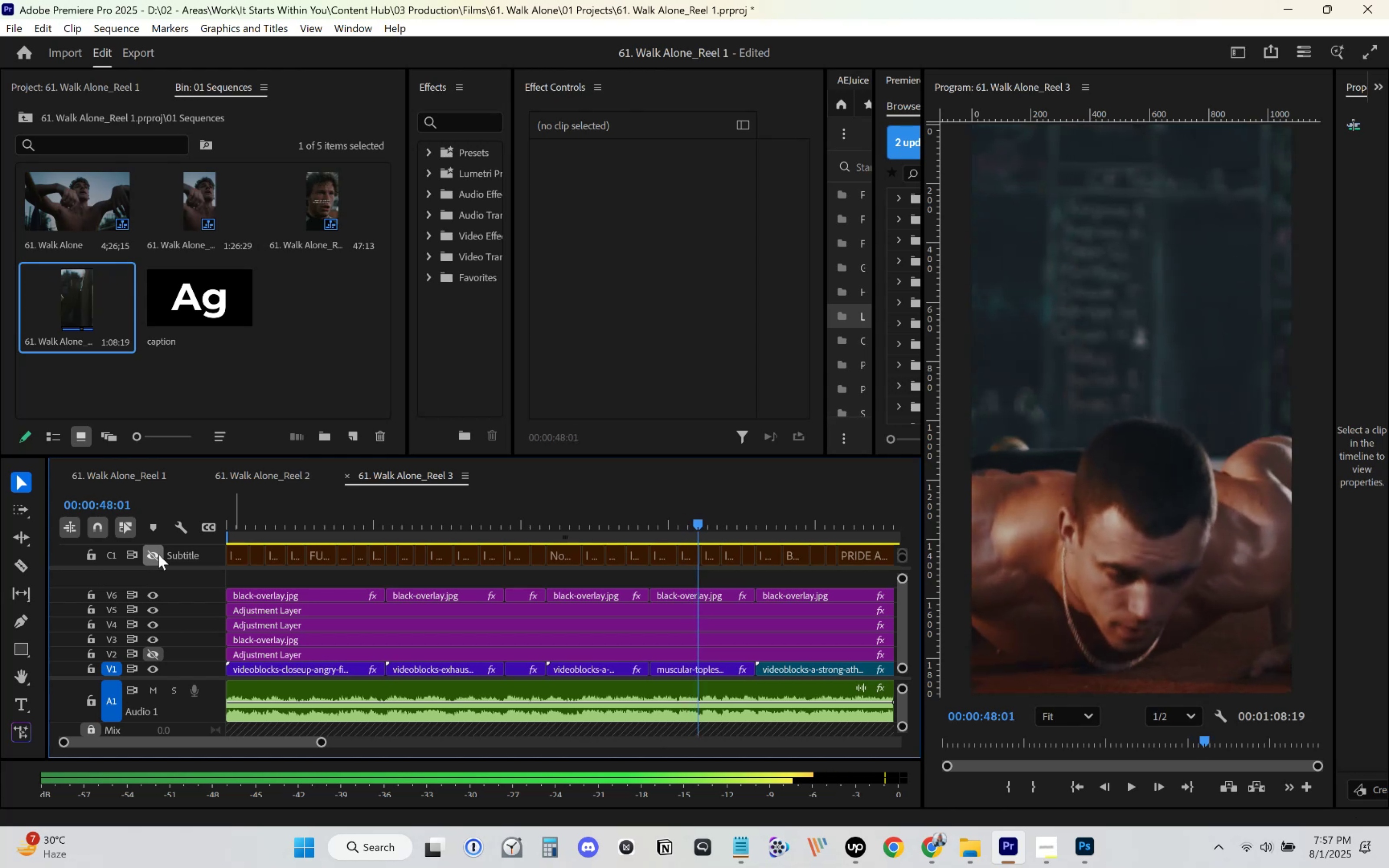 
key(ArrowRight)
 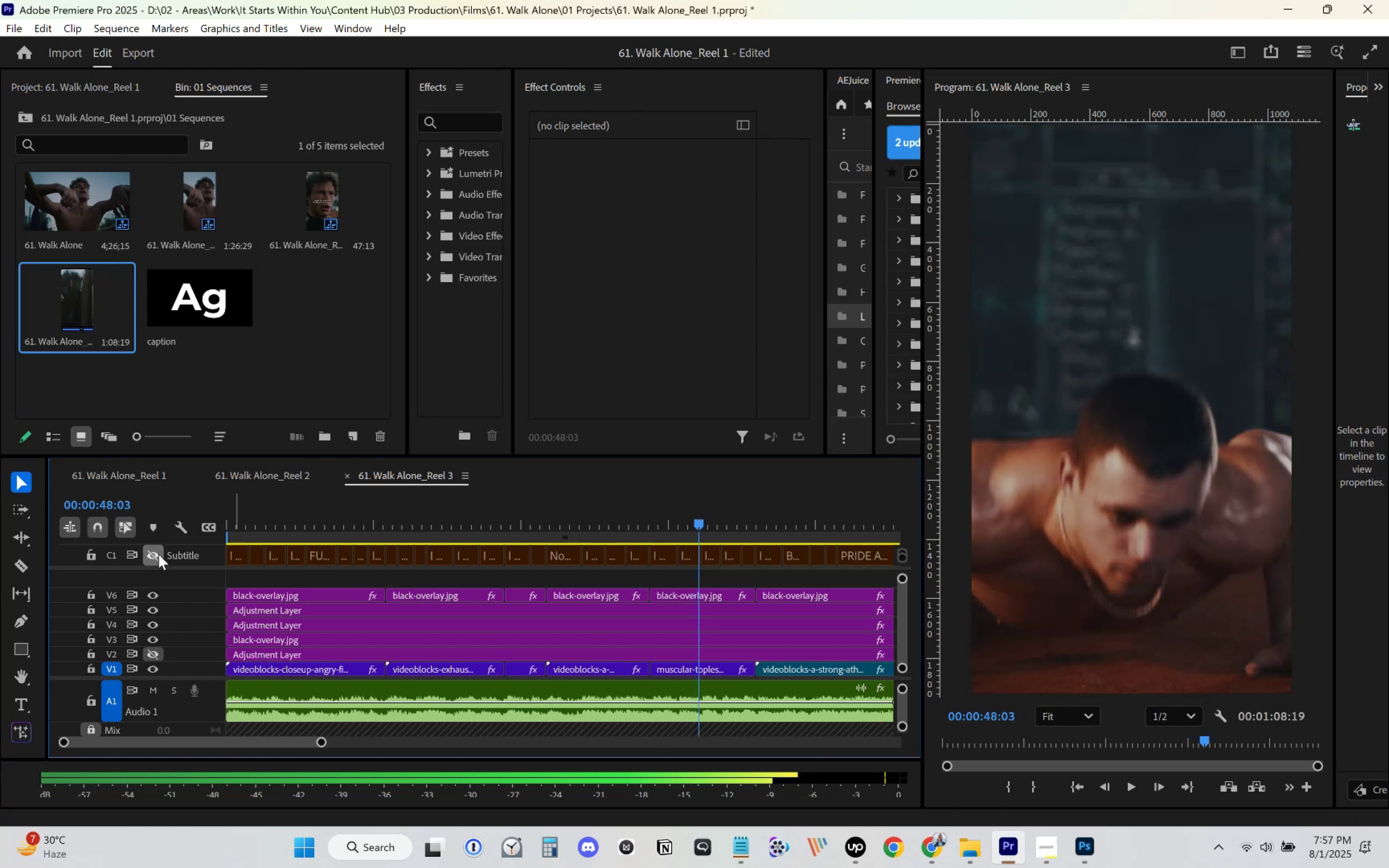 
key(ArrowRight)
 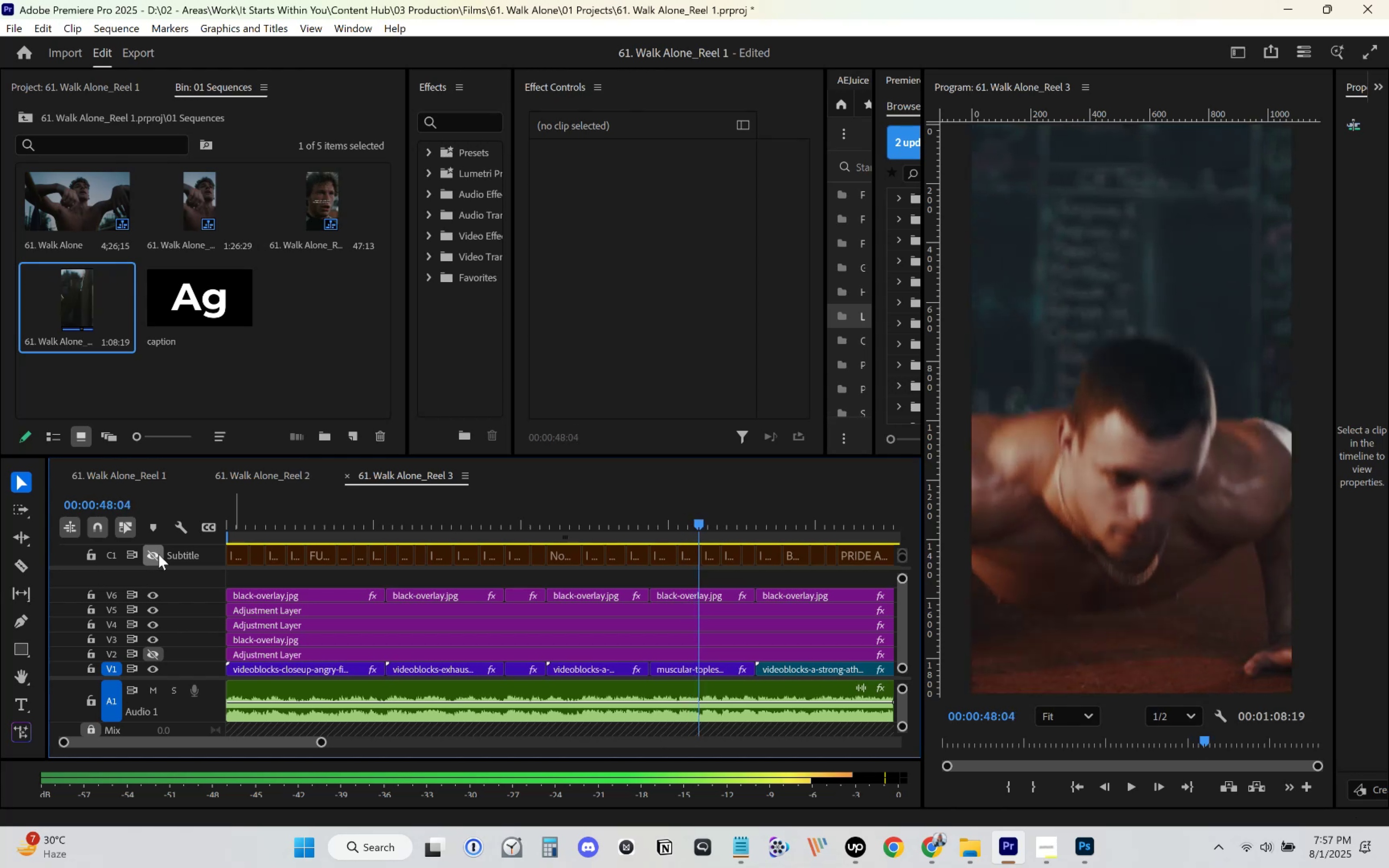 
key(ArrowRight)
 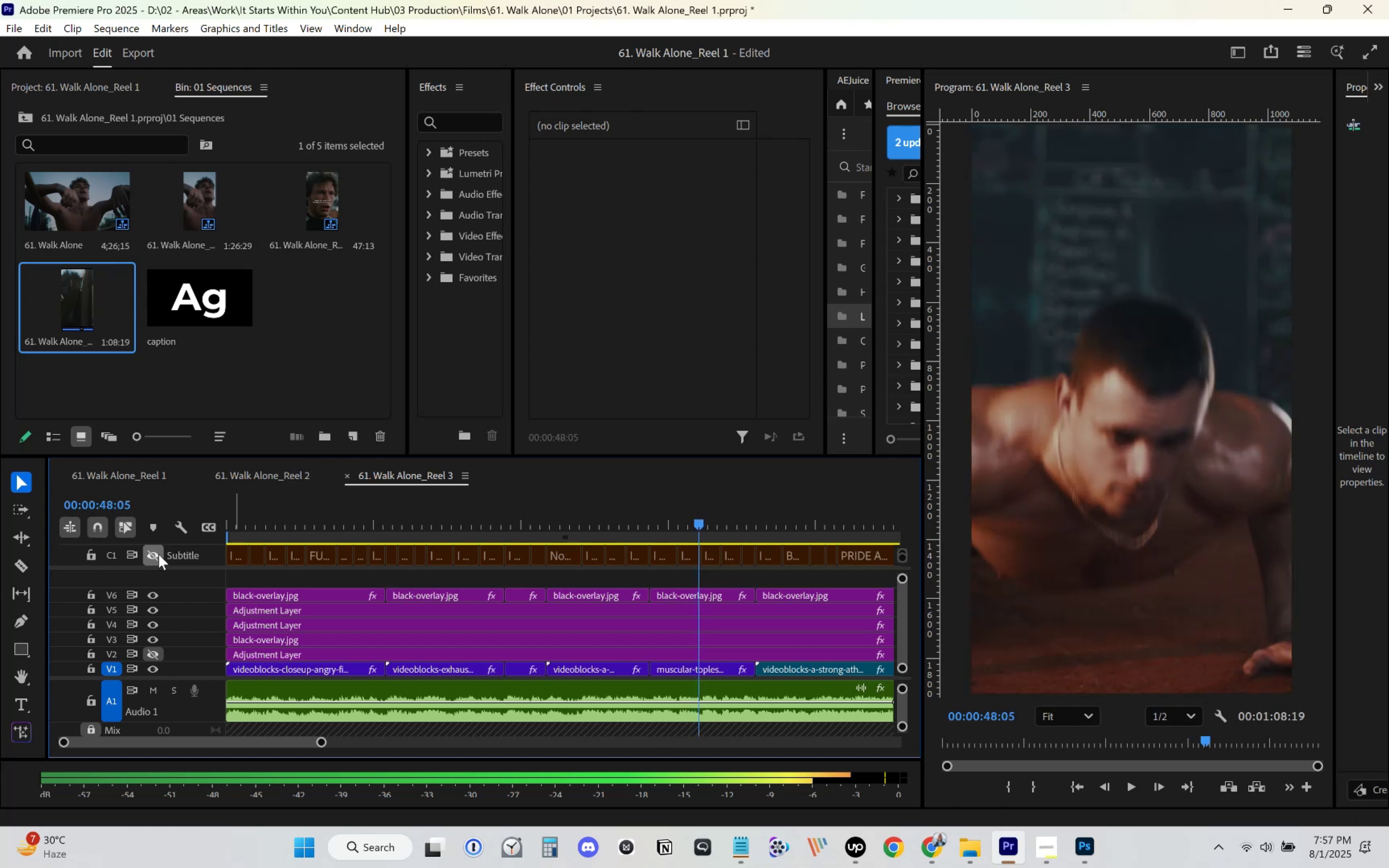 
key(ArrowRight)
 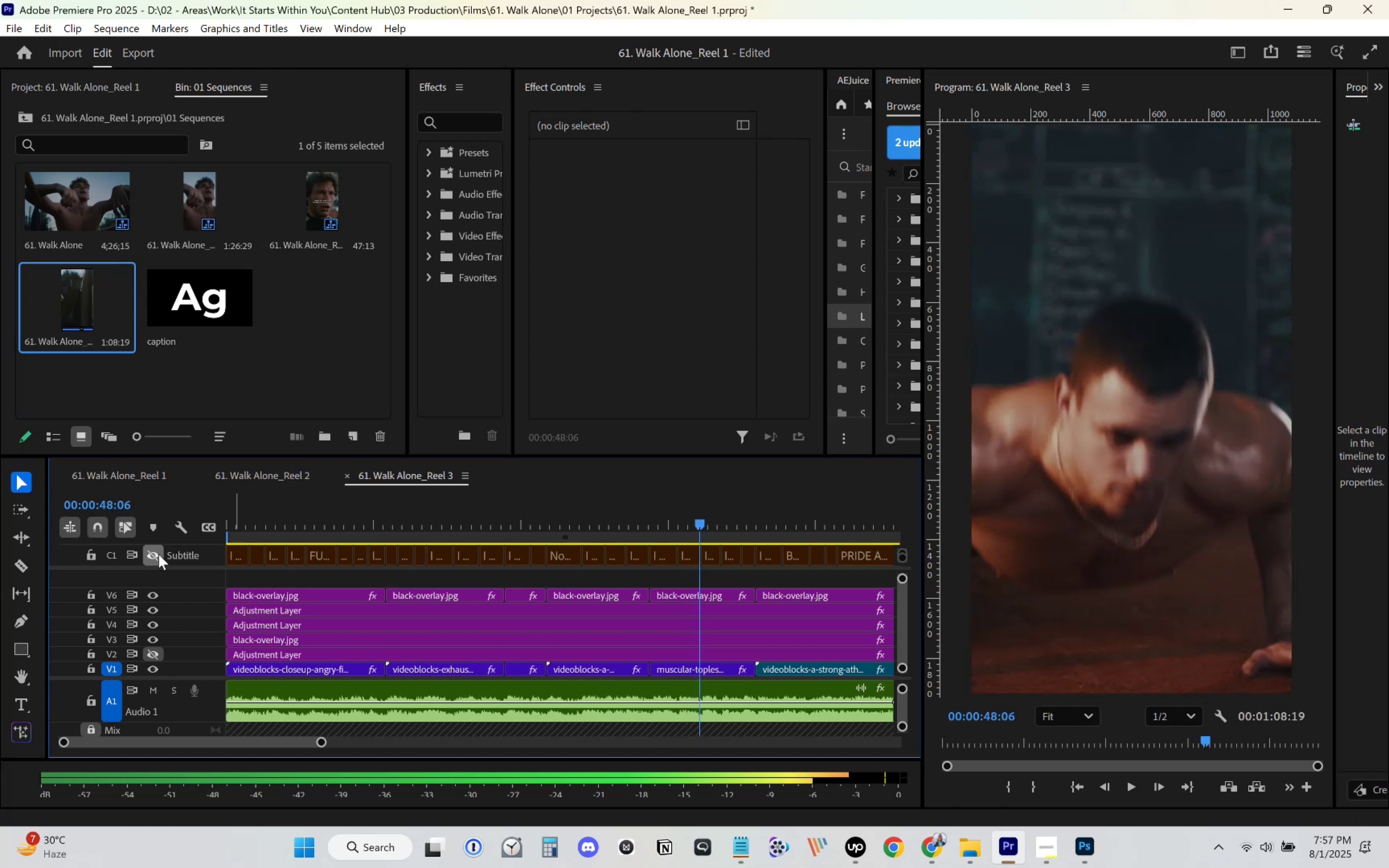 
key(ArrowRight)
 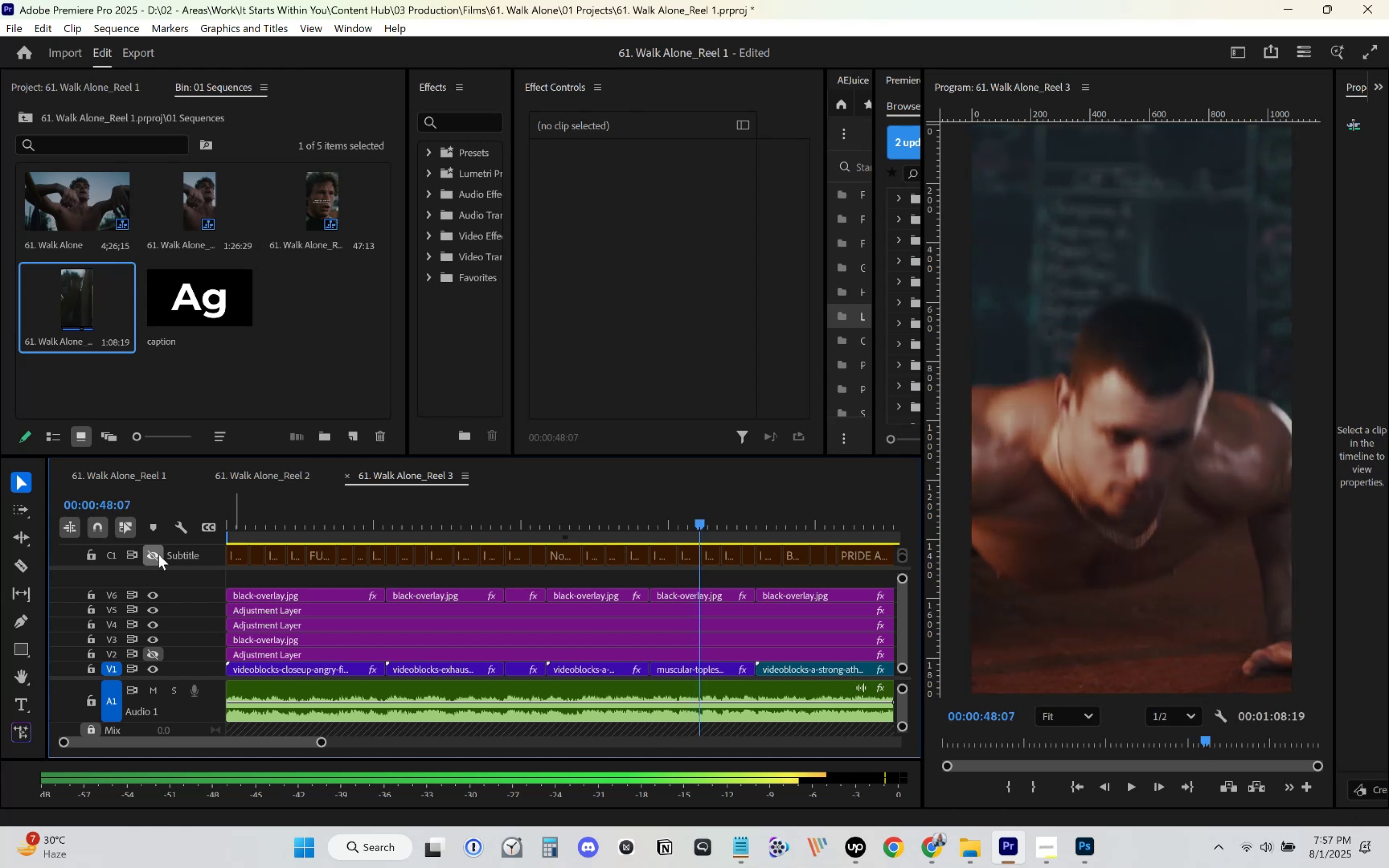 
key(ArrowRight)
 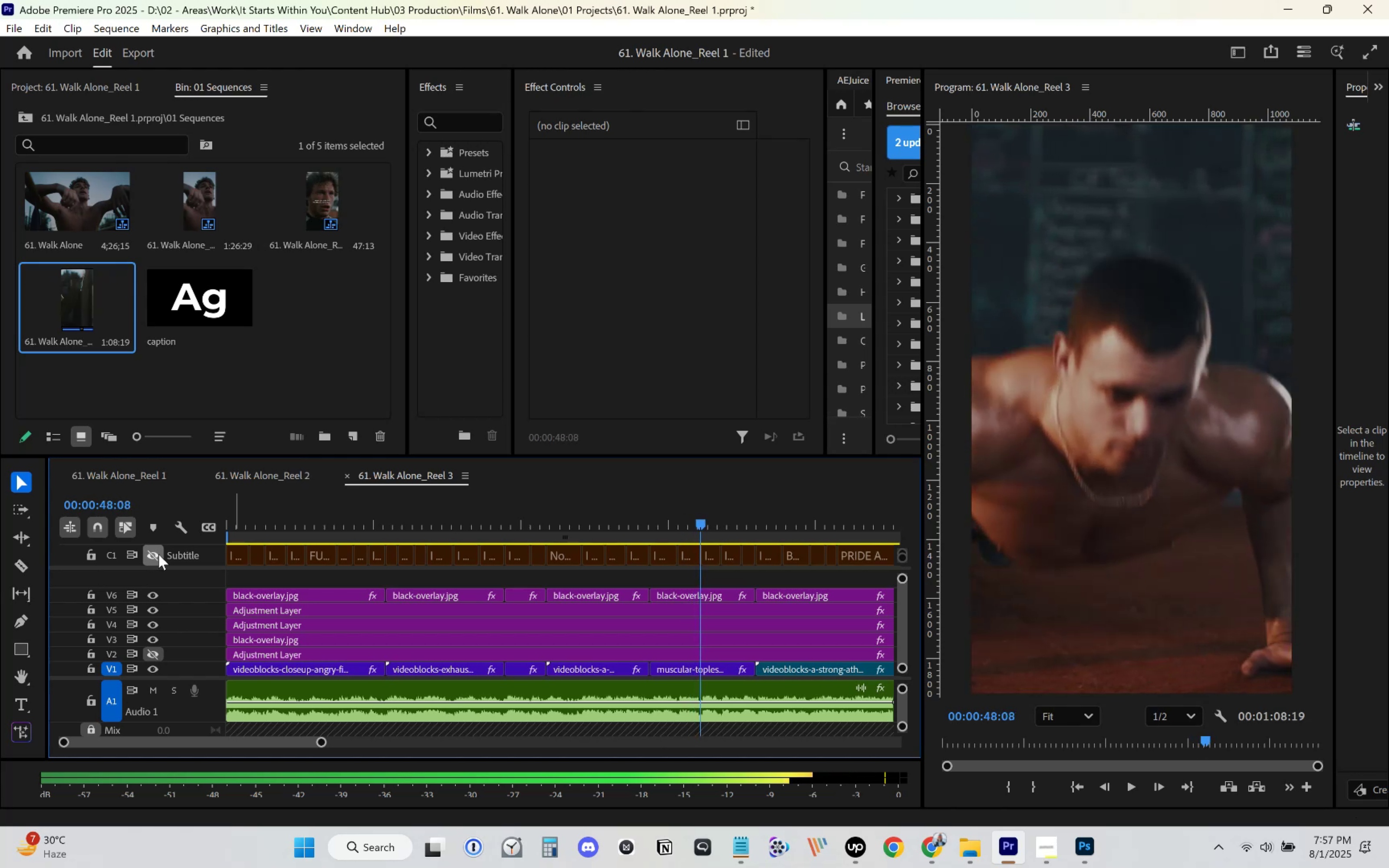 
key(ArrowRight)
 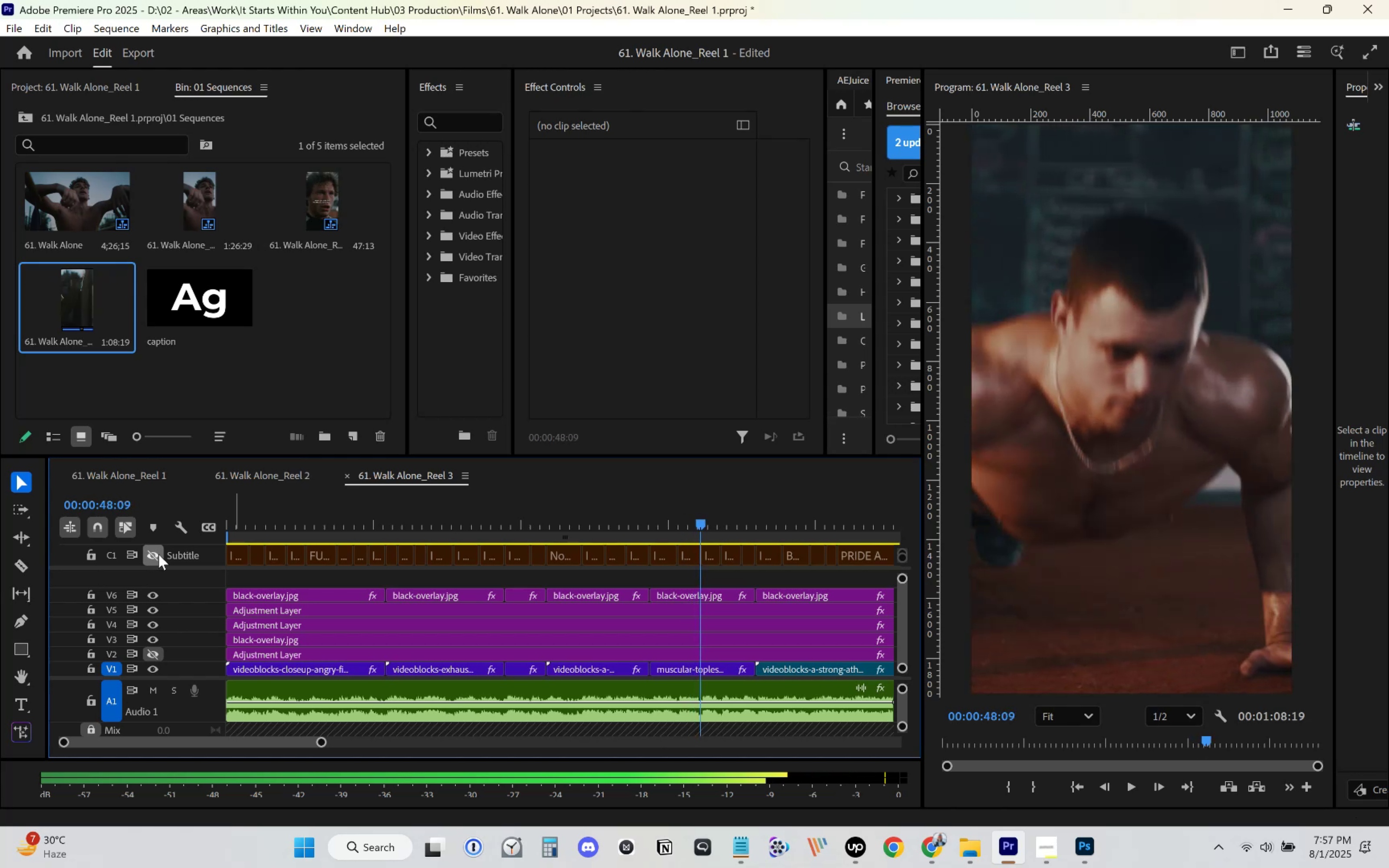 
key(ArrowRight)
 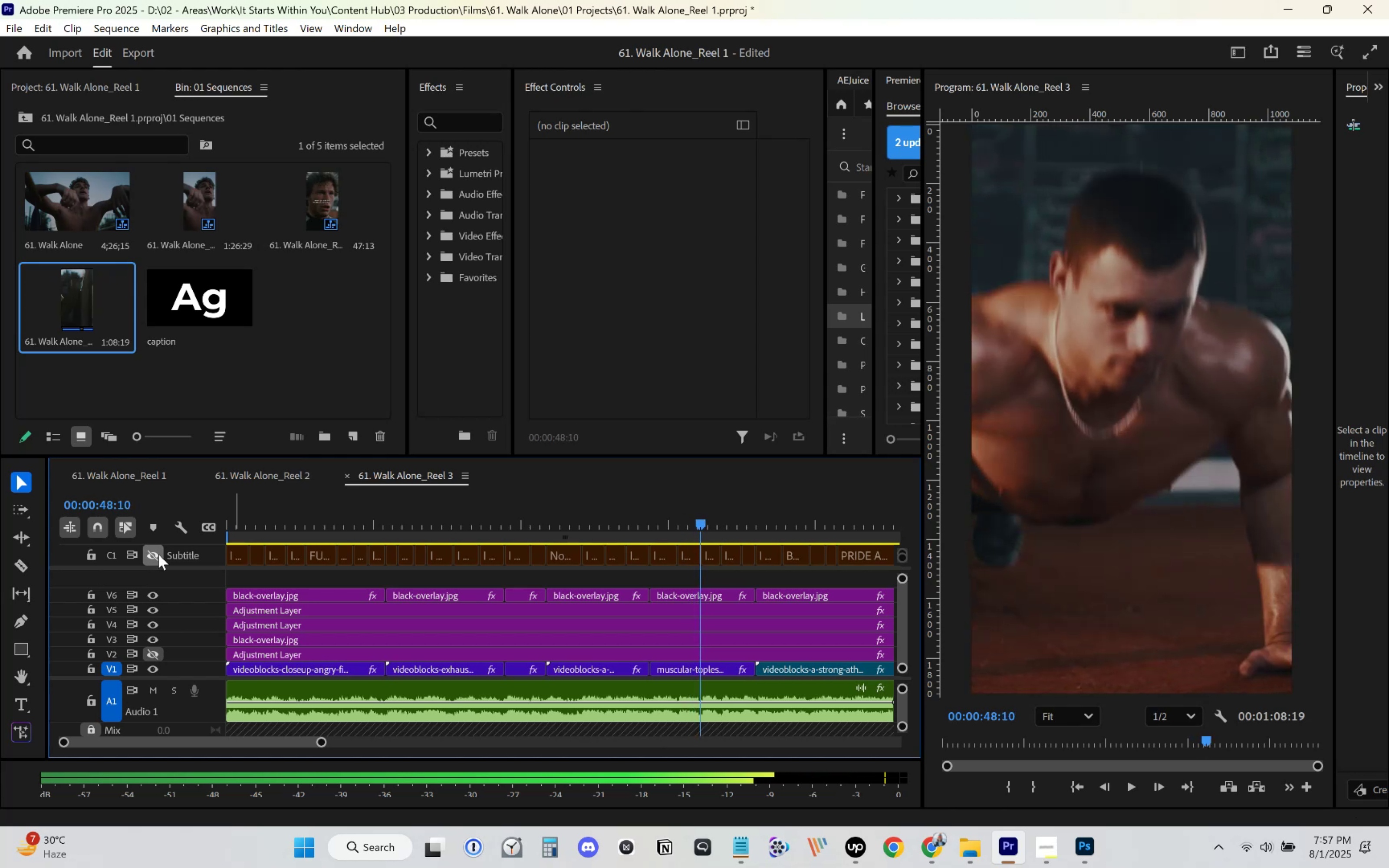 
key(ArrowRight)
 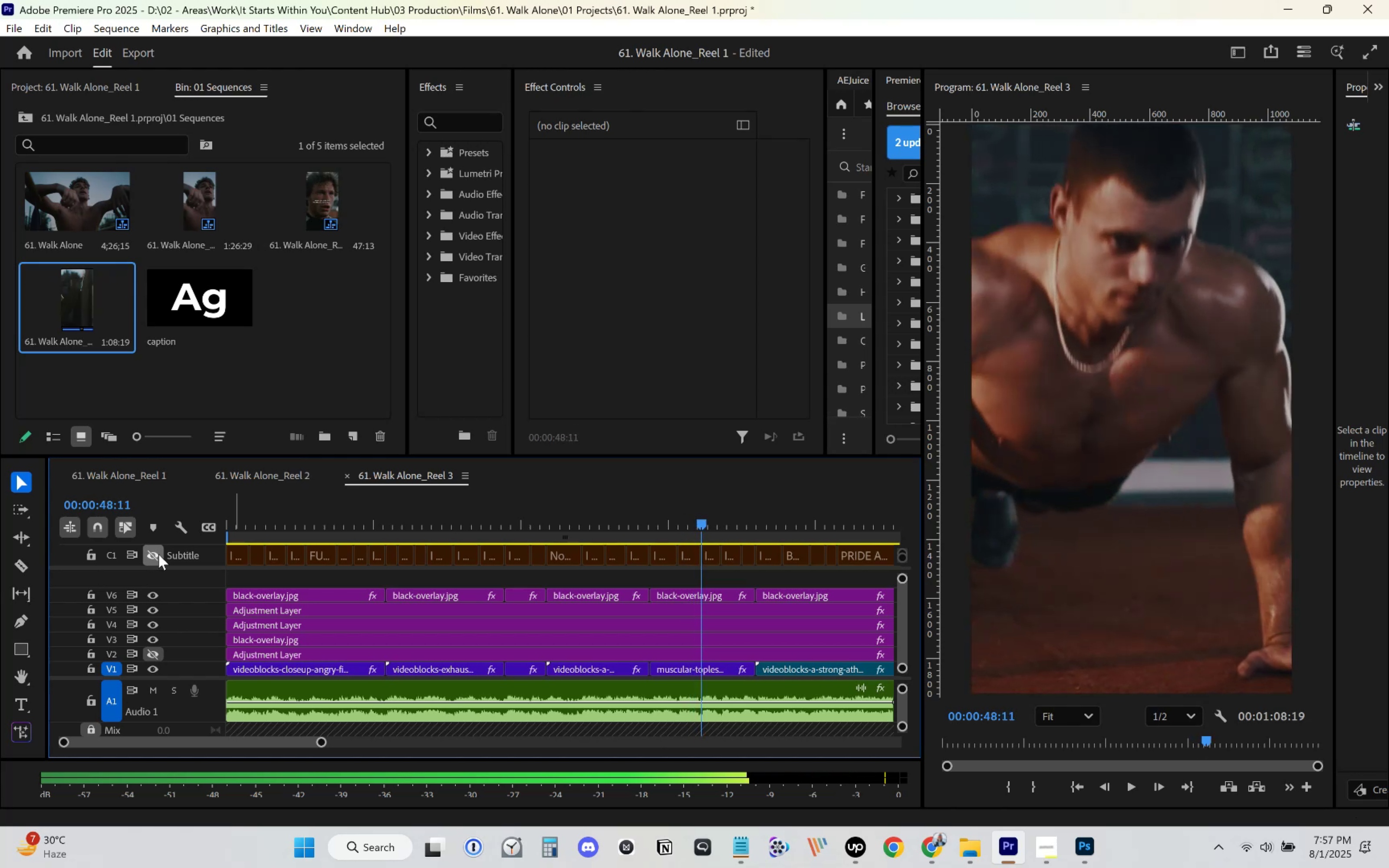 
key(ArrowRight)
 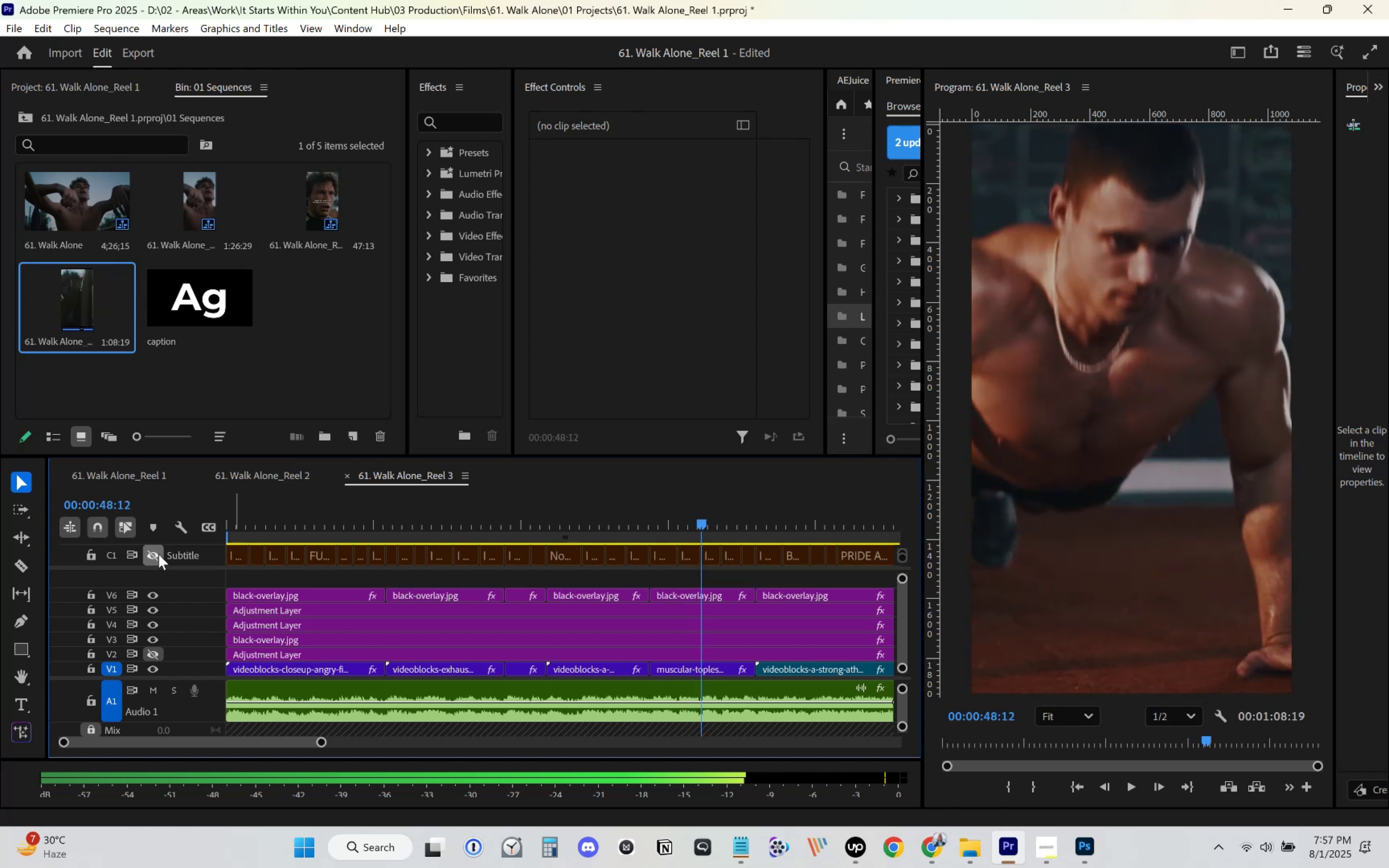 
key(ArrowRight)
 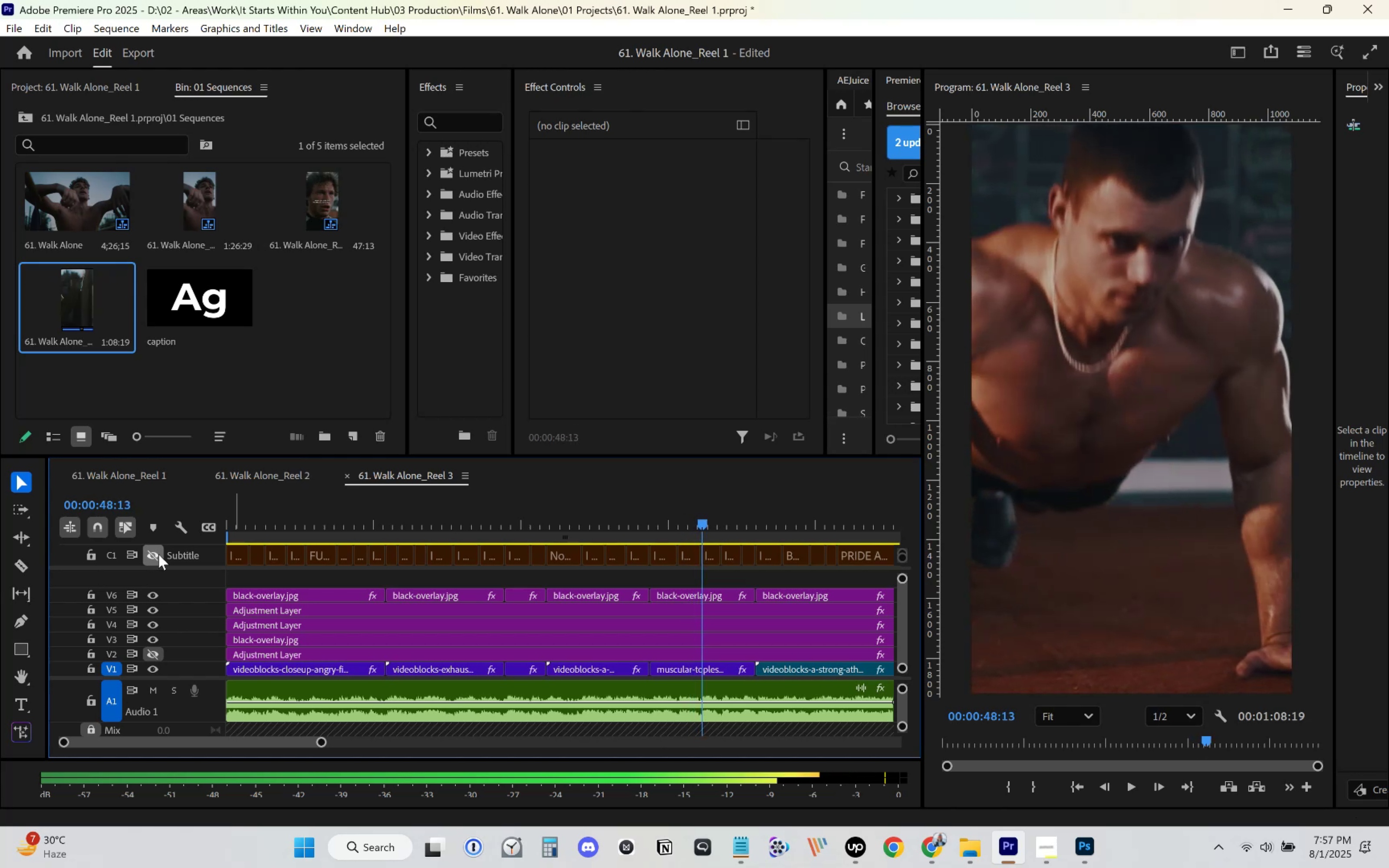 
key(ArrowRight)
 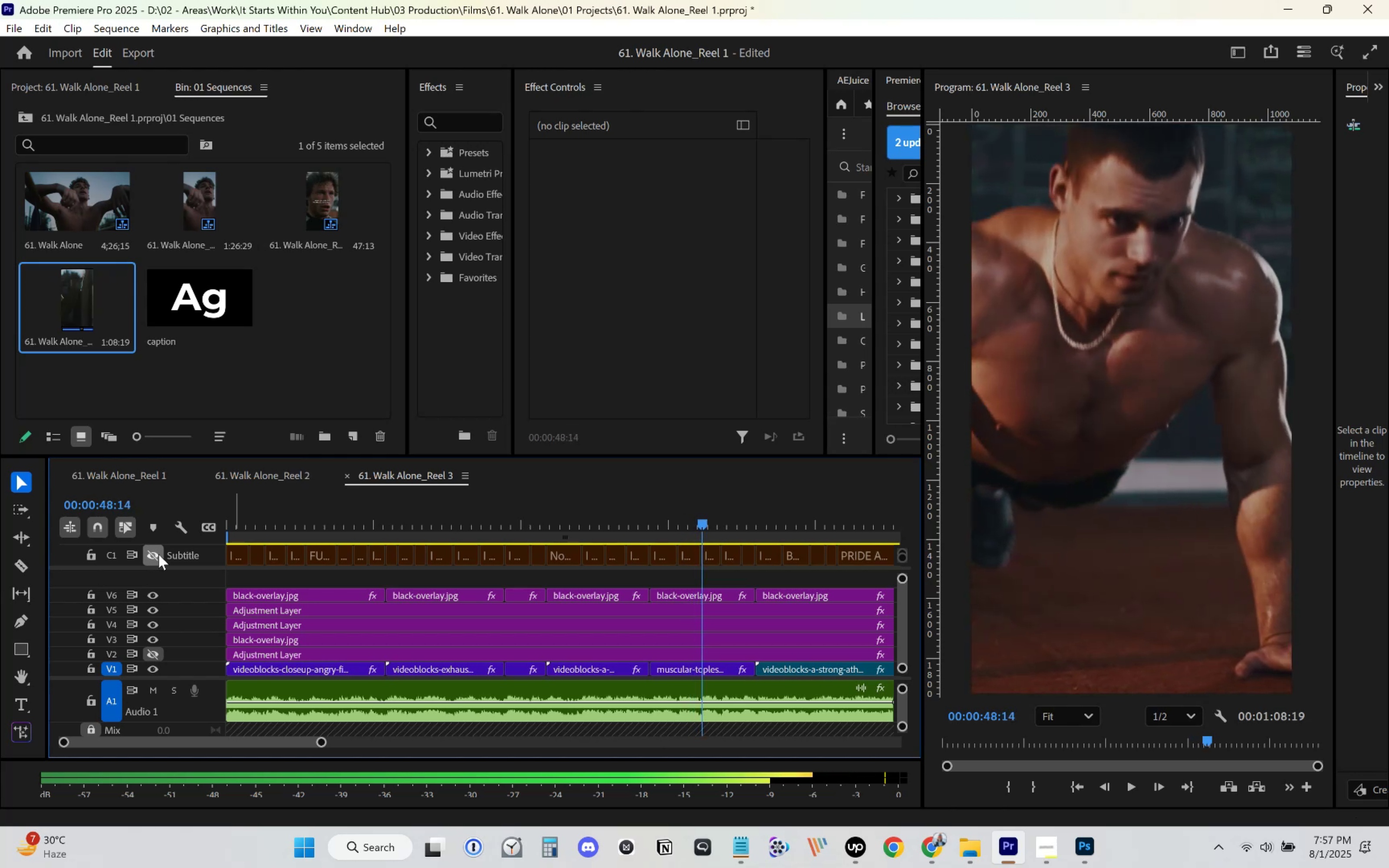 
key(ArrowRight)
 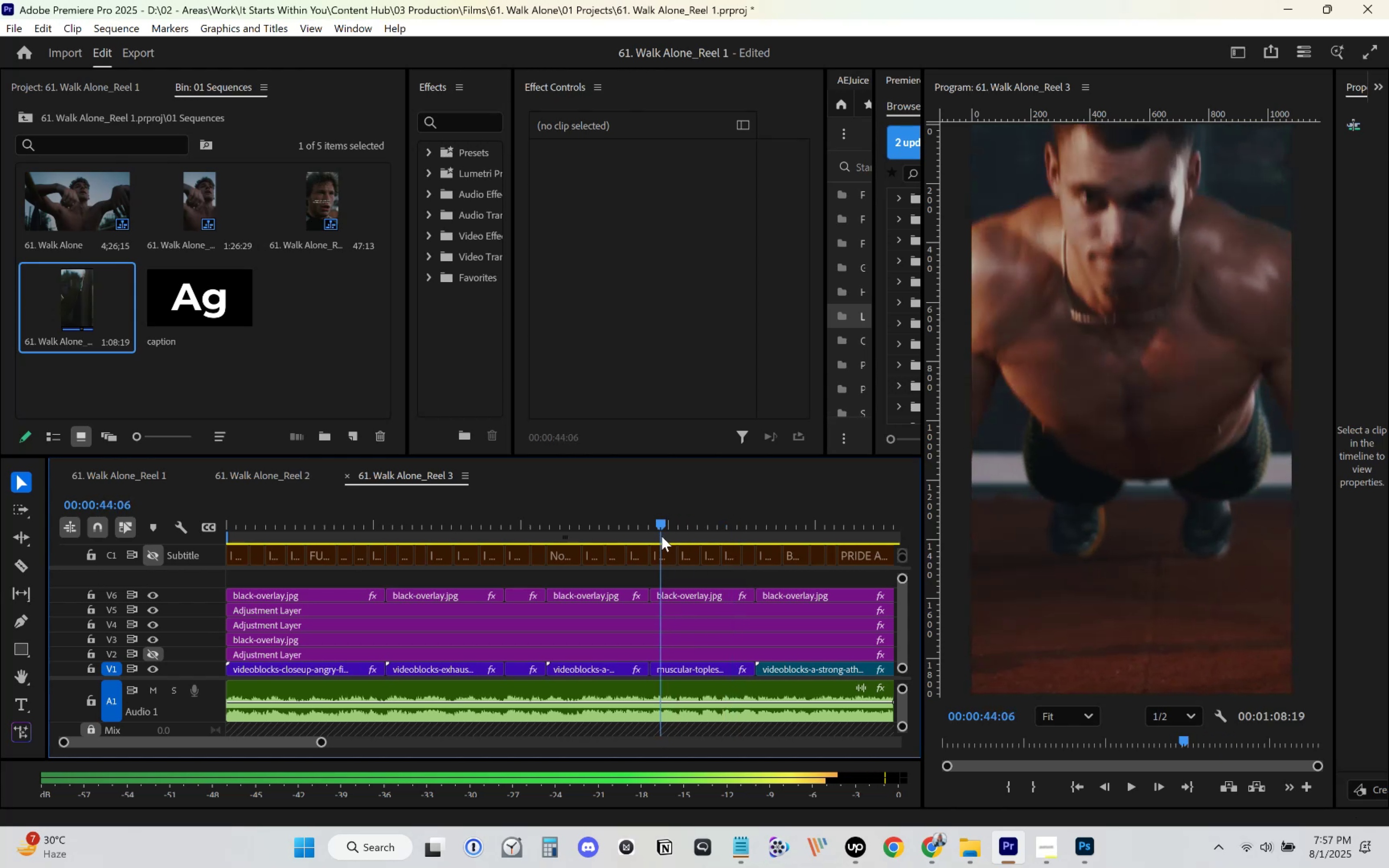 
wait(12.33)
 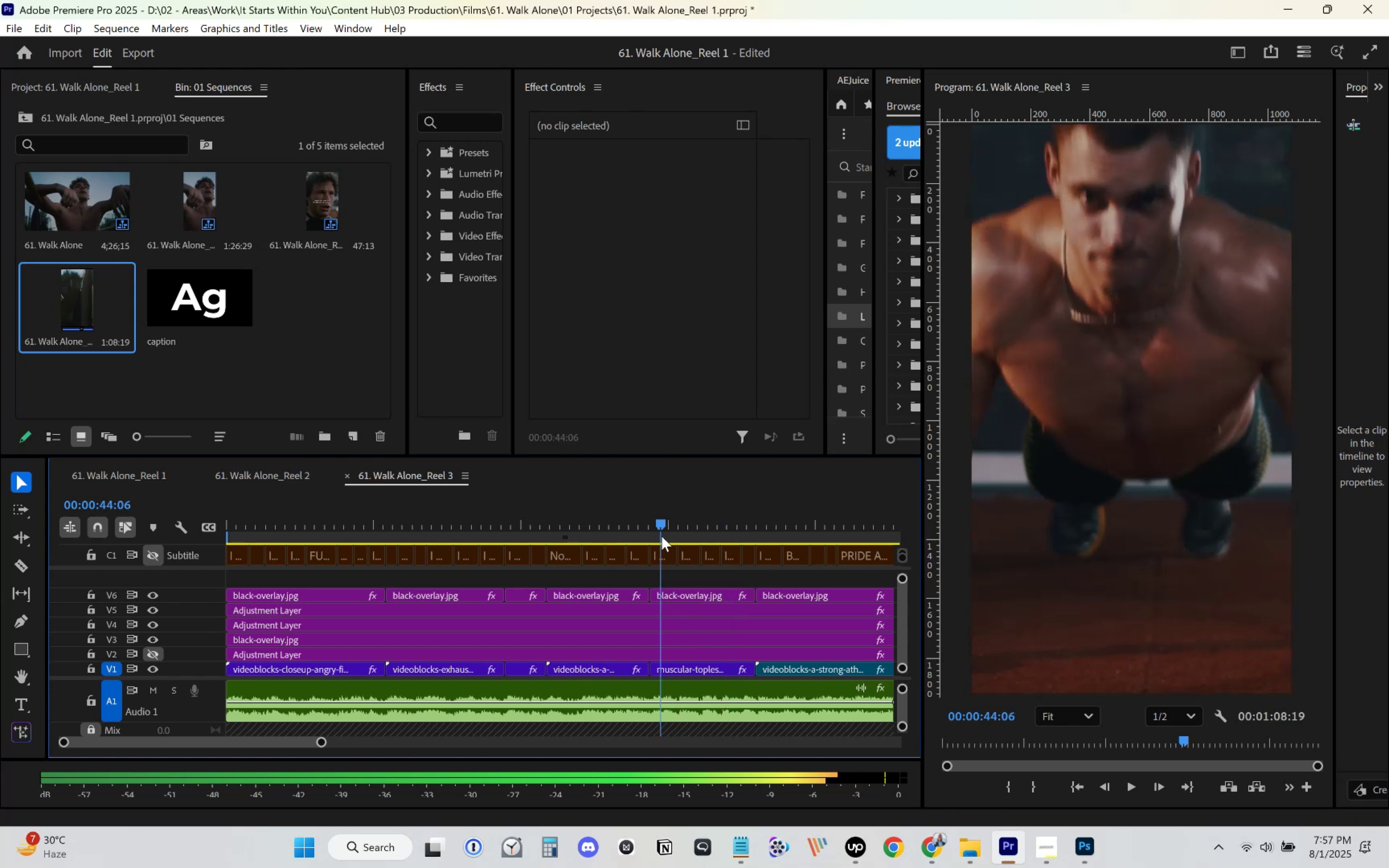 
key(ArrowRight)
 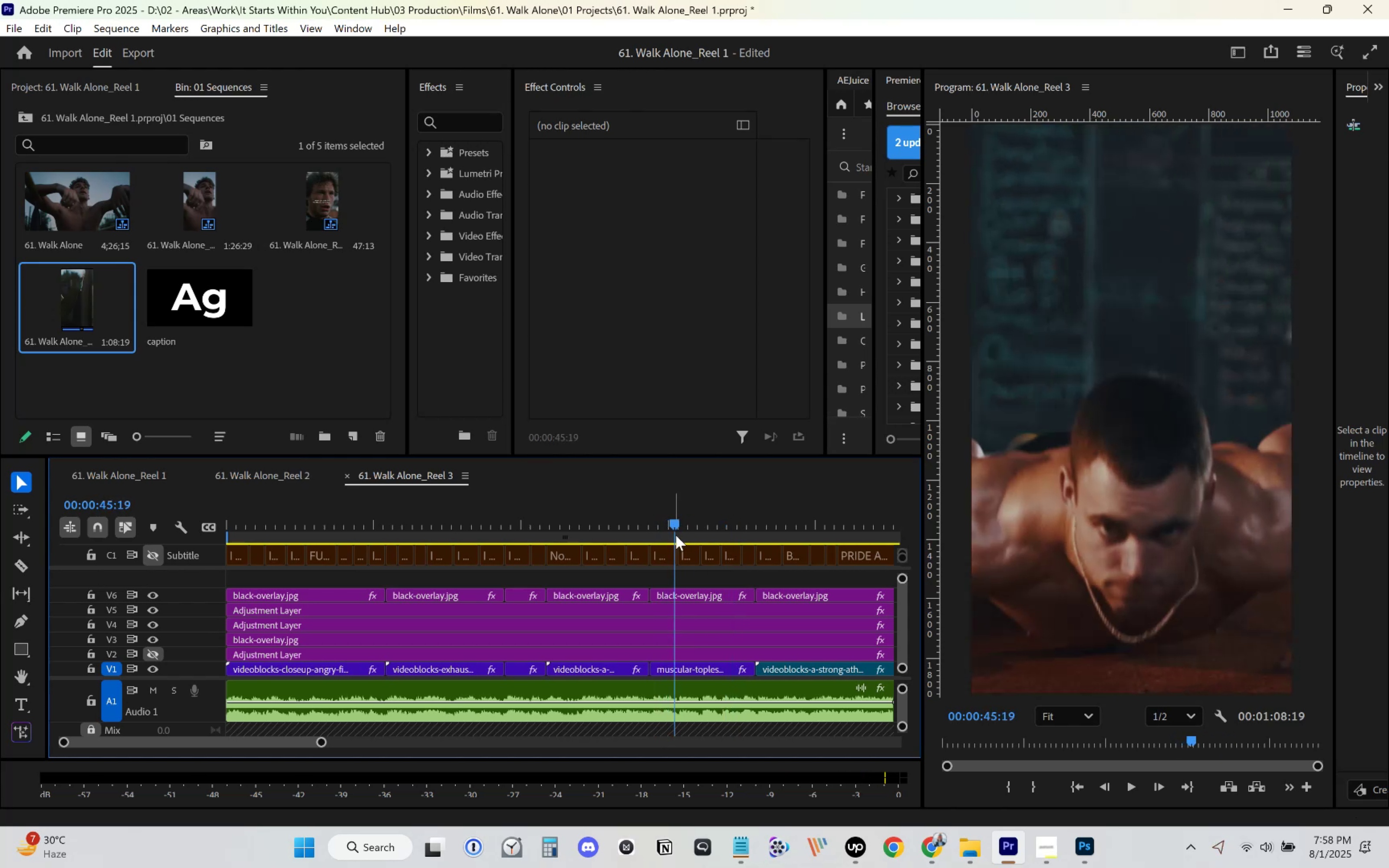 
key(ArrowRight)
 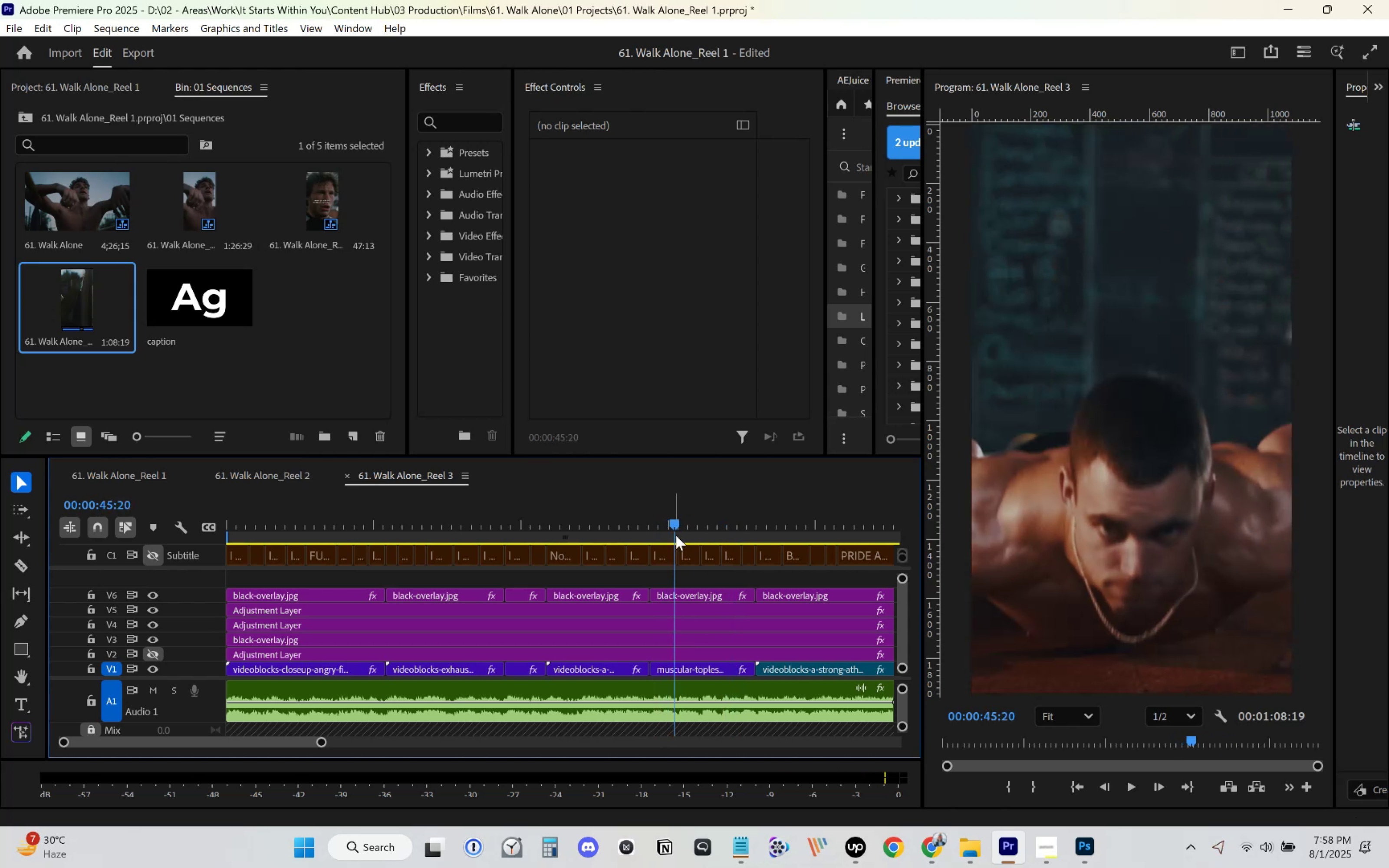 
key(ArrowLeft)
 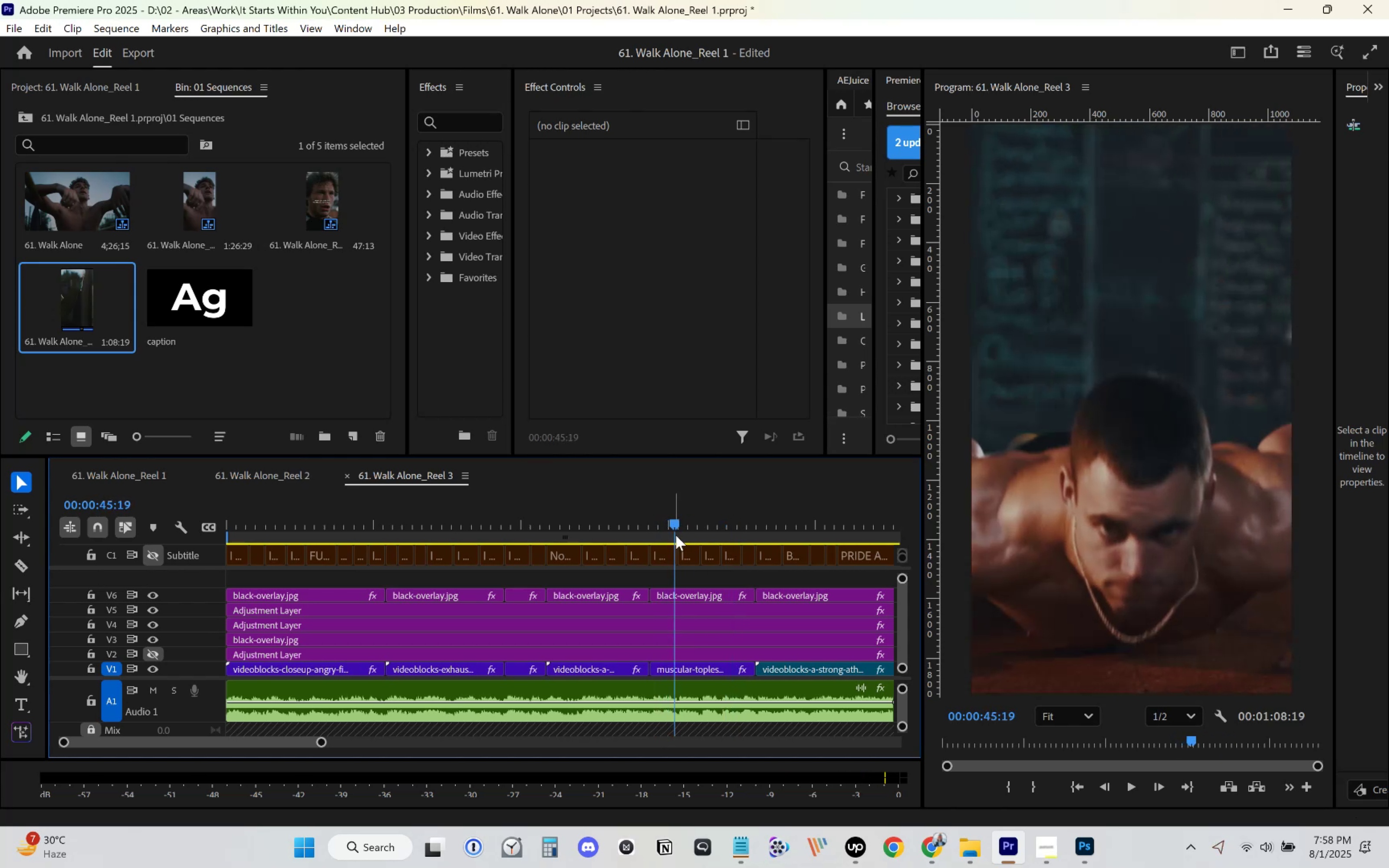 
key(ArrowLeft)
 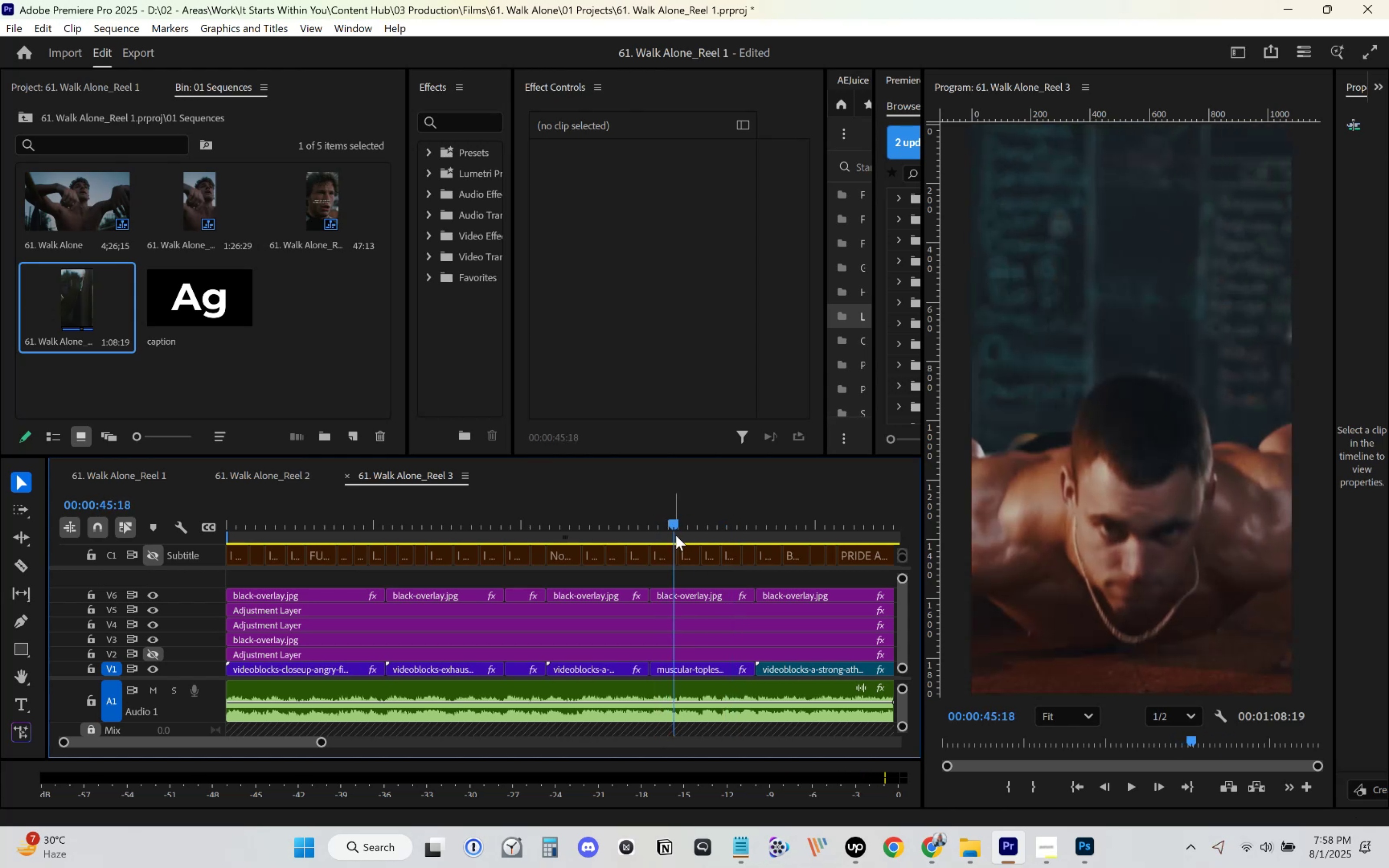 
key(ArrowLeft)
 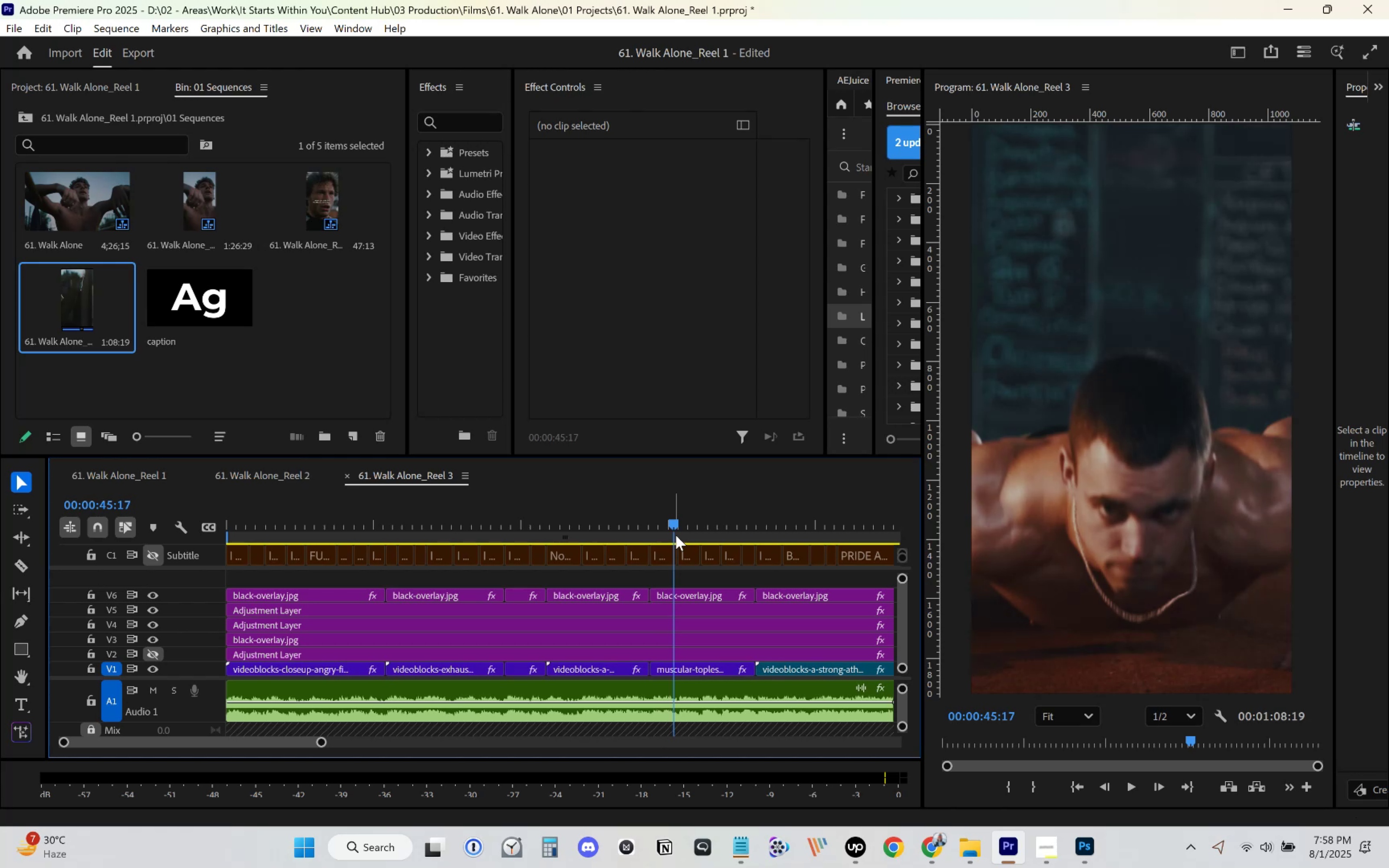 
key(ArrowLeft)
 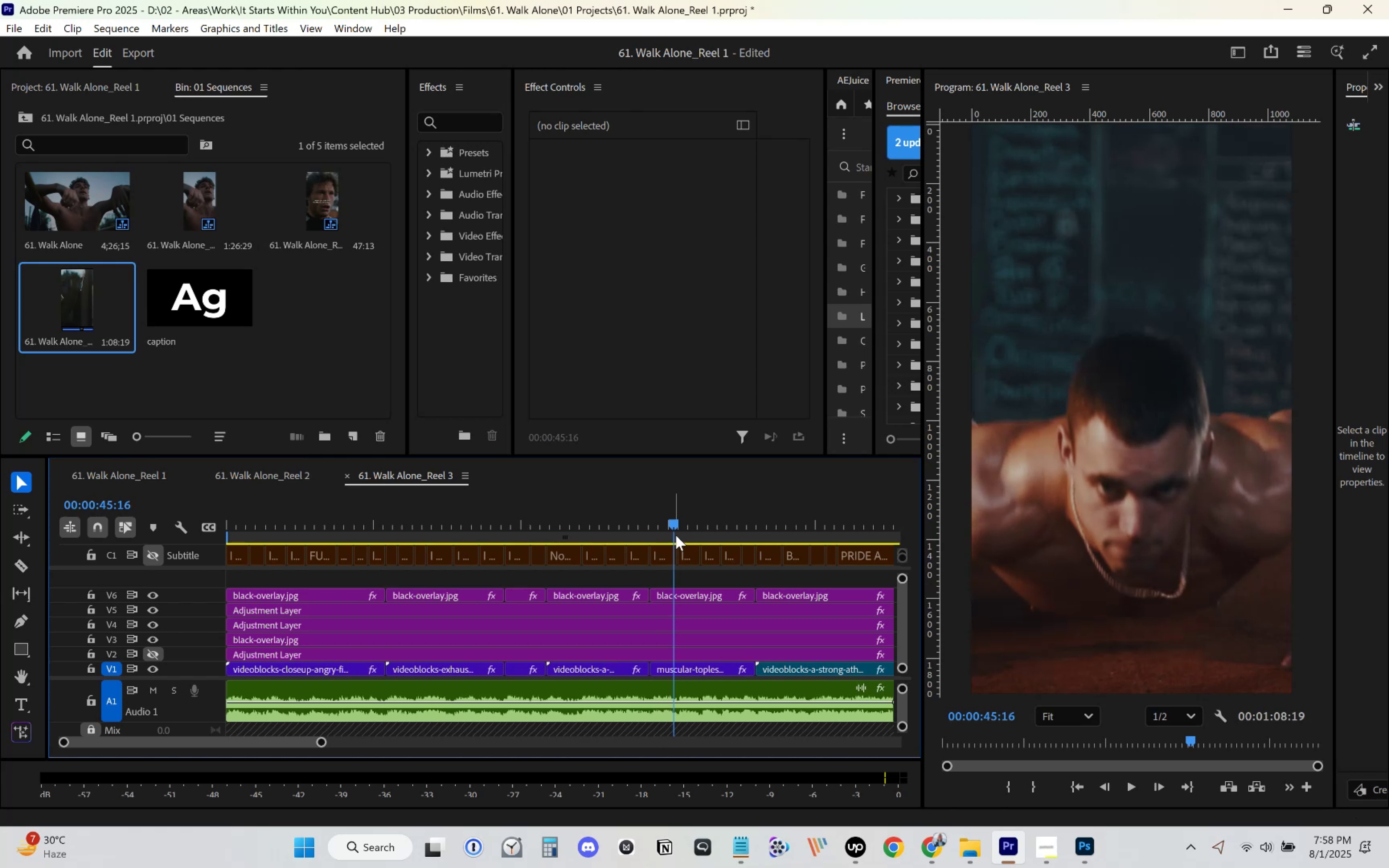 
key(ArrowLeft)
 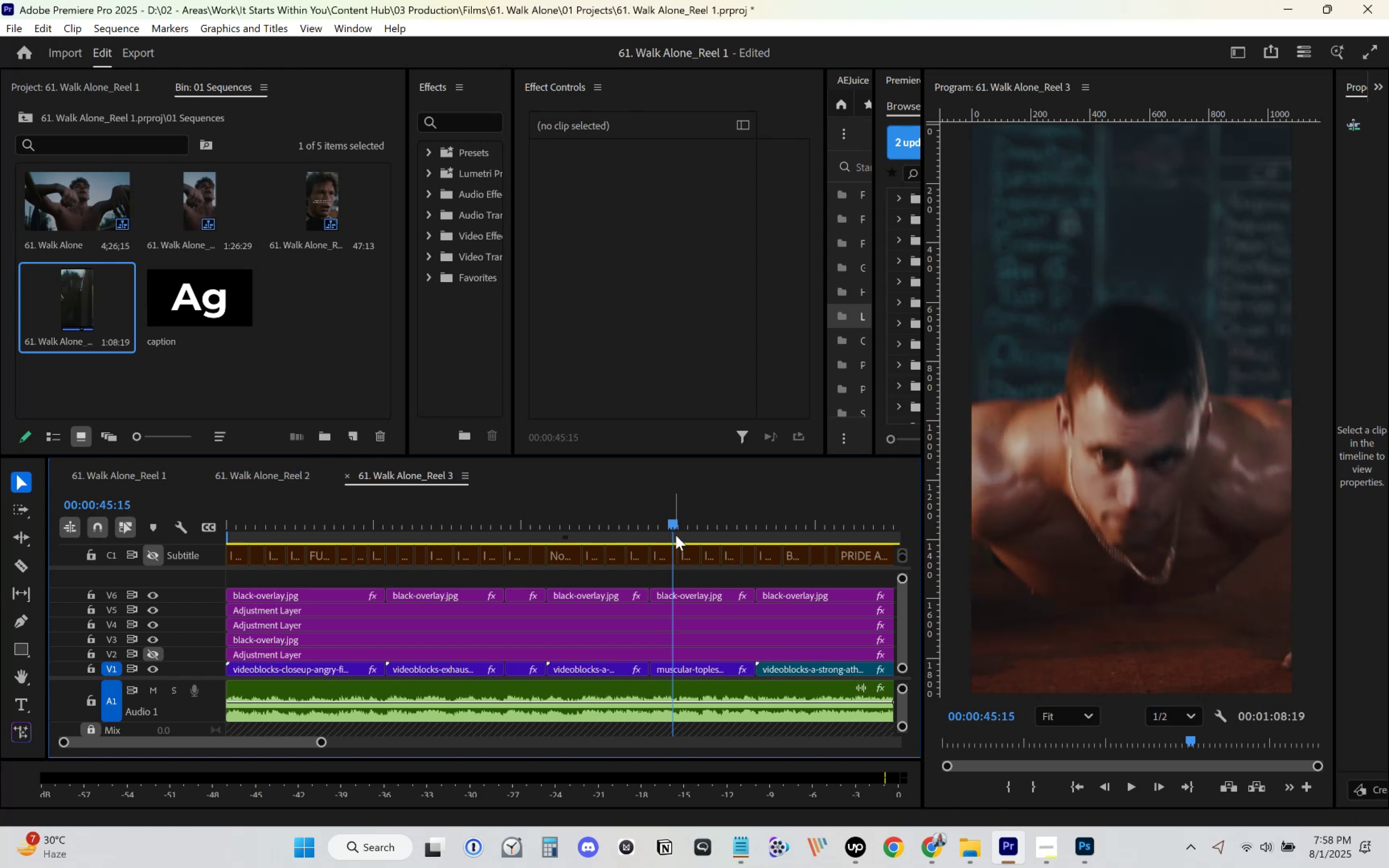 
key(ArrowLeft)
 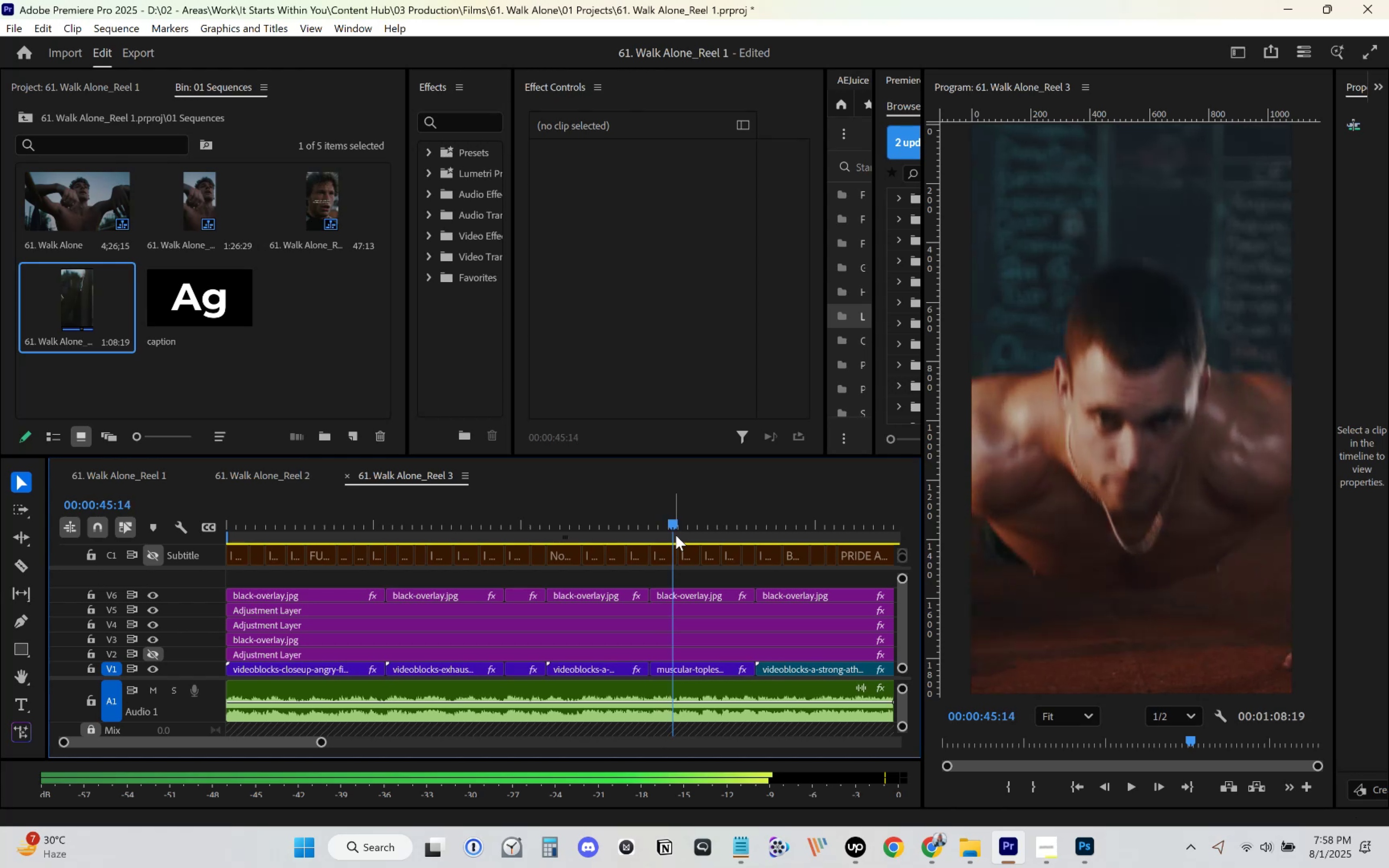 
key(ArrowLeft)
 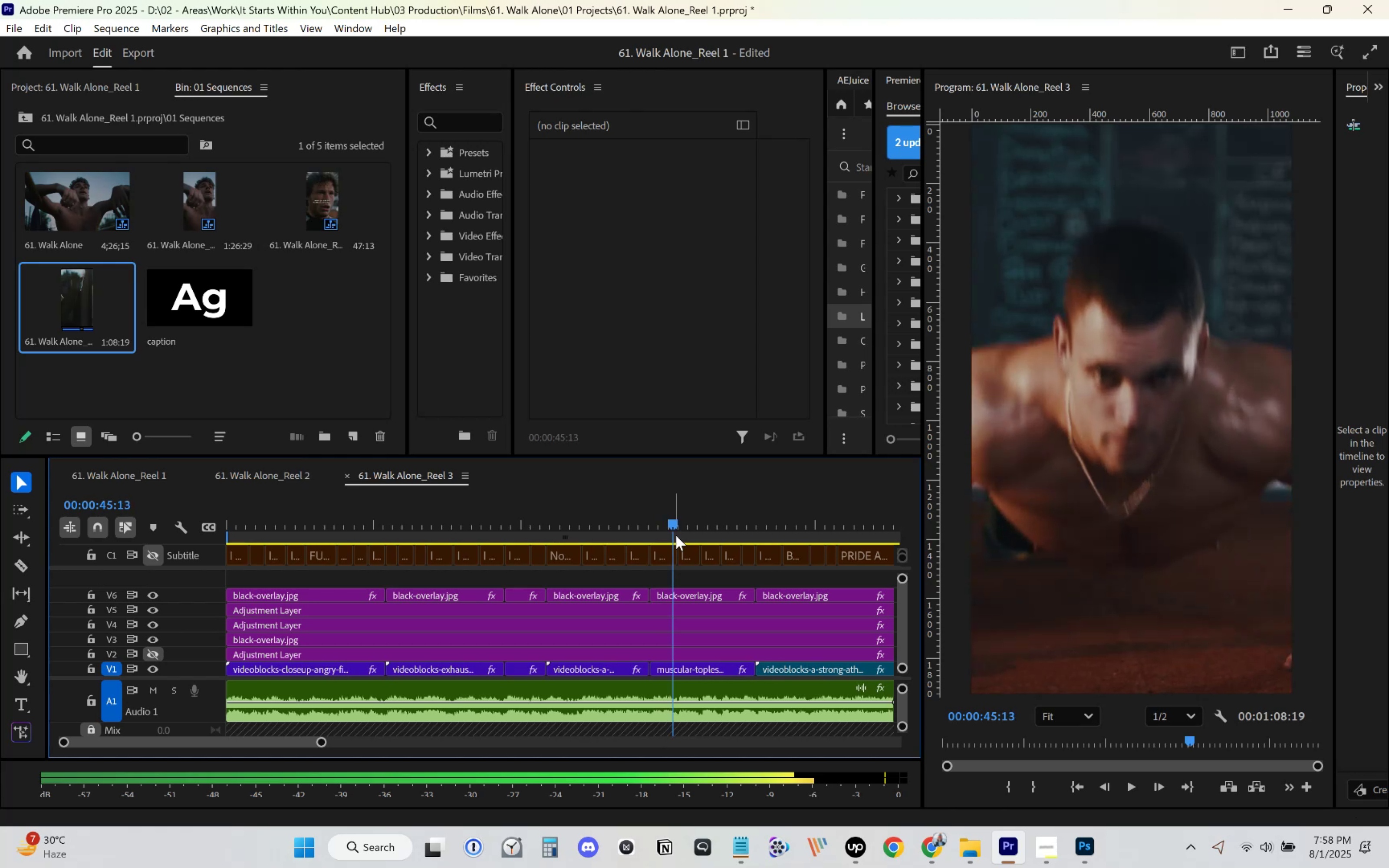 
key(ArrowLeft)
 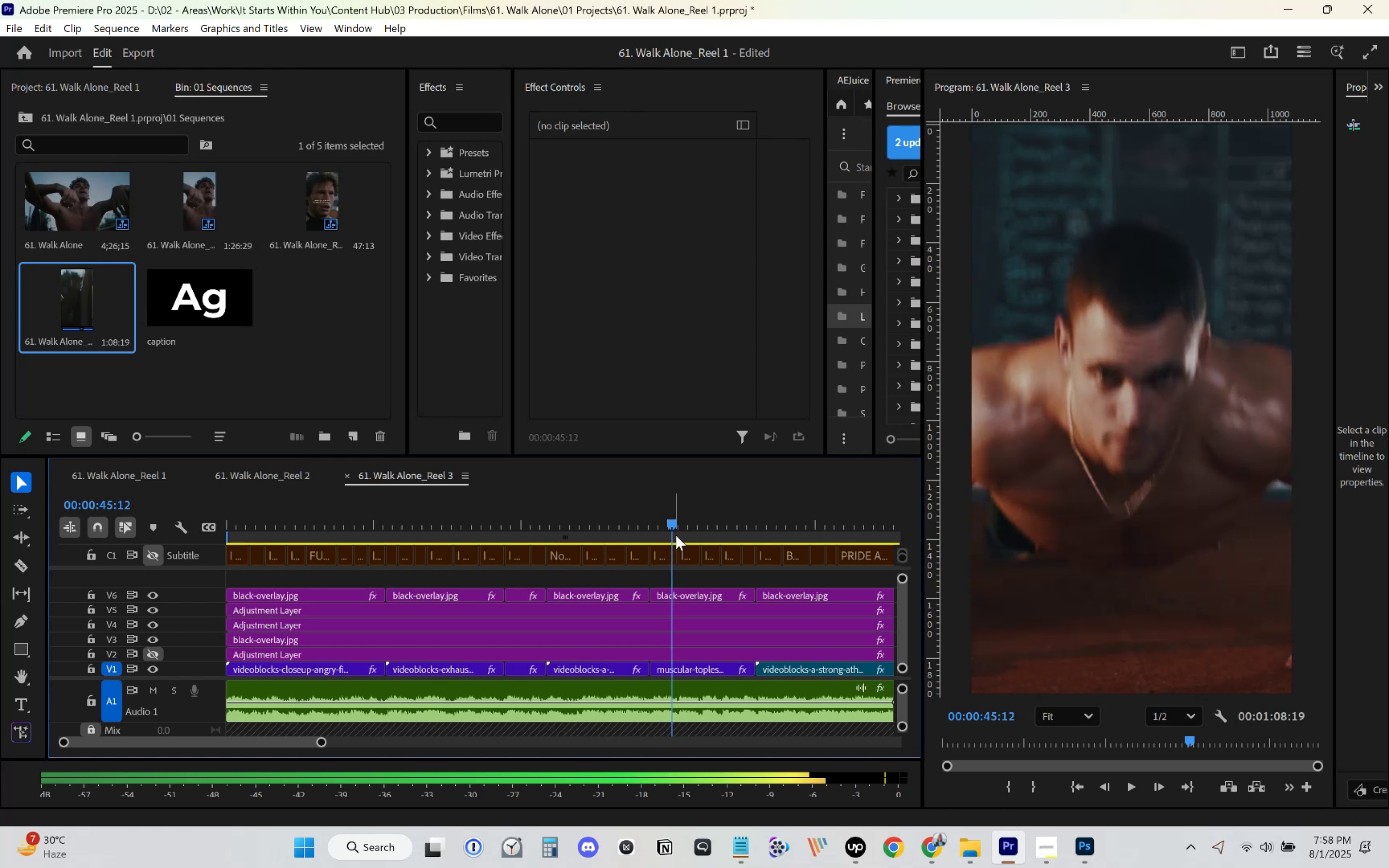 
key(ArrowLeft)
 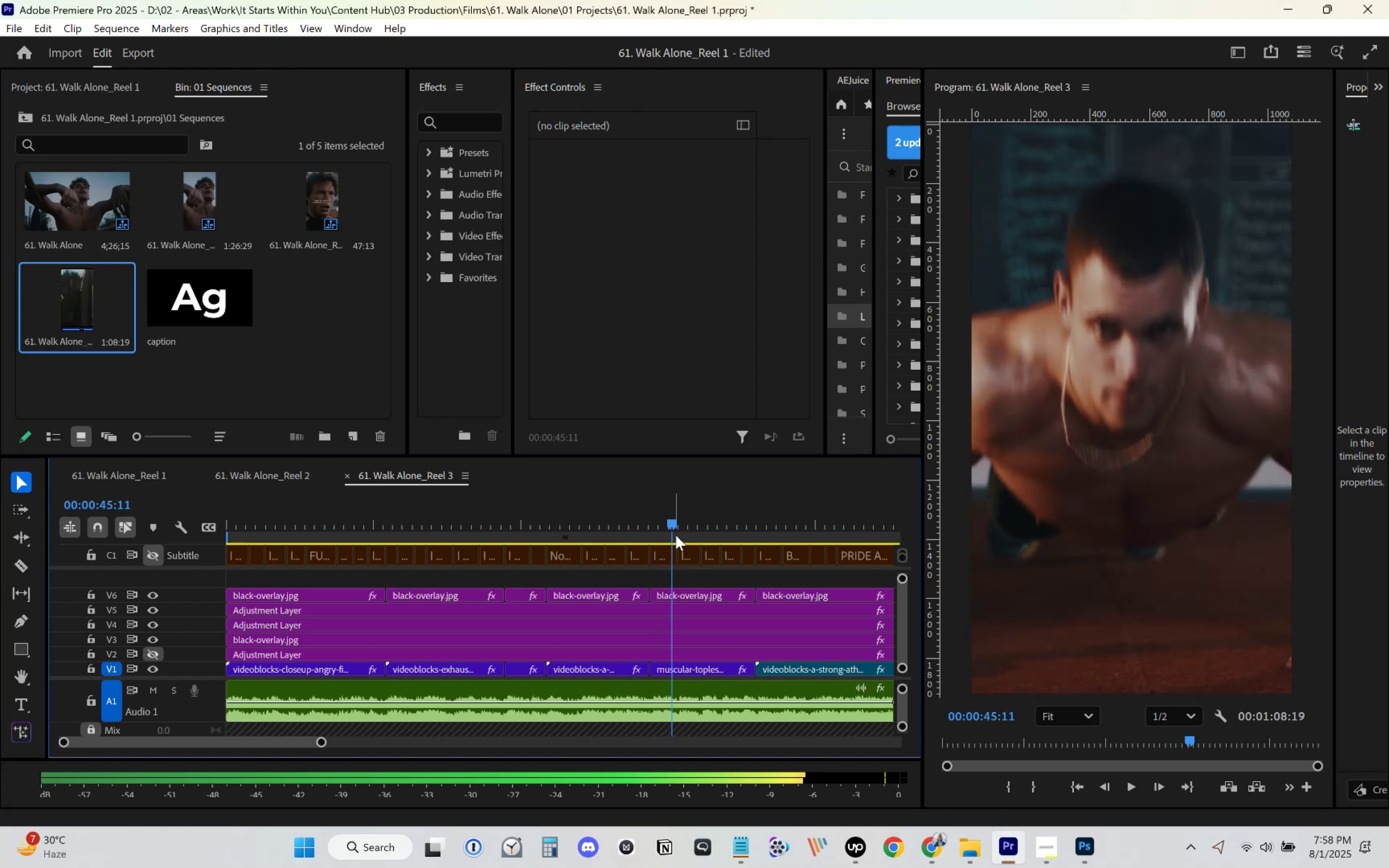 
key(ArrowLeft)
 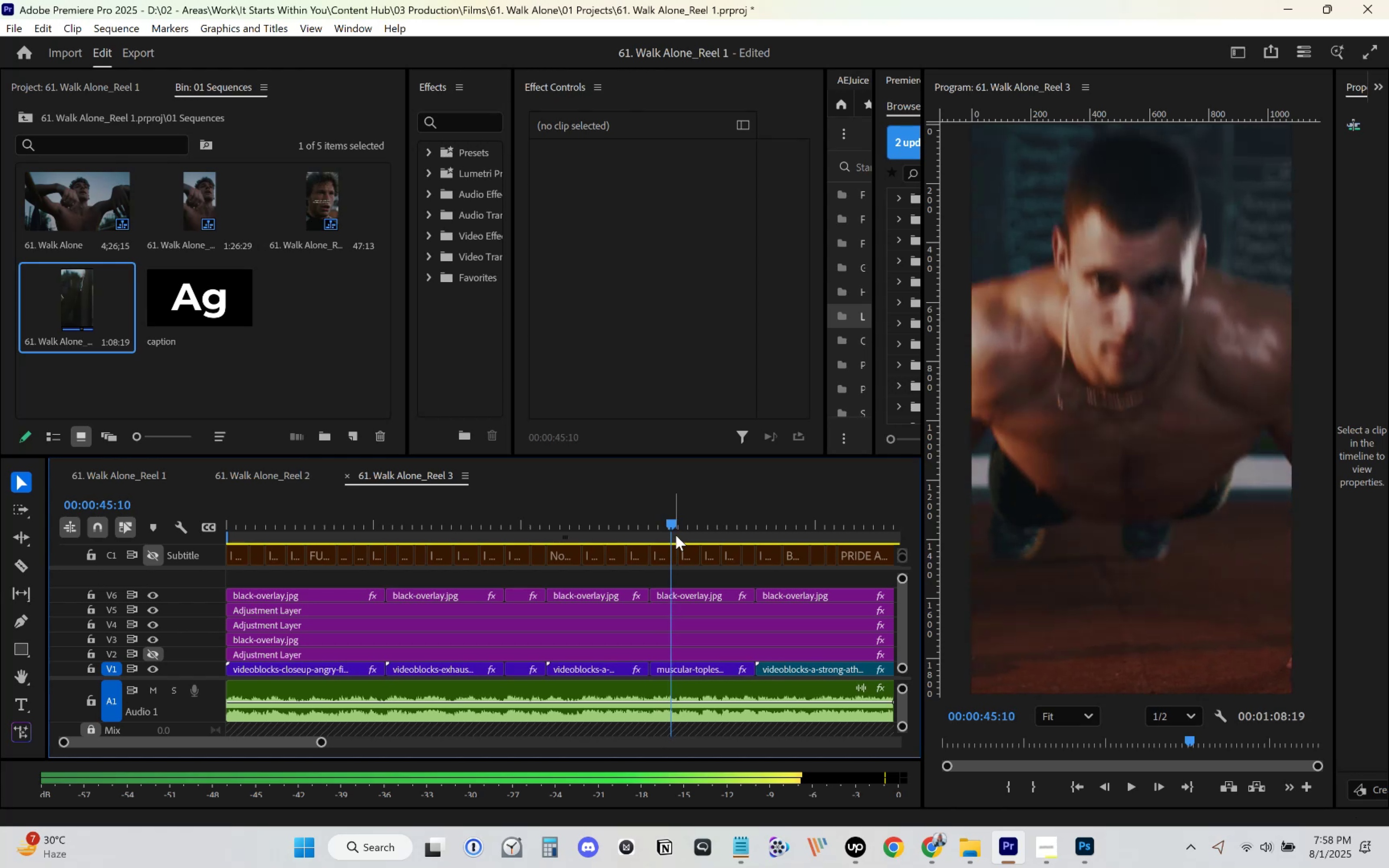 
key(ArrowLeft)
 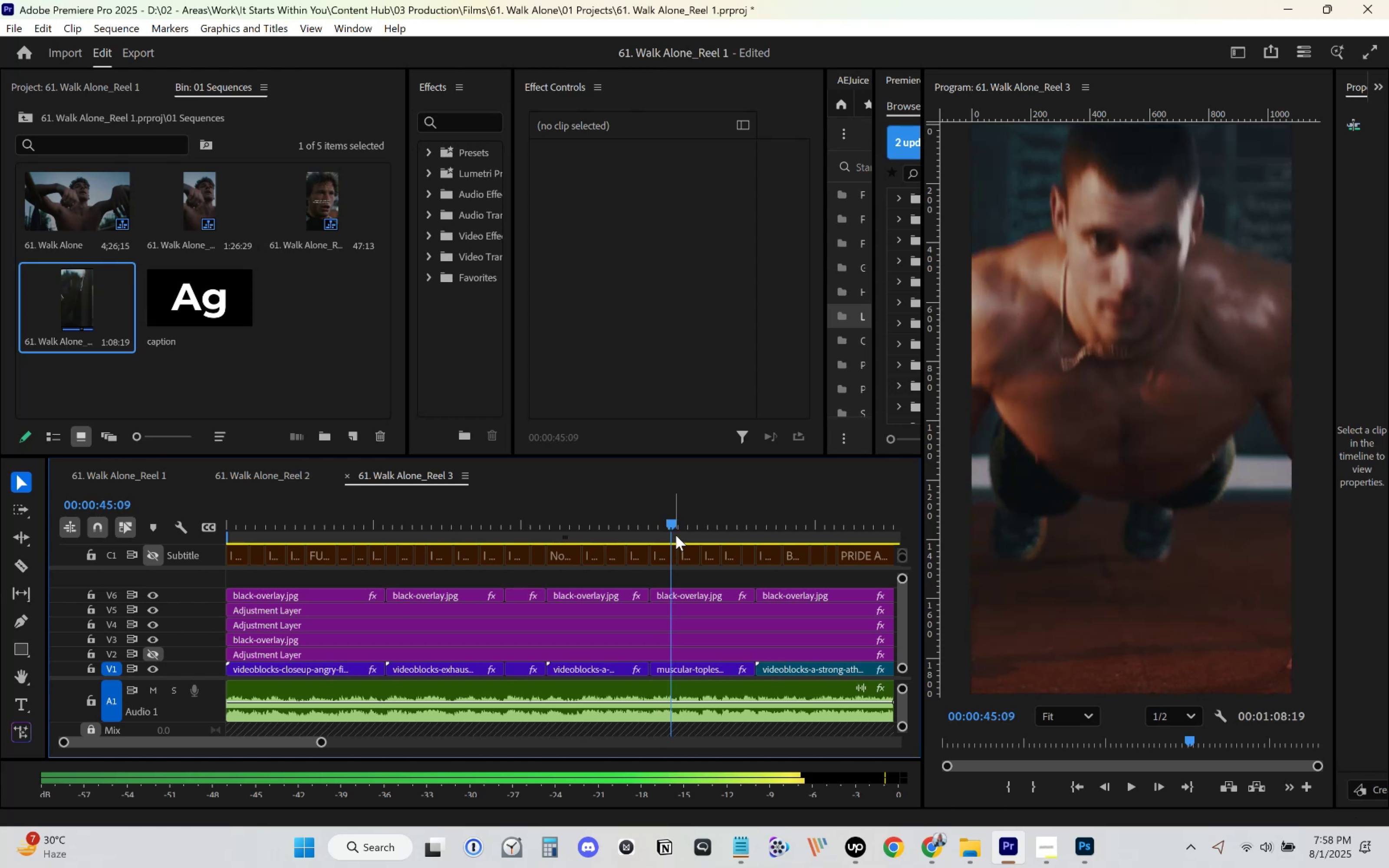 
key(ArrowLeft)
 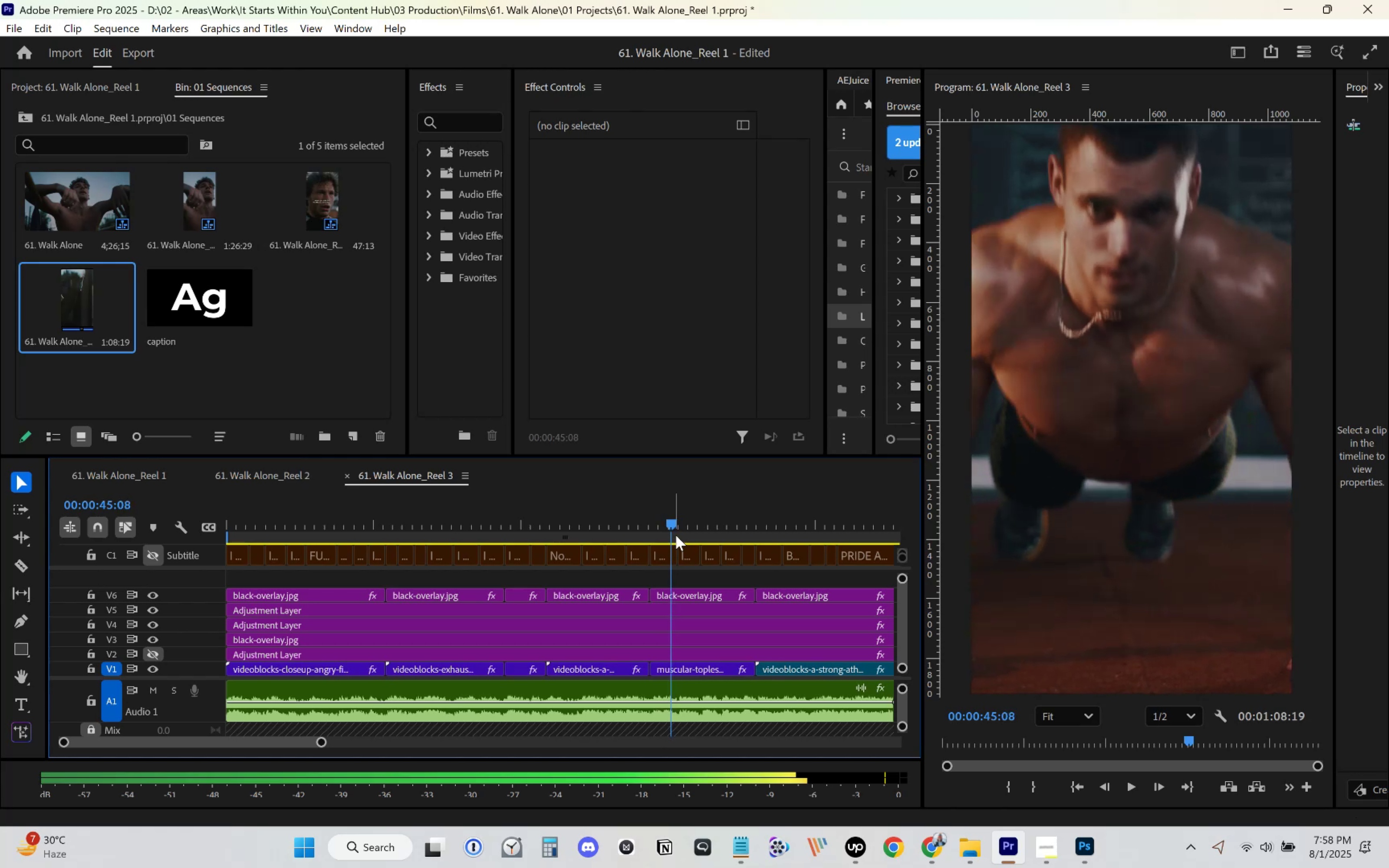 
key(ArrowLeft)
 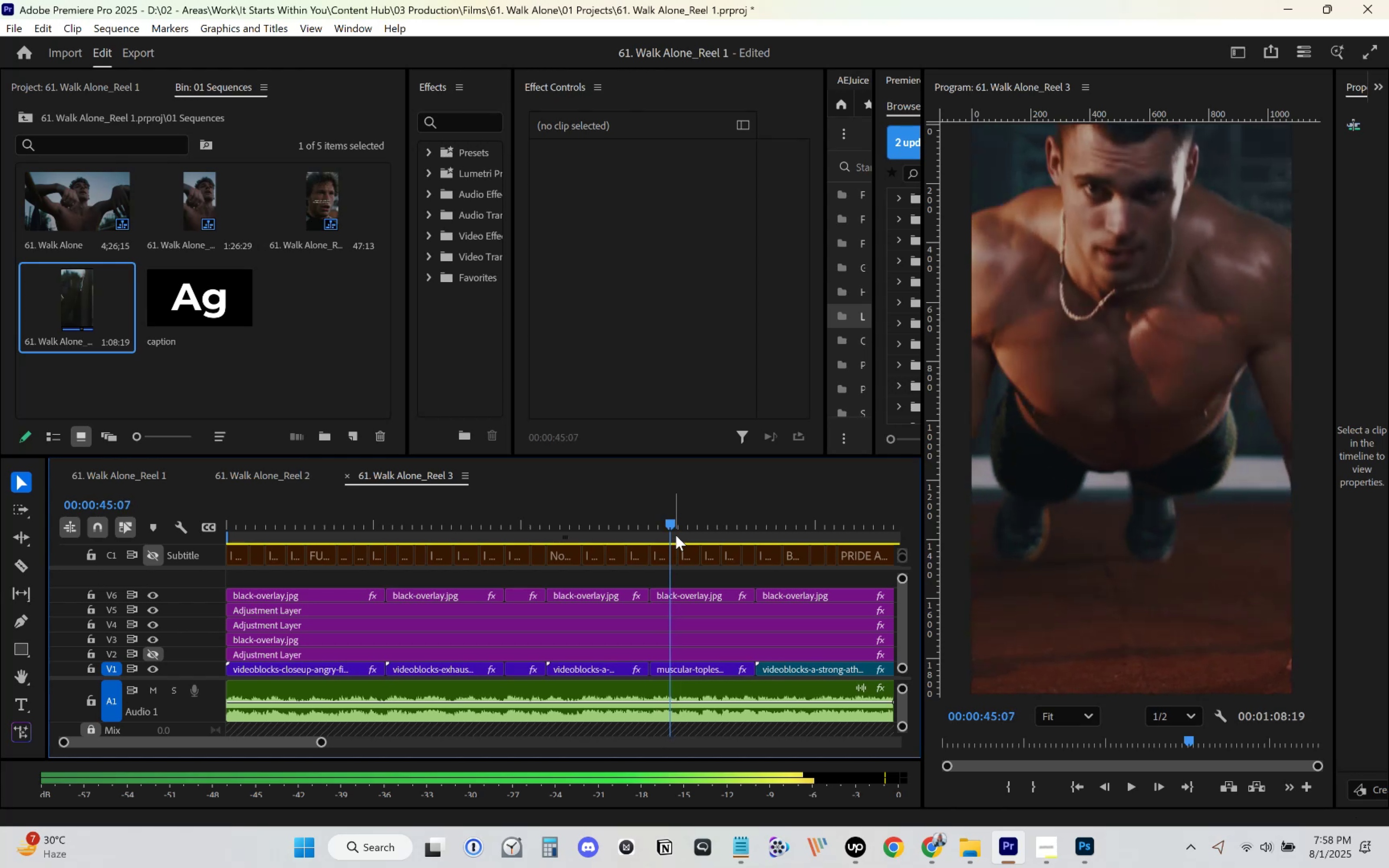 
key(ArrowLeft)
 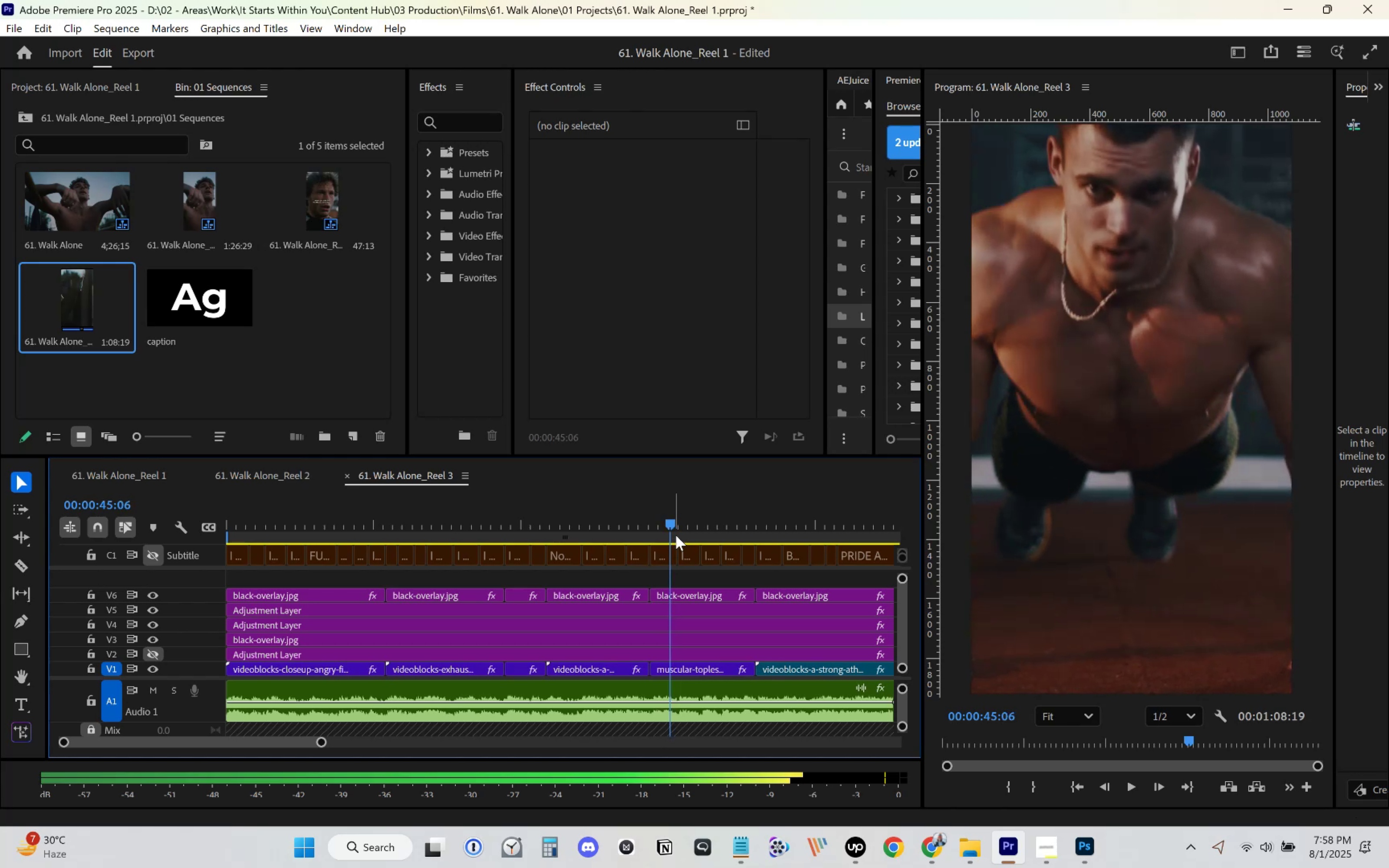 
key(ArrowLeft)
 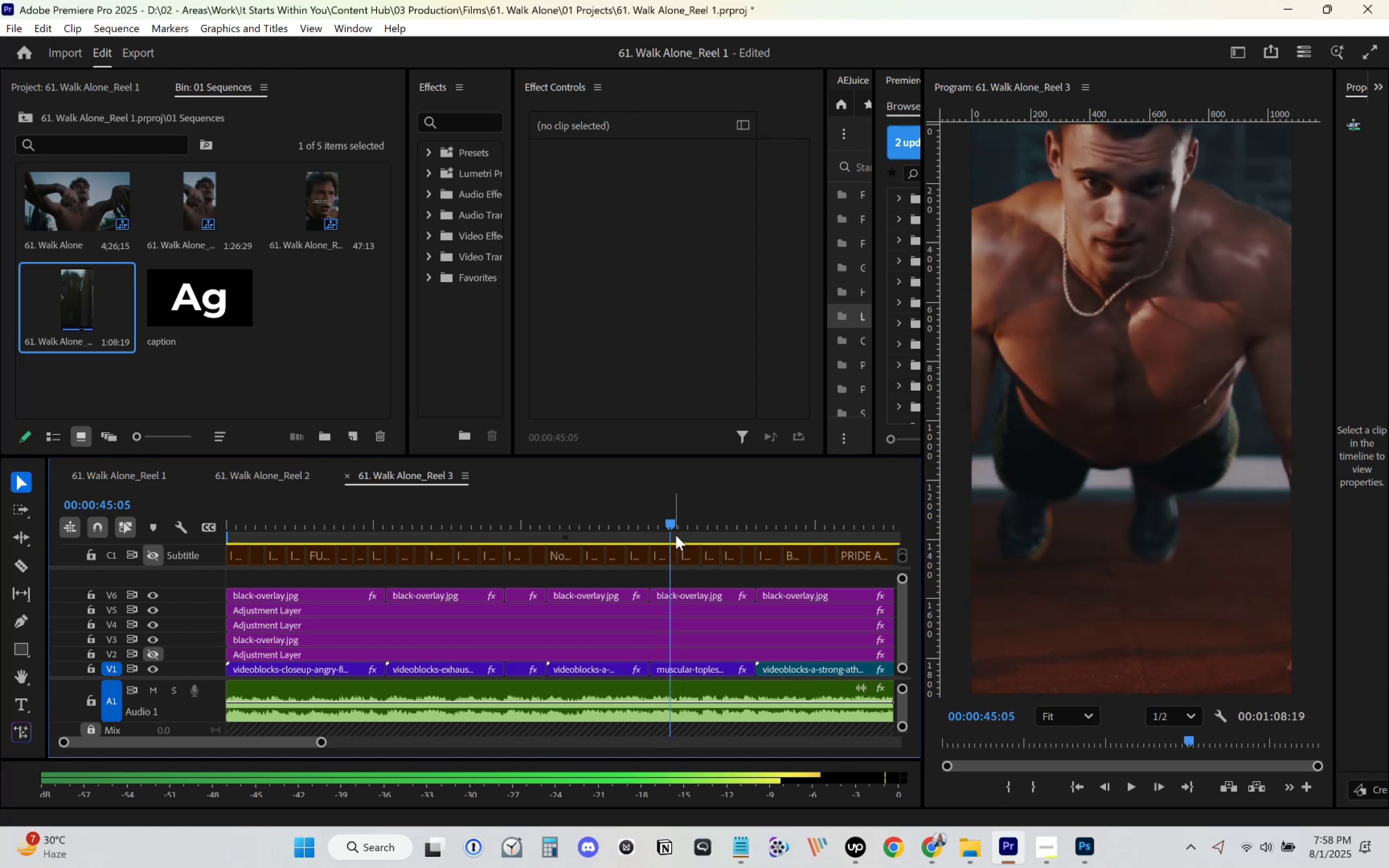 
key(ArrowLeft)
 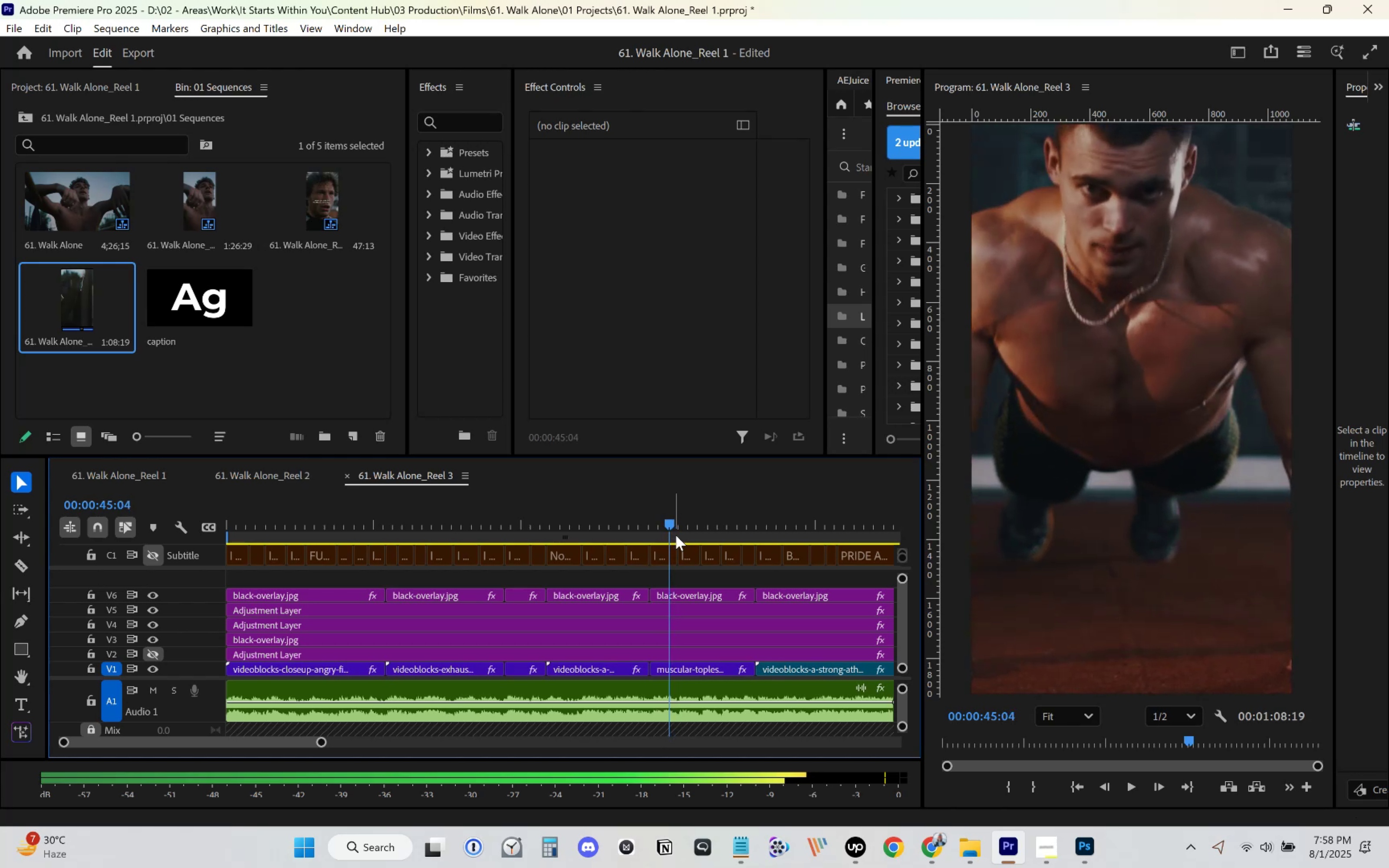 
key(ArrowRight)
 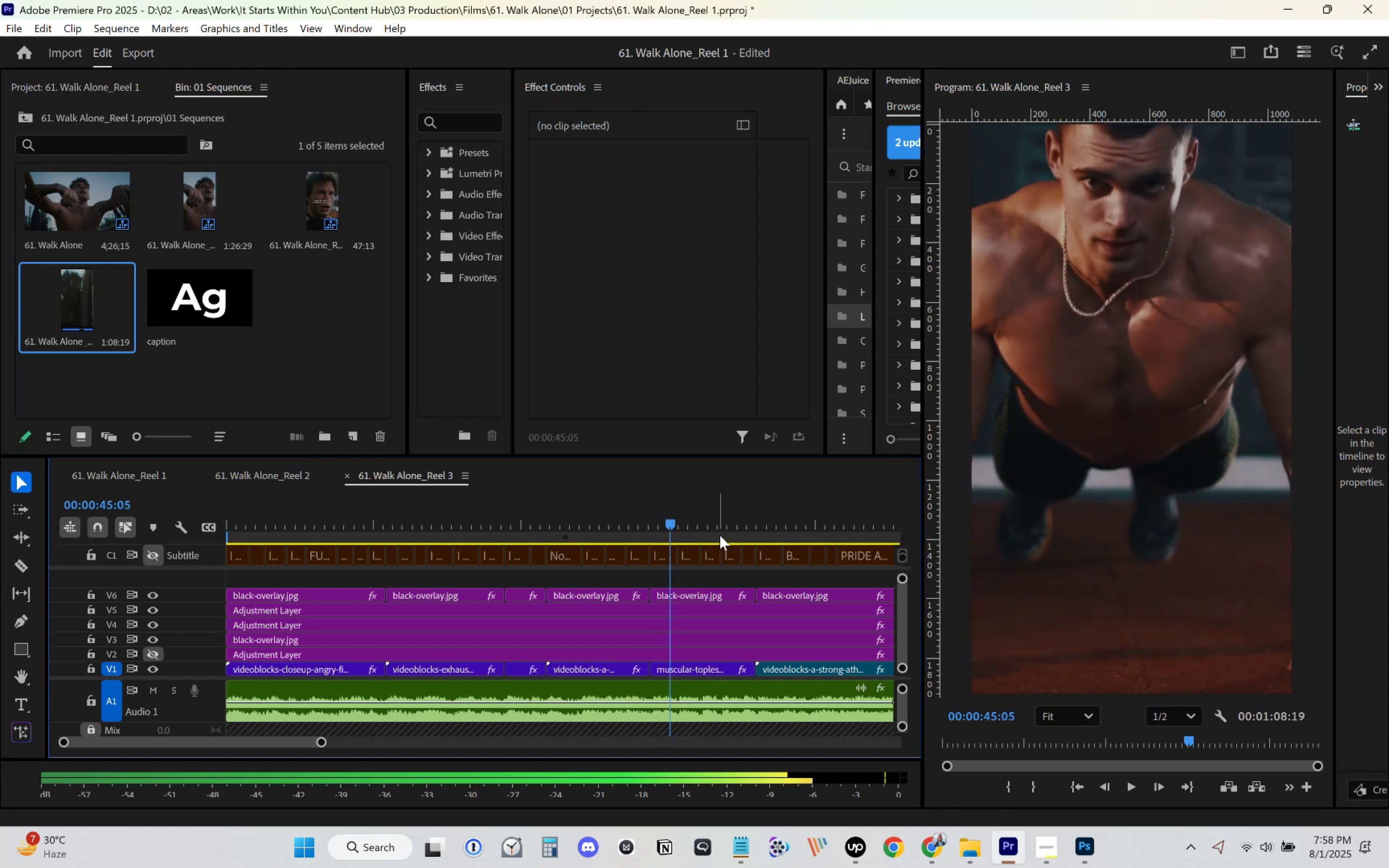 
left_click([710, 527])
 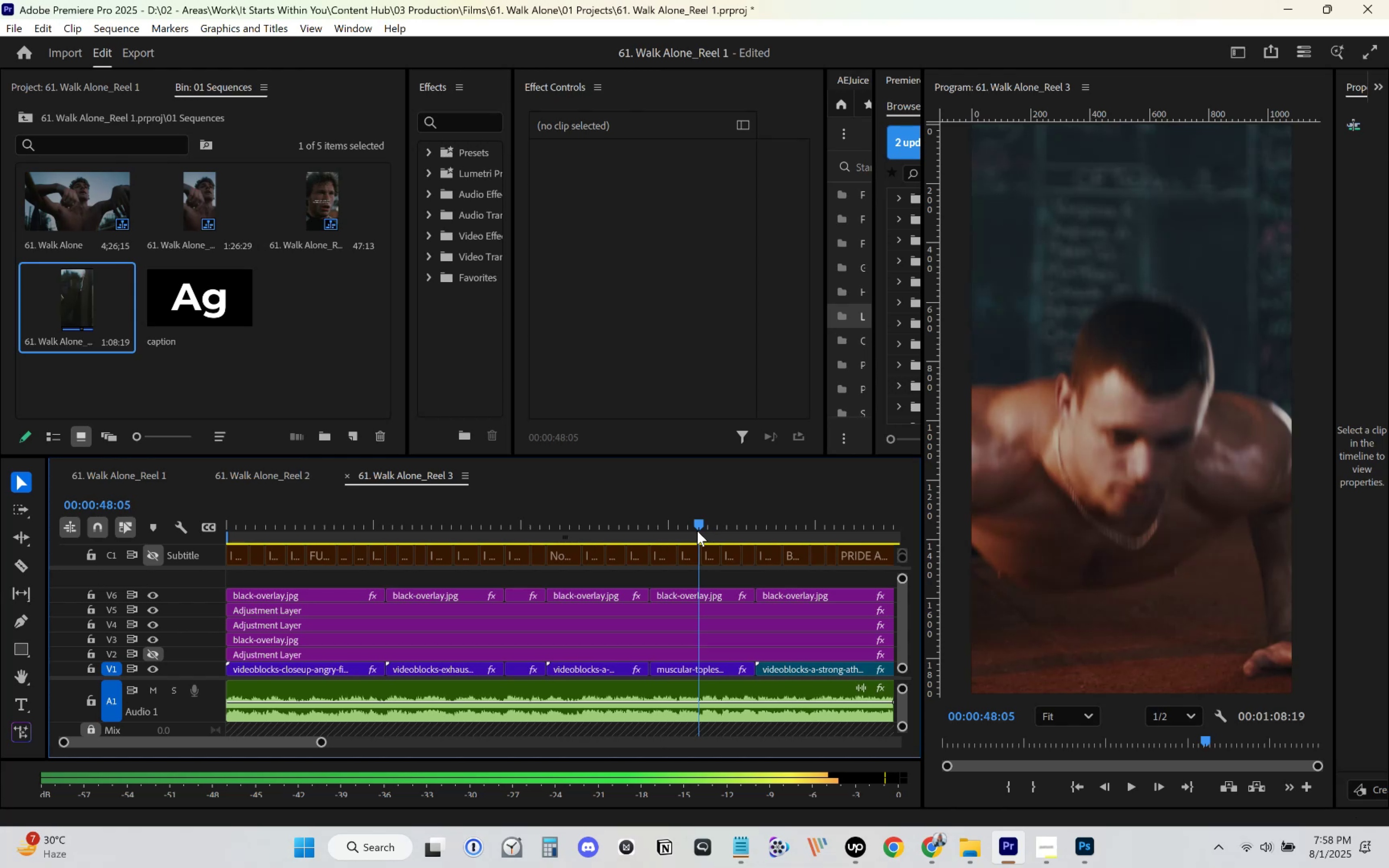 
wait(5.09)
 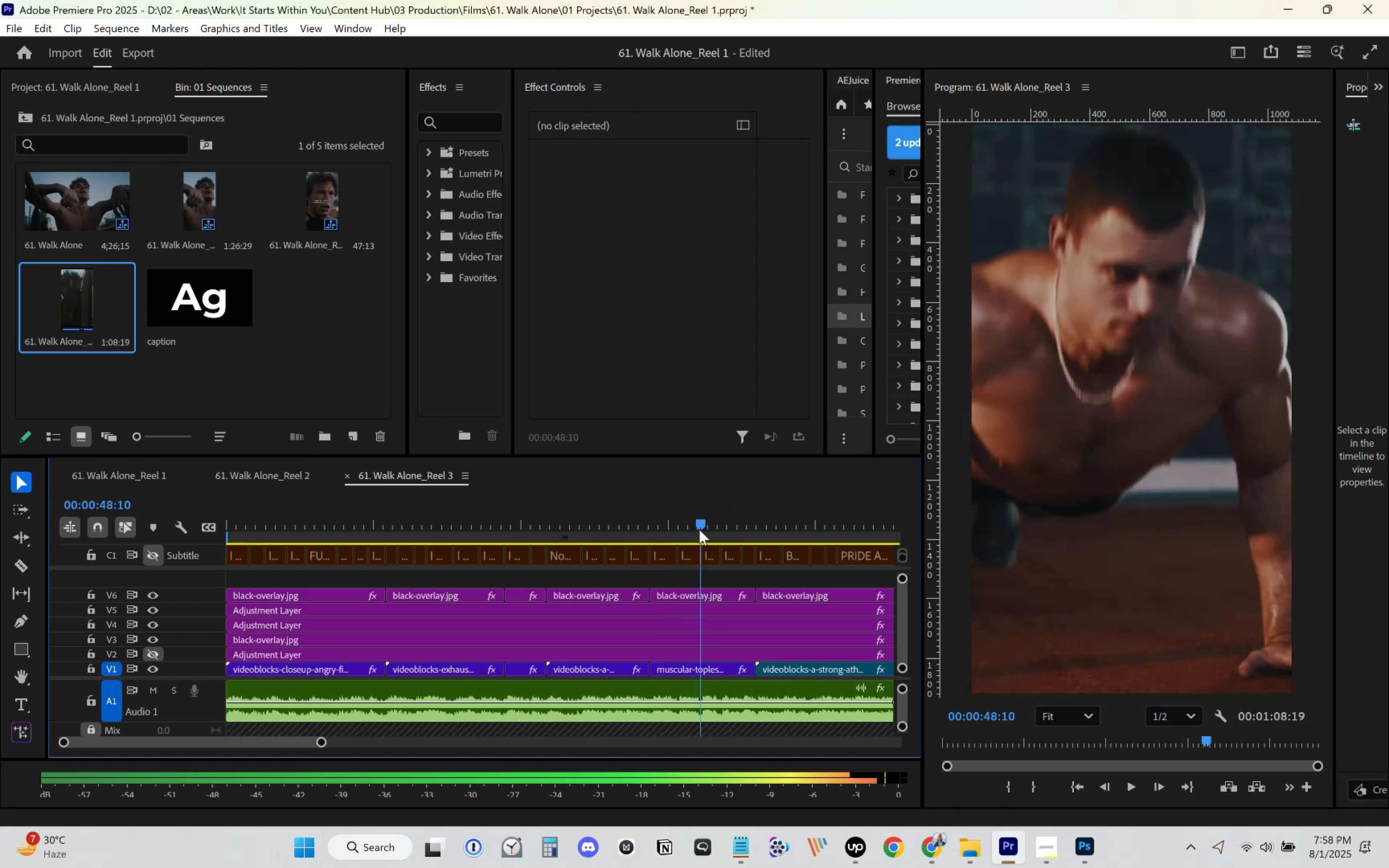 
key(ArrowLeft)
 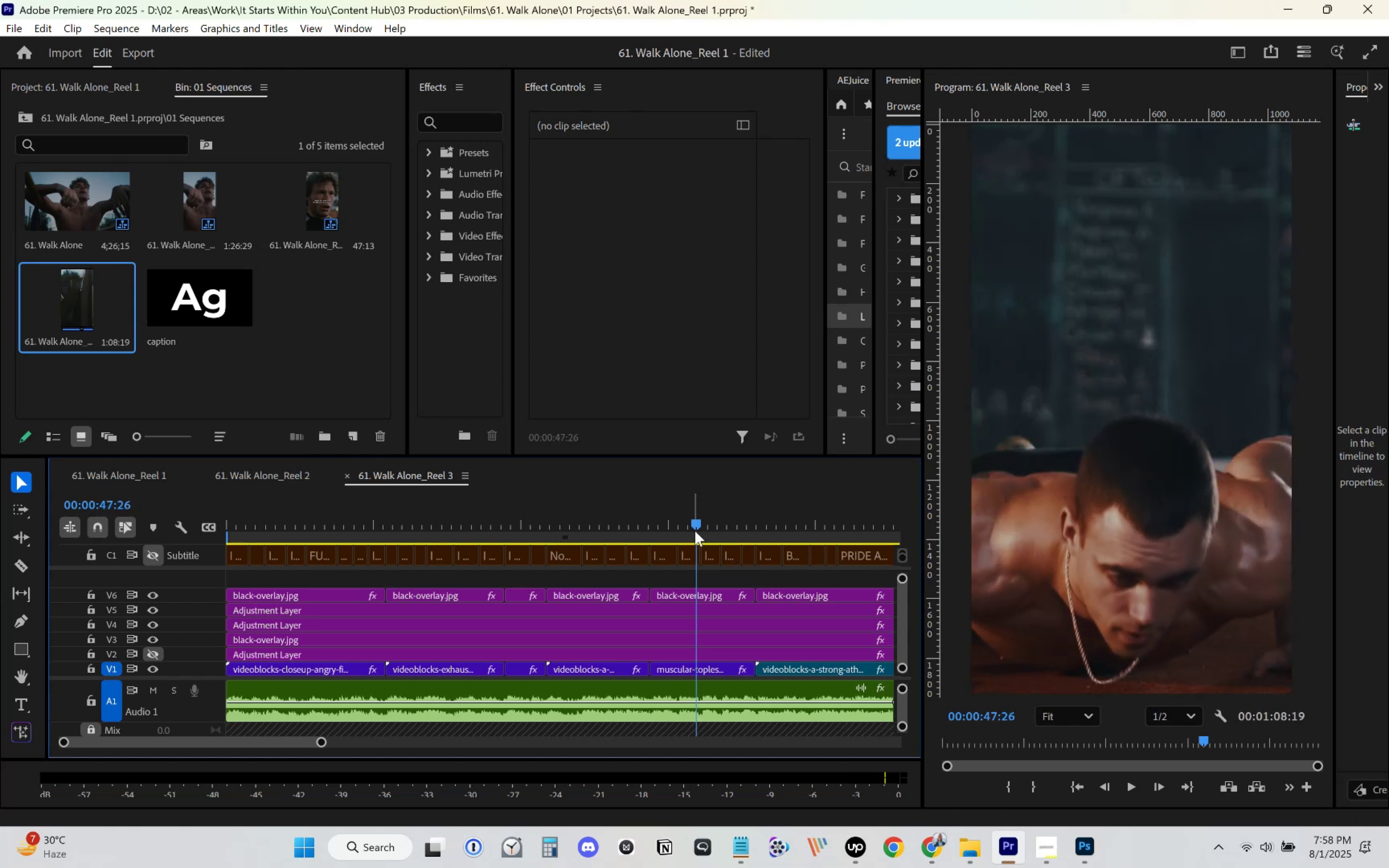 
key(ArrowLeft)
 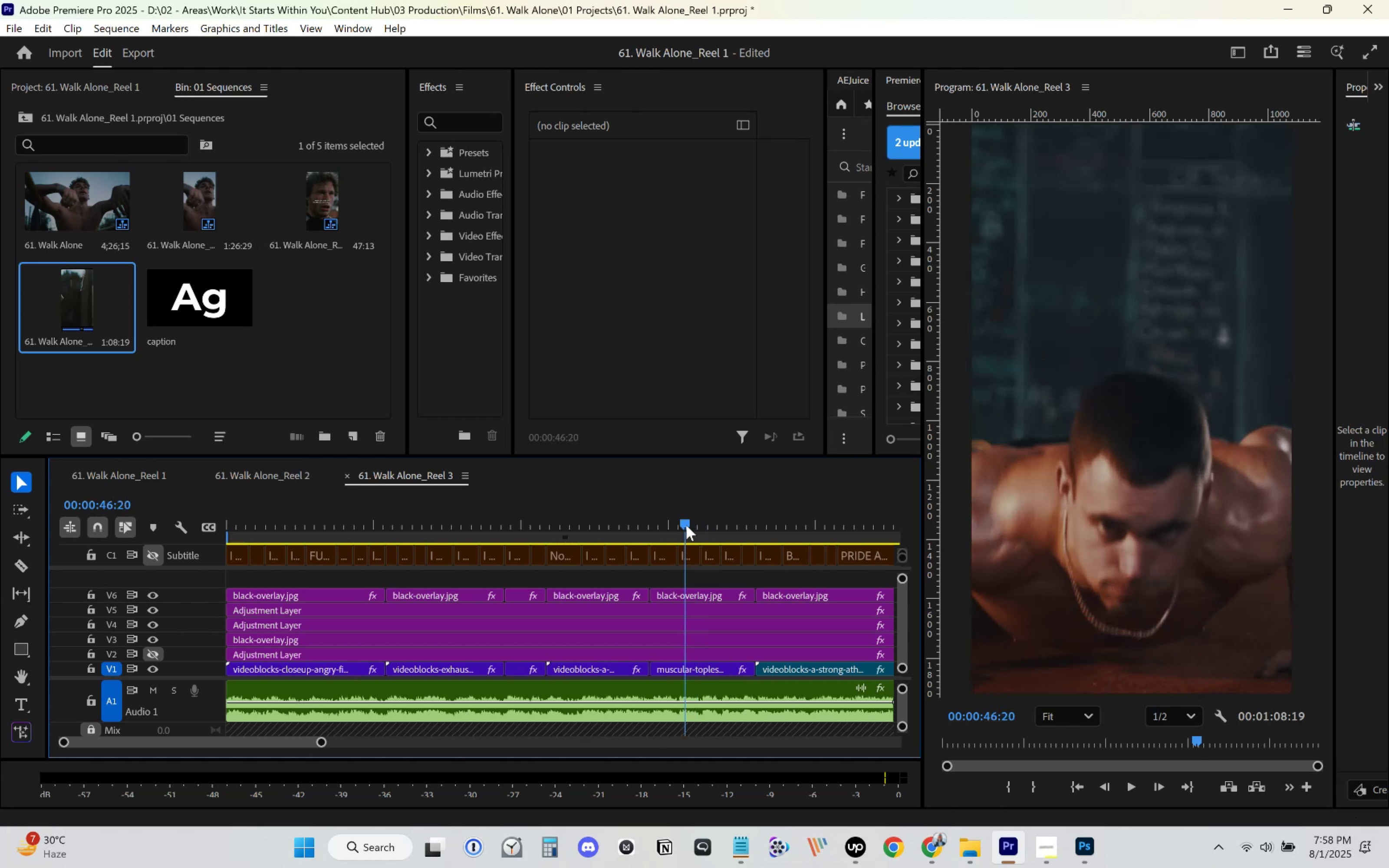 
left_click([669, 522])
 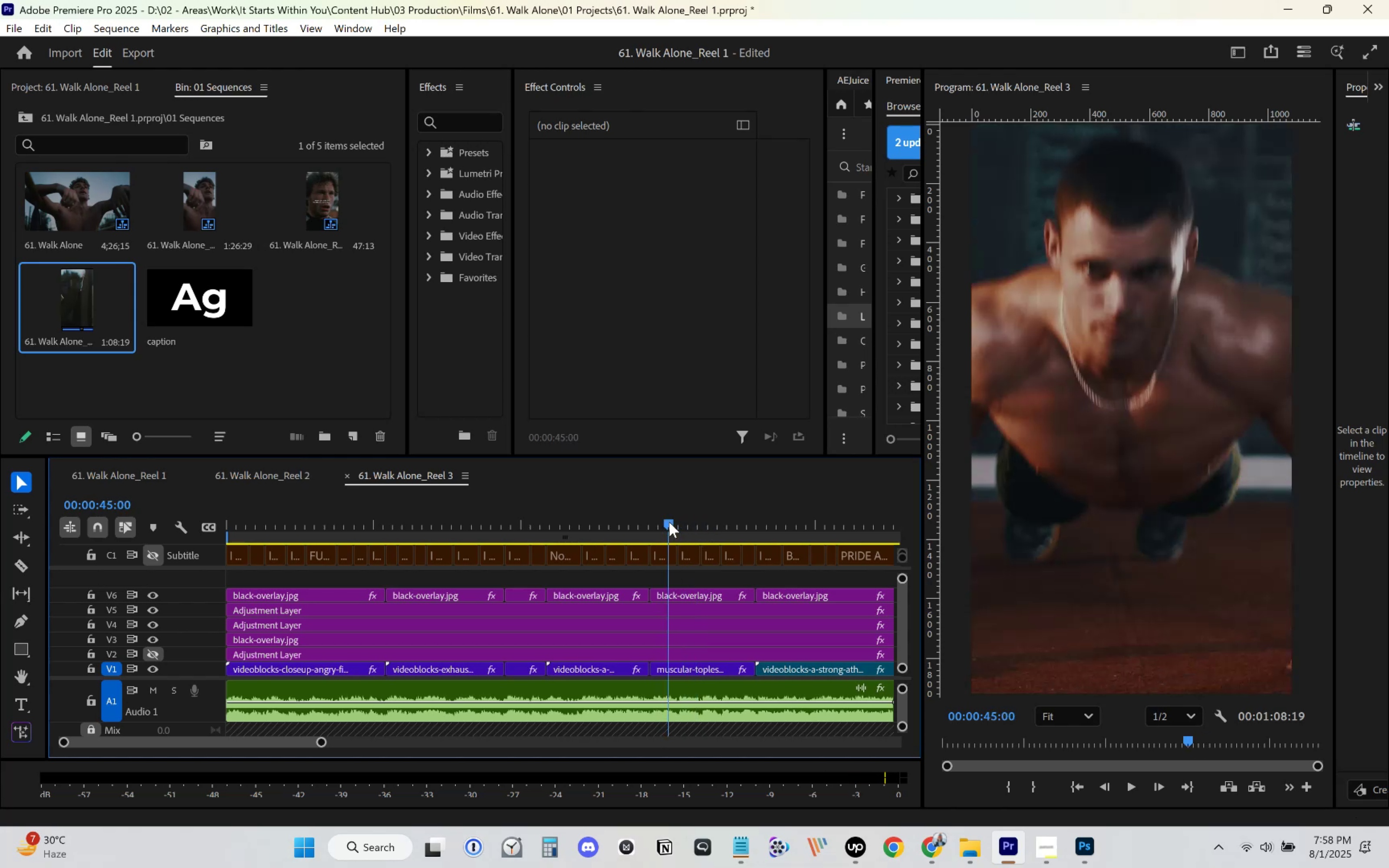 
key(ArrowRight)
 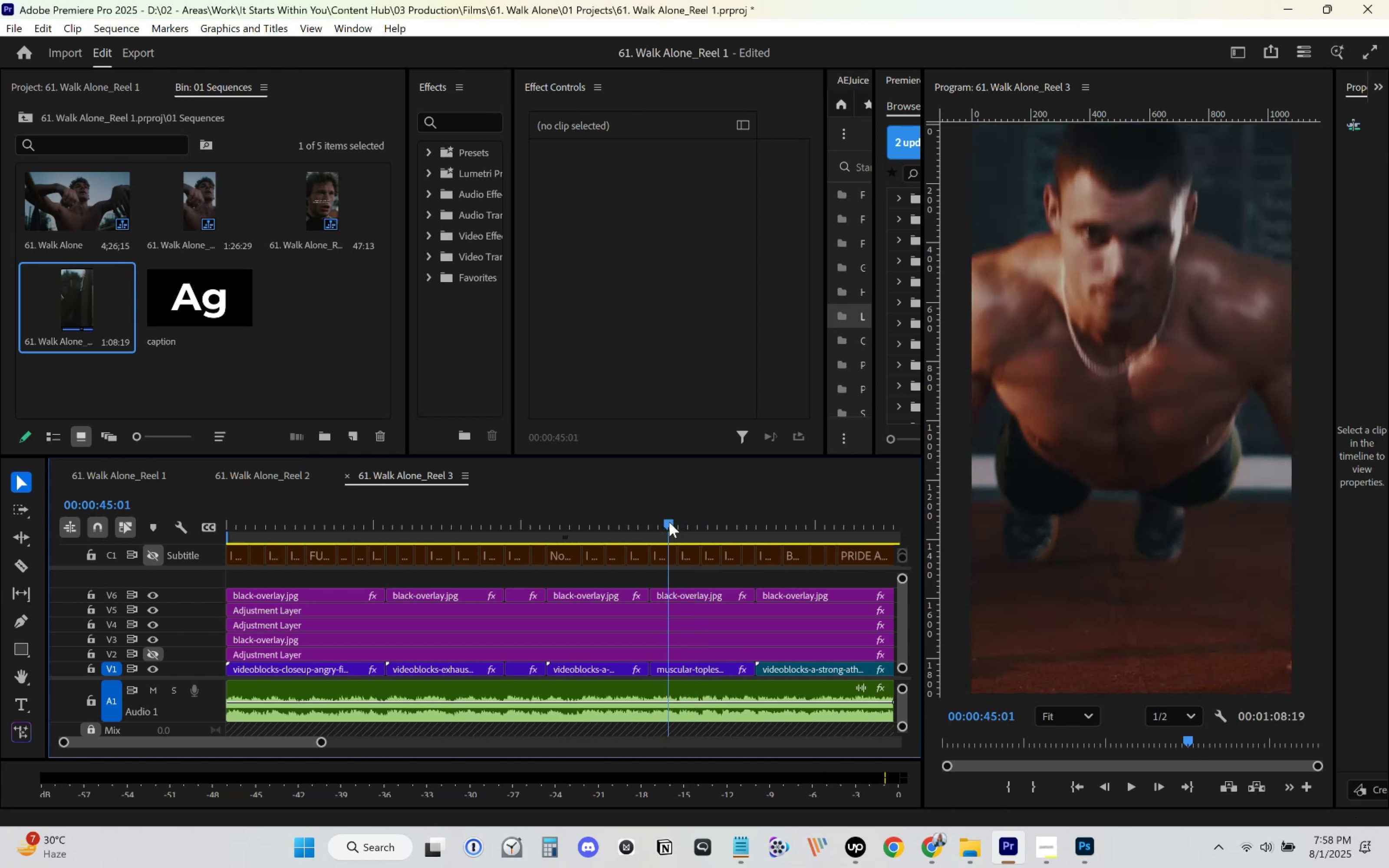 
key(ArrowRight)
 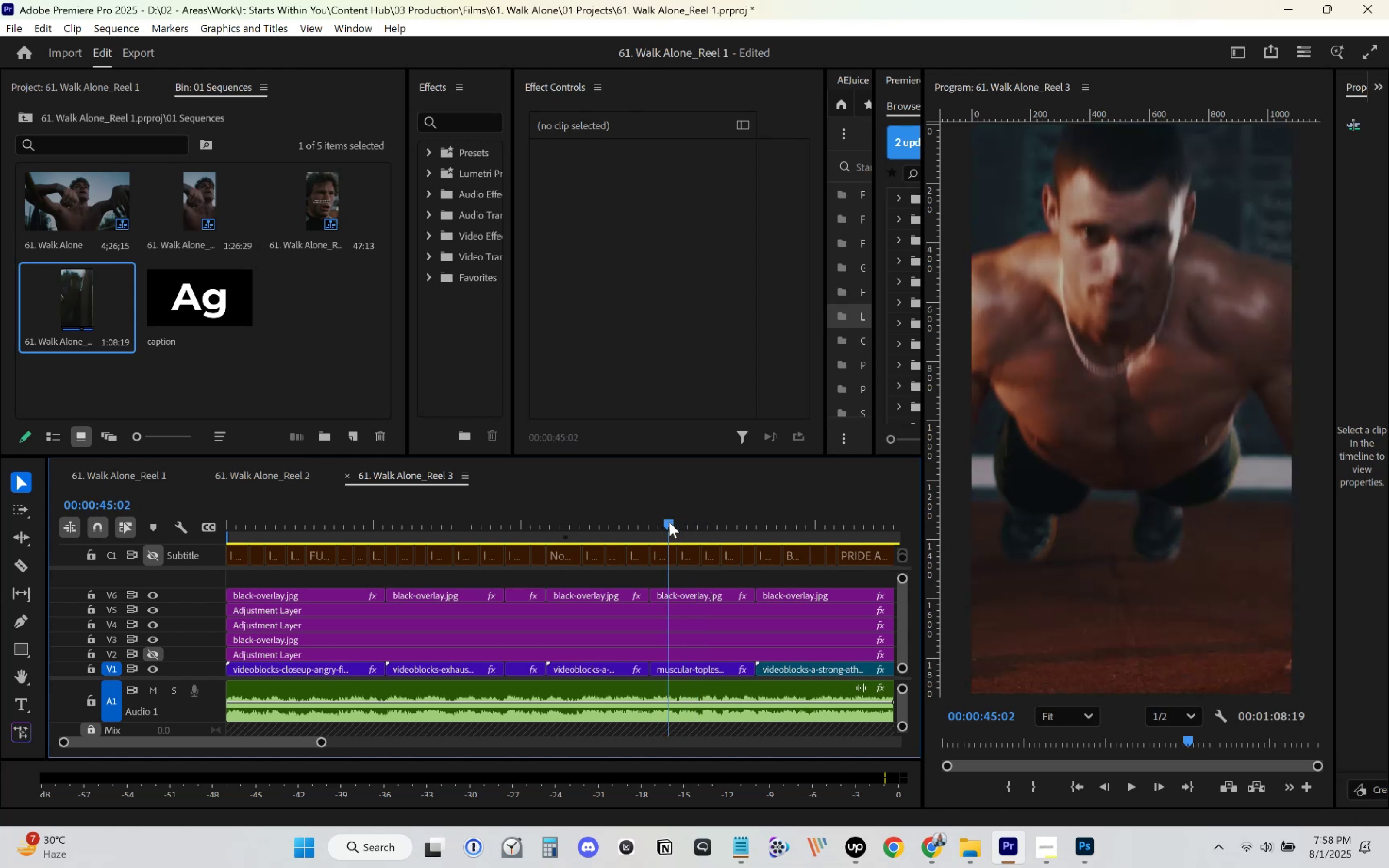 
key(ArrowRight)
 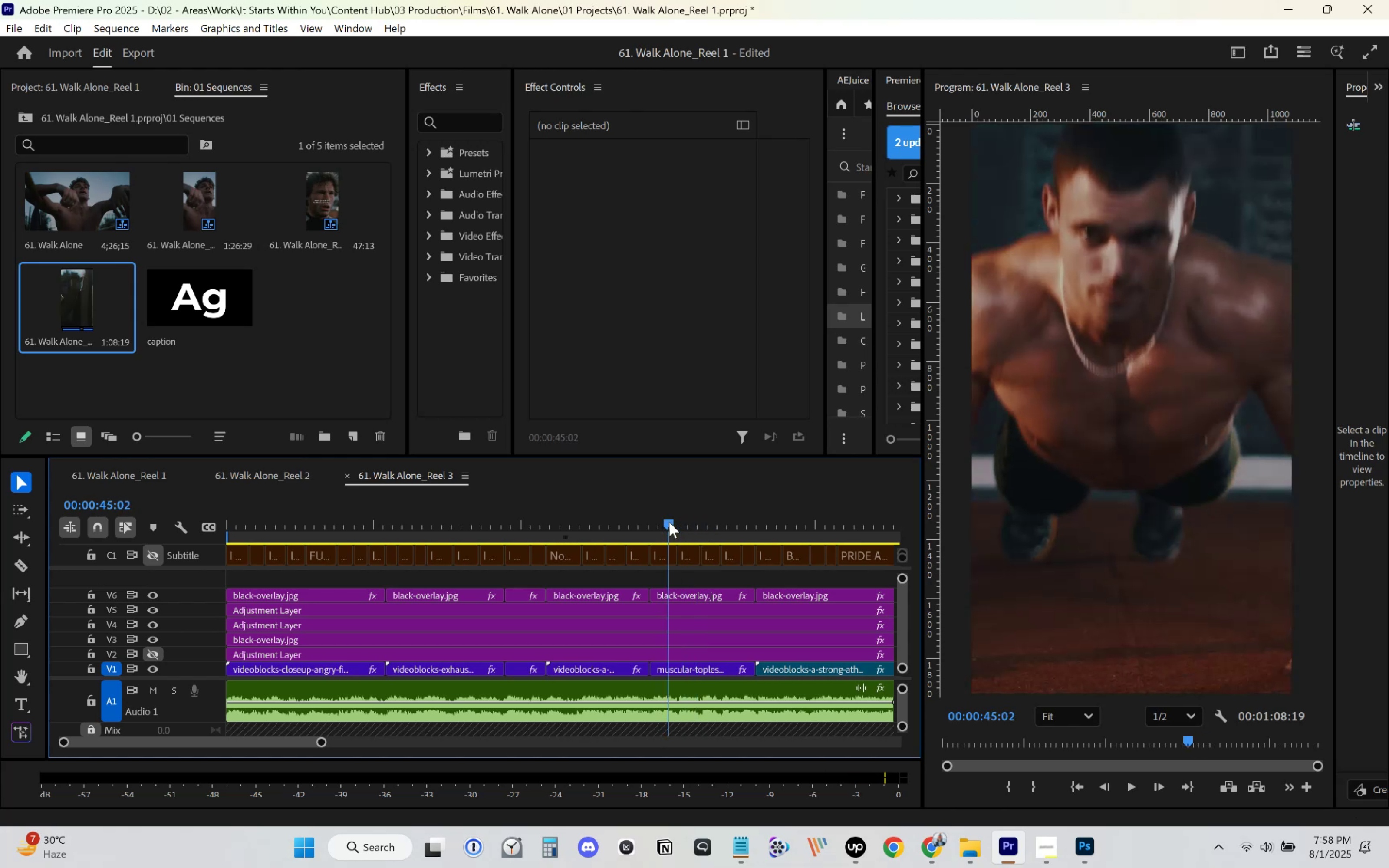 
key(ArrowRight)
 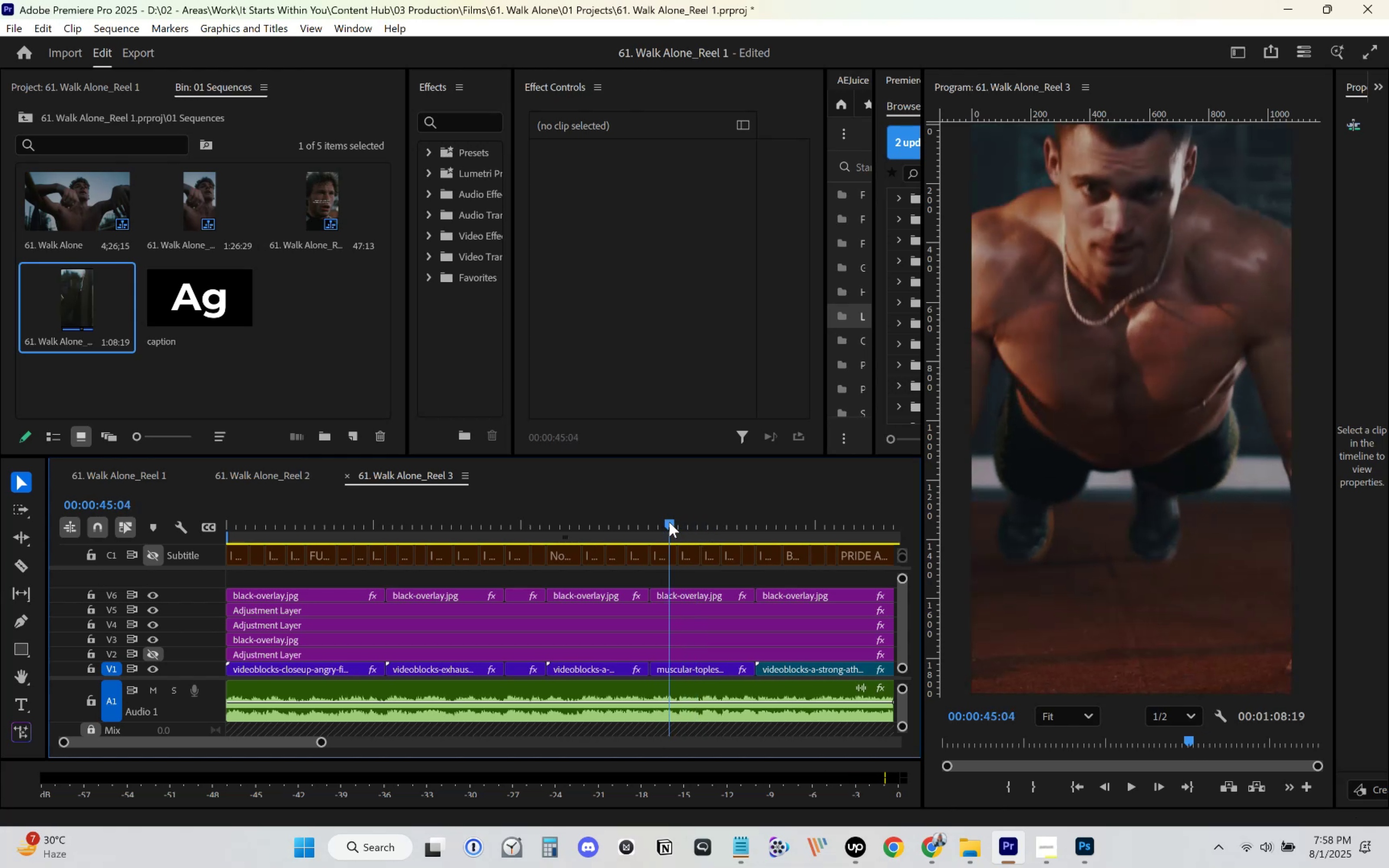 
key(ArrowRight)
 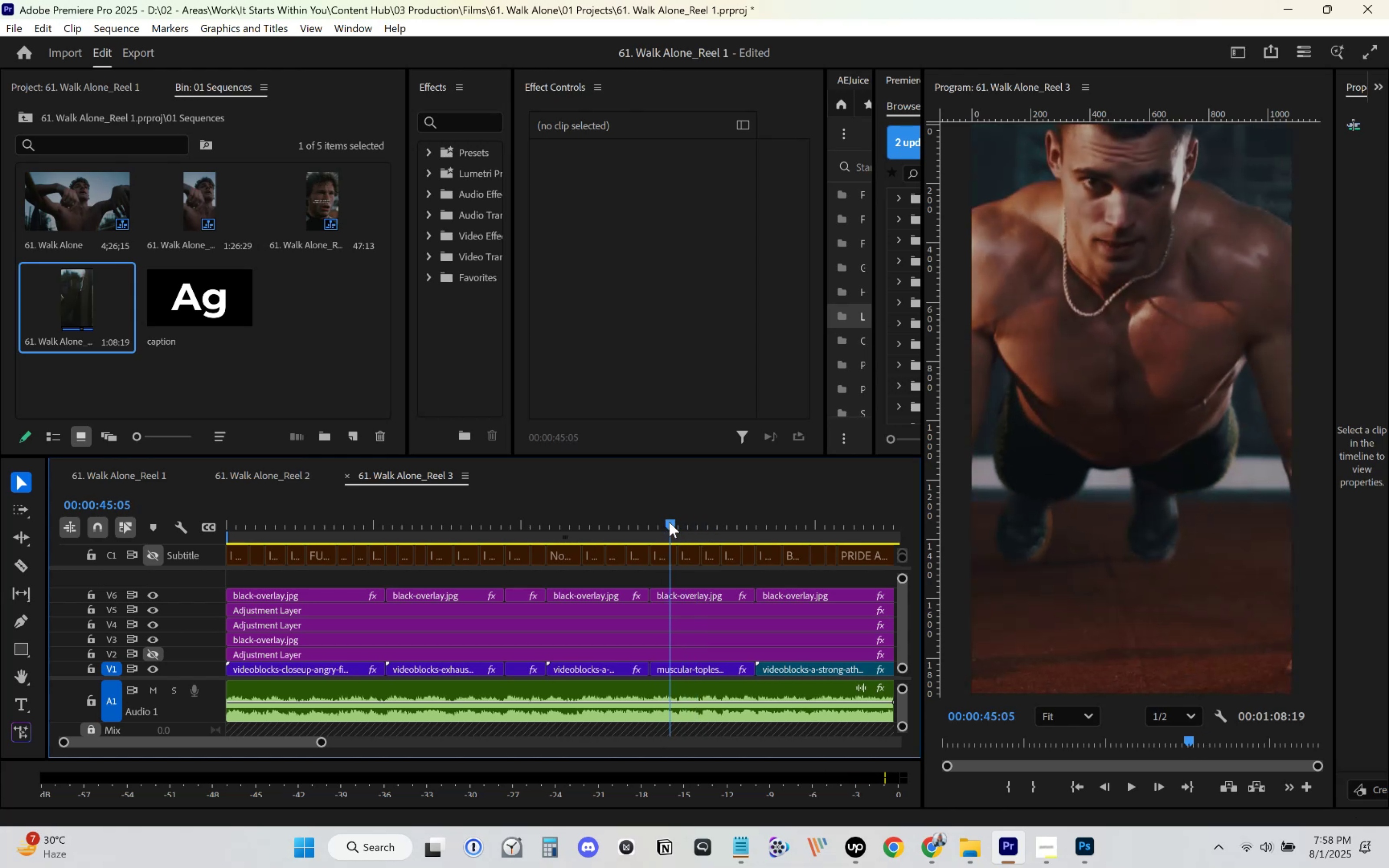 
key(ArrowRight)
 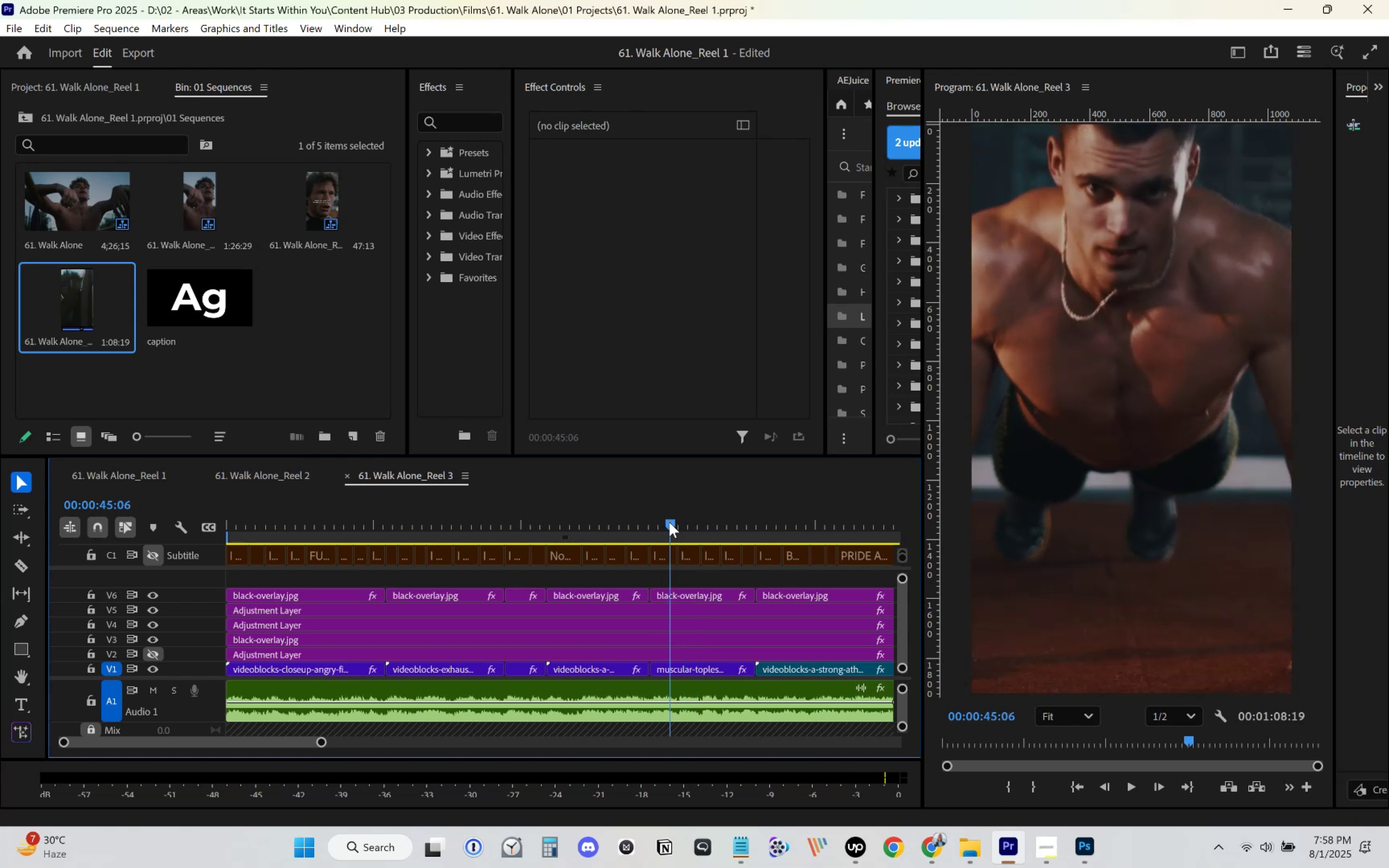 
key(ArrowLeft)
 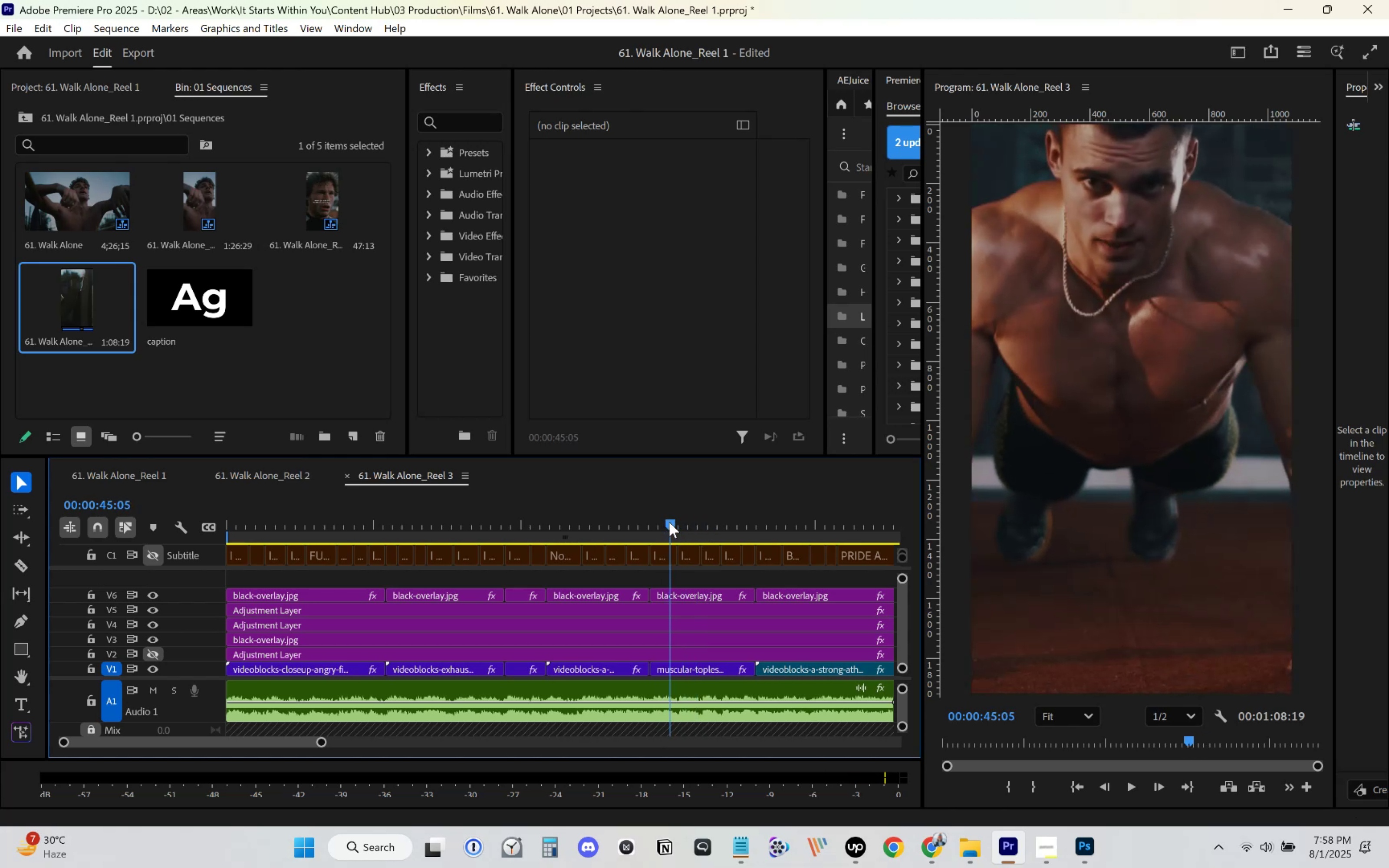 
key(ArrowLeft)
 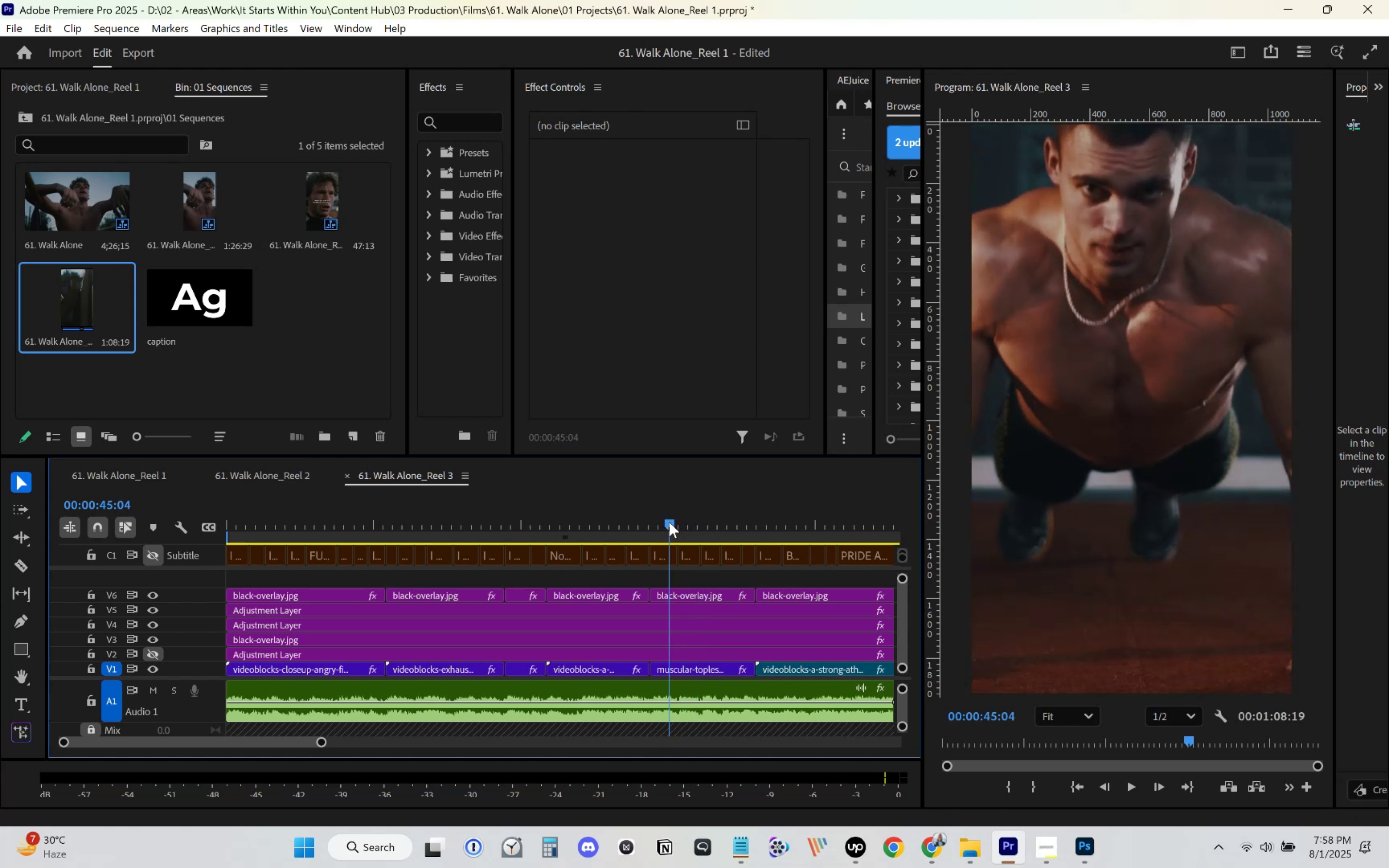 
key(ArrowLeft)
 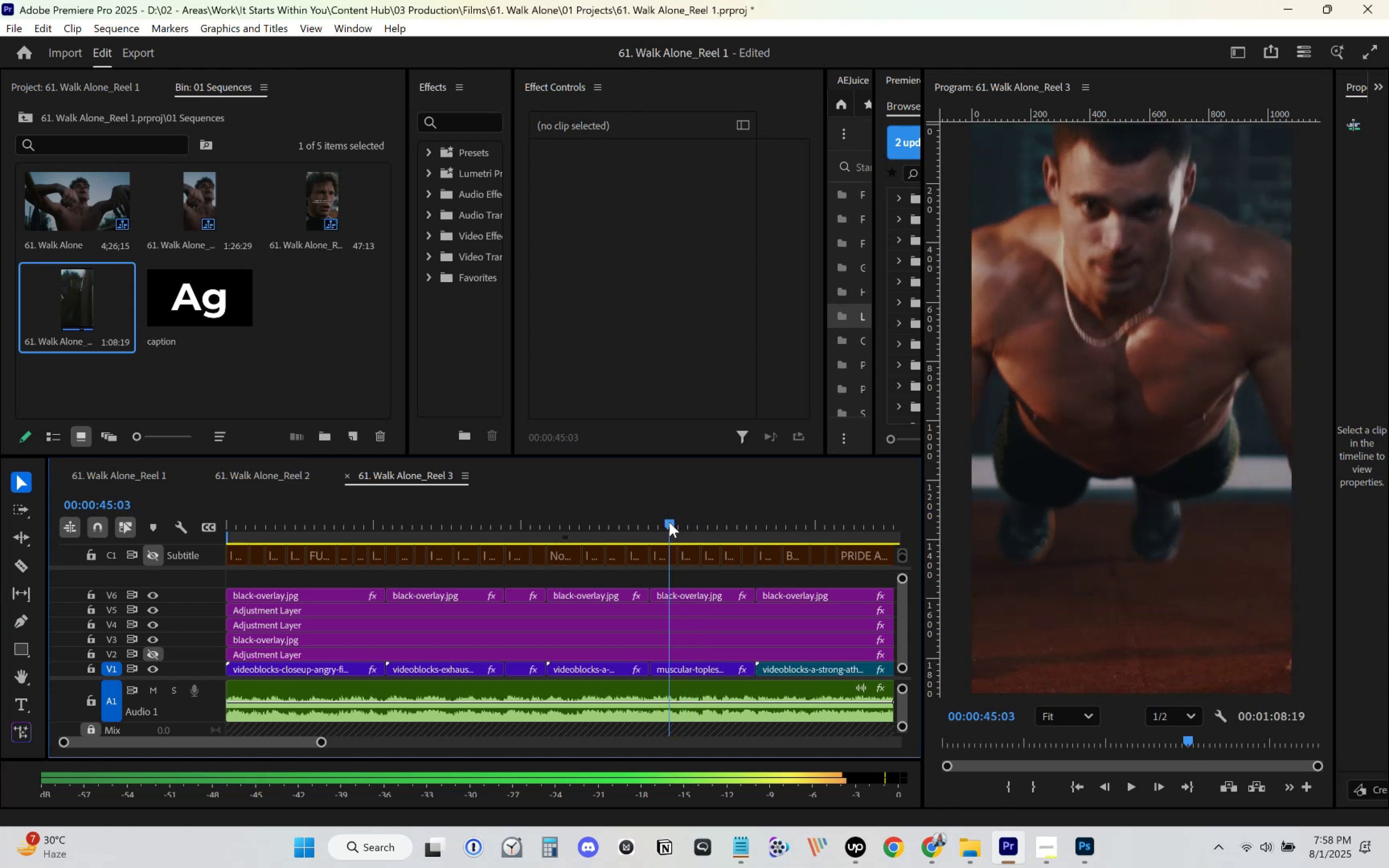 
key(ArrowRight)
 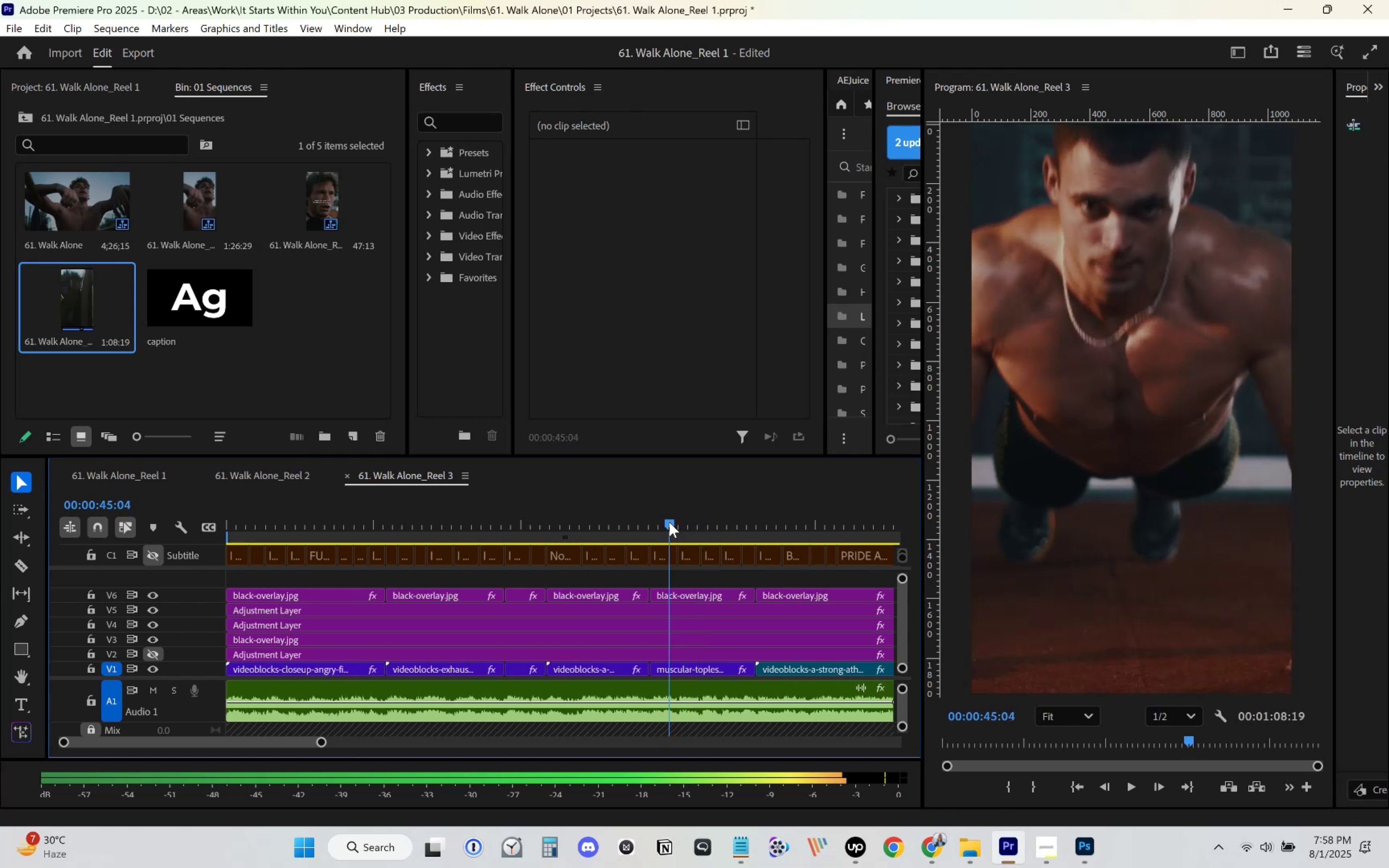 
key(ArrowRight)
 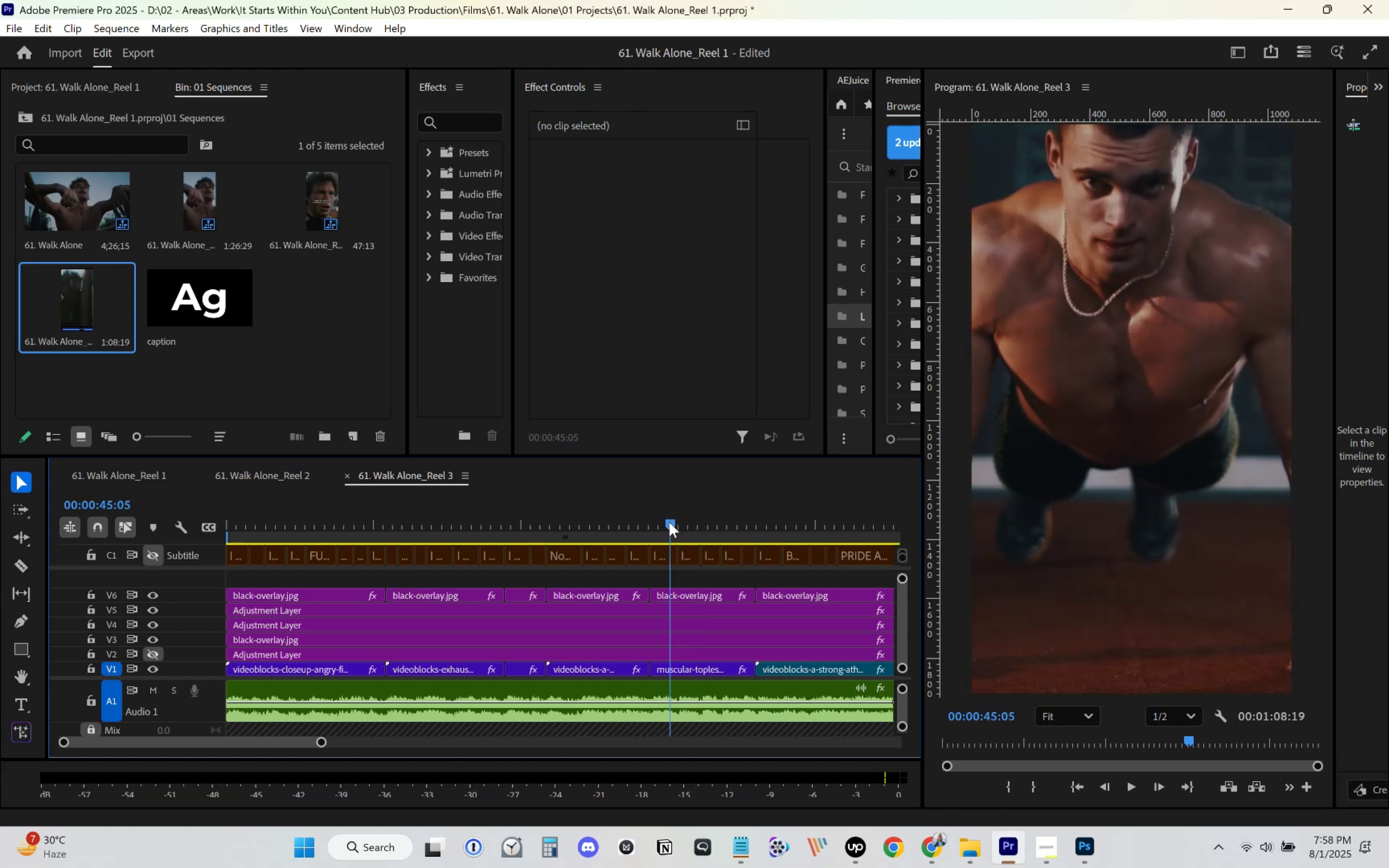 
key(ArrowRight)
 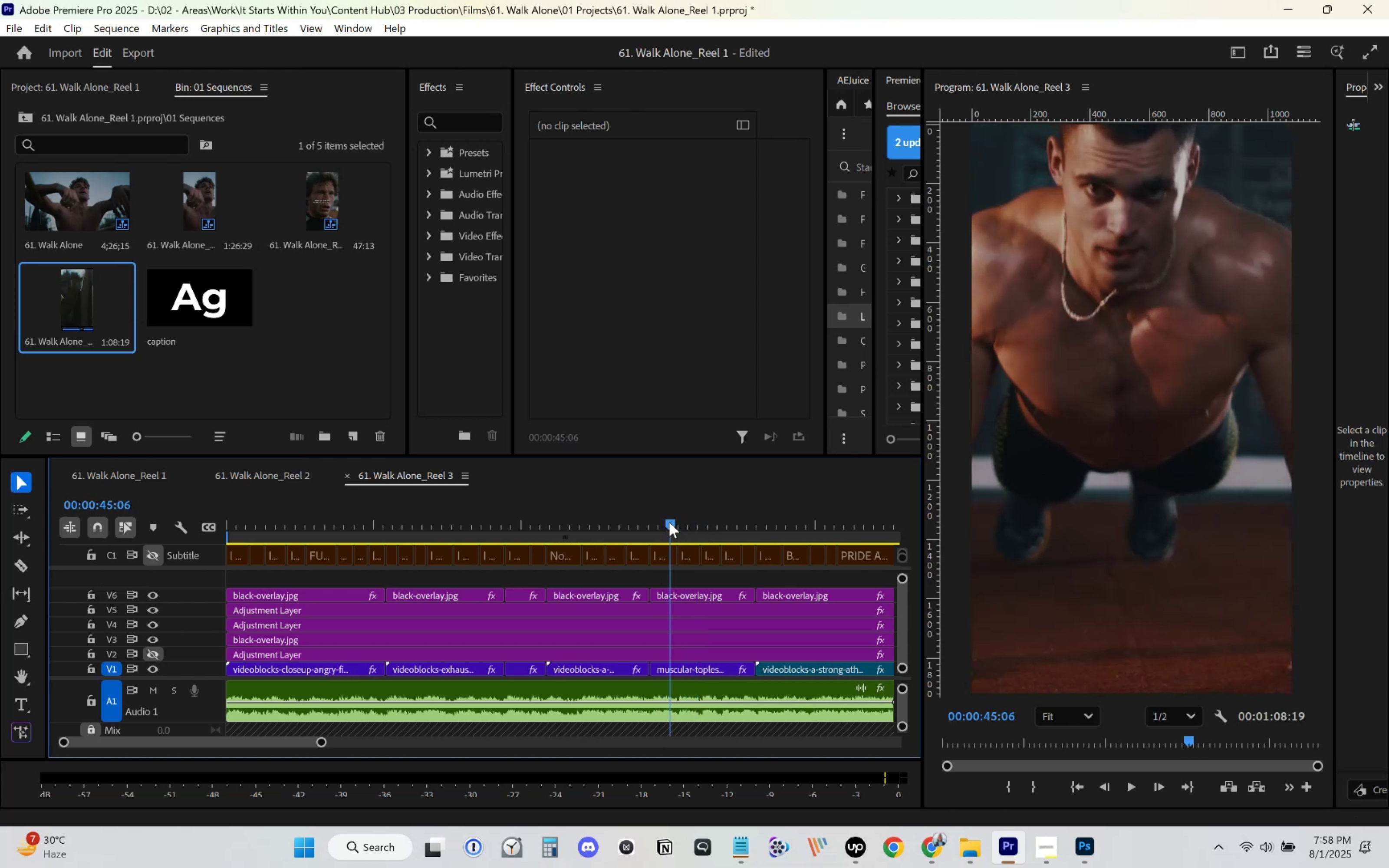 
key(ArrowRight)
 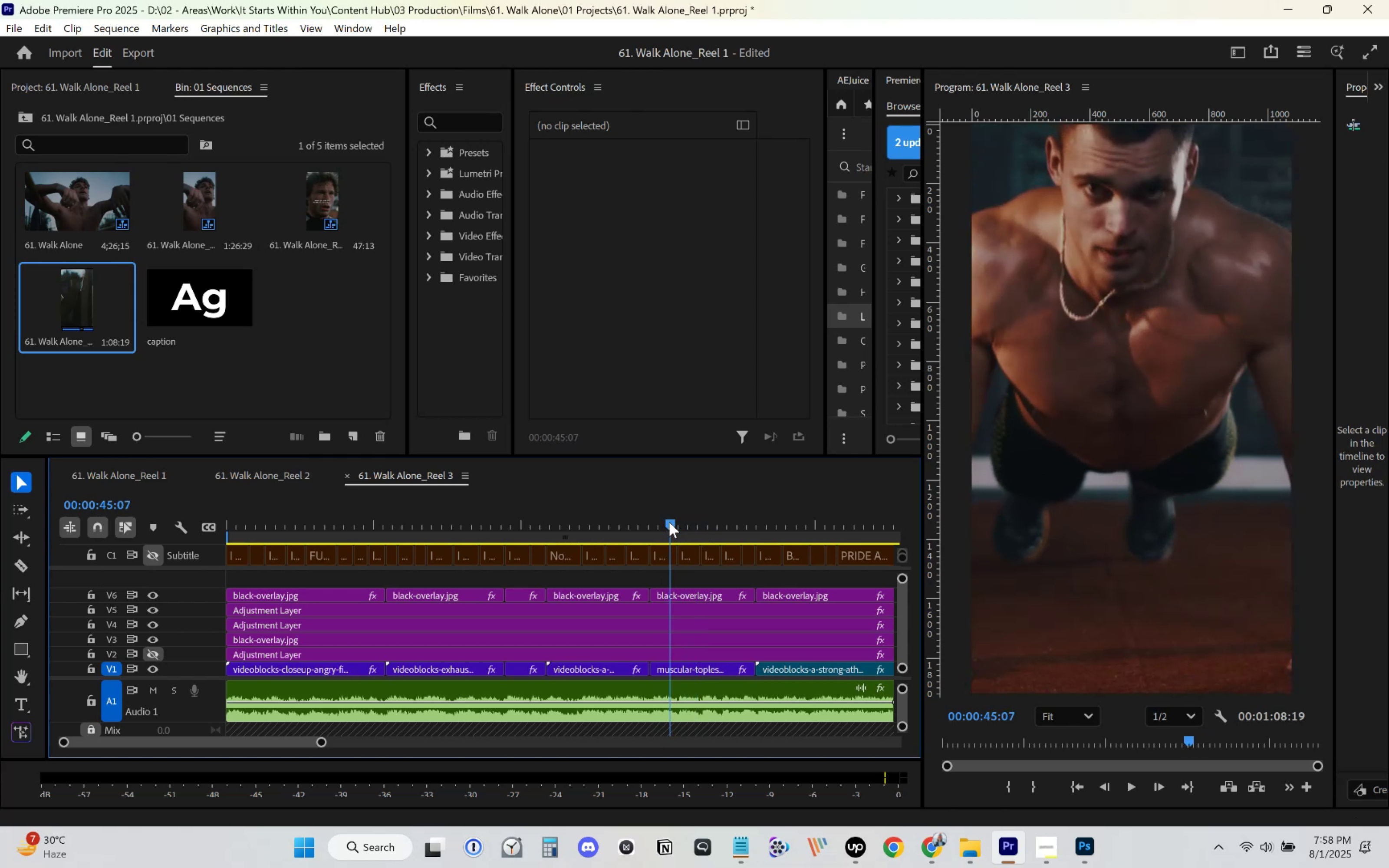 
key(ArrowRight)
 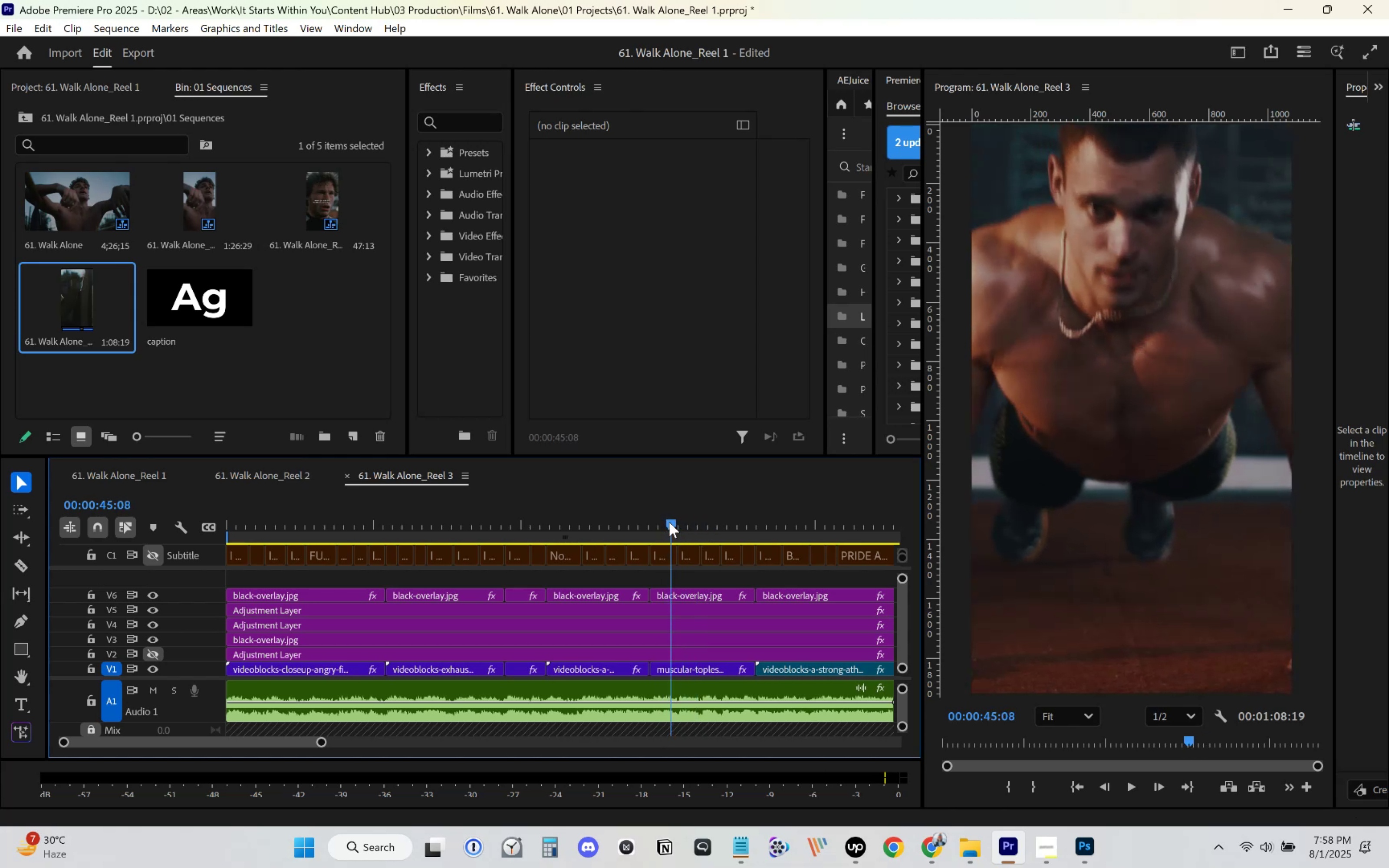 
key(ArrowRight)
 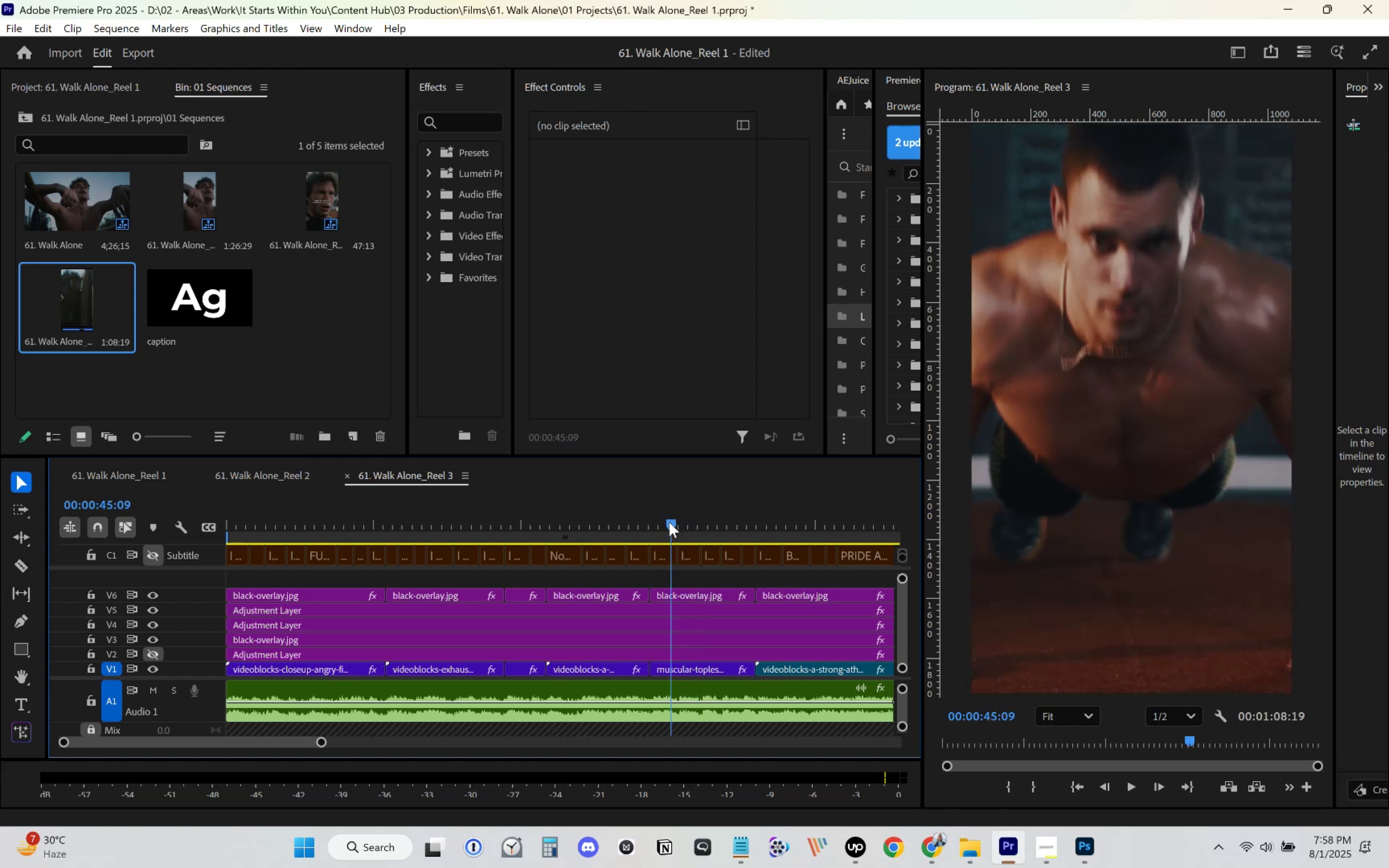 
key(ArrowRight)
 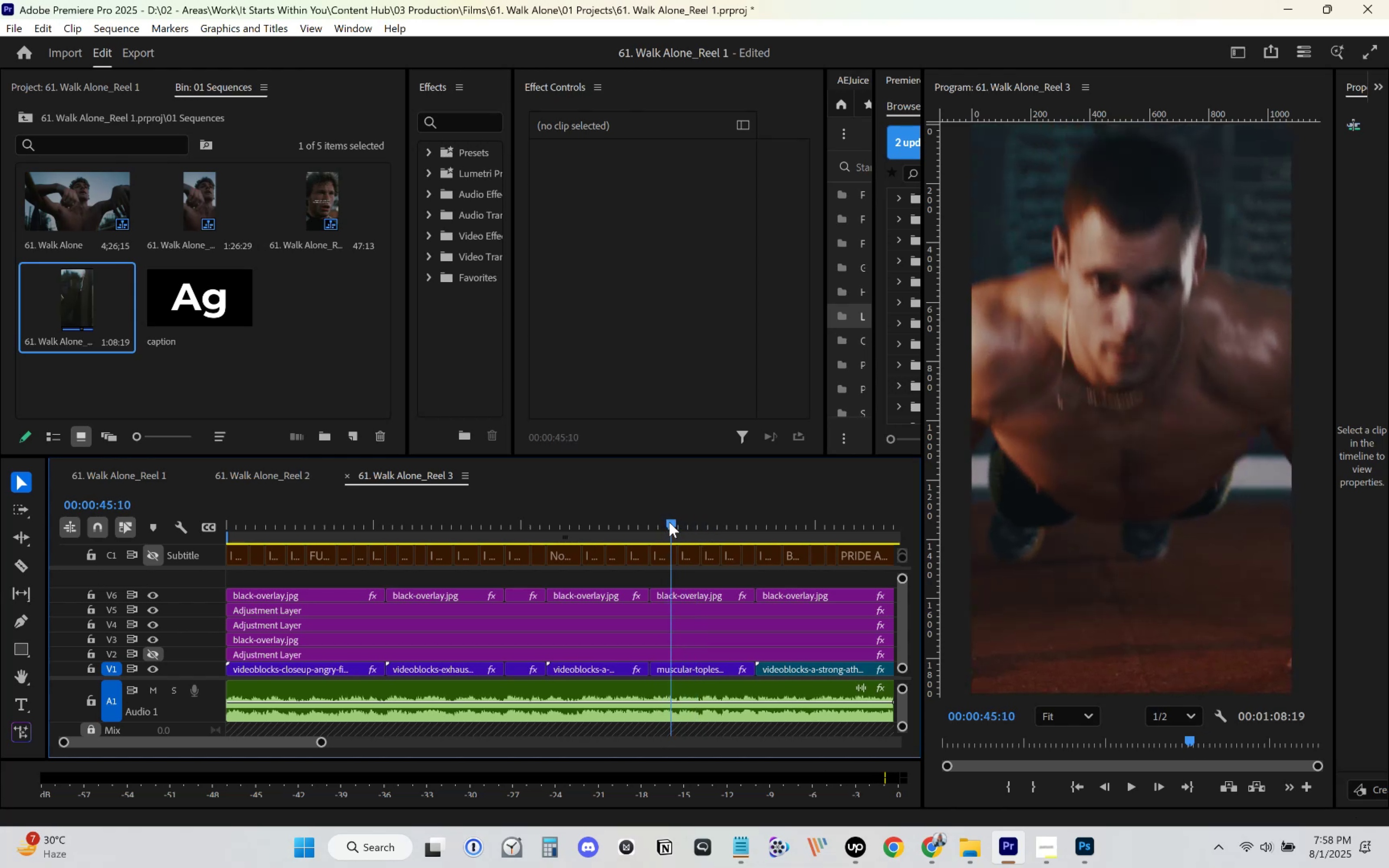 
key(ArrowRight)
 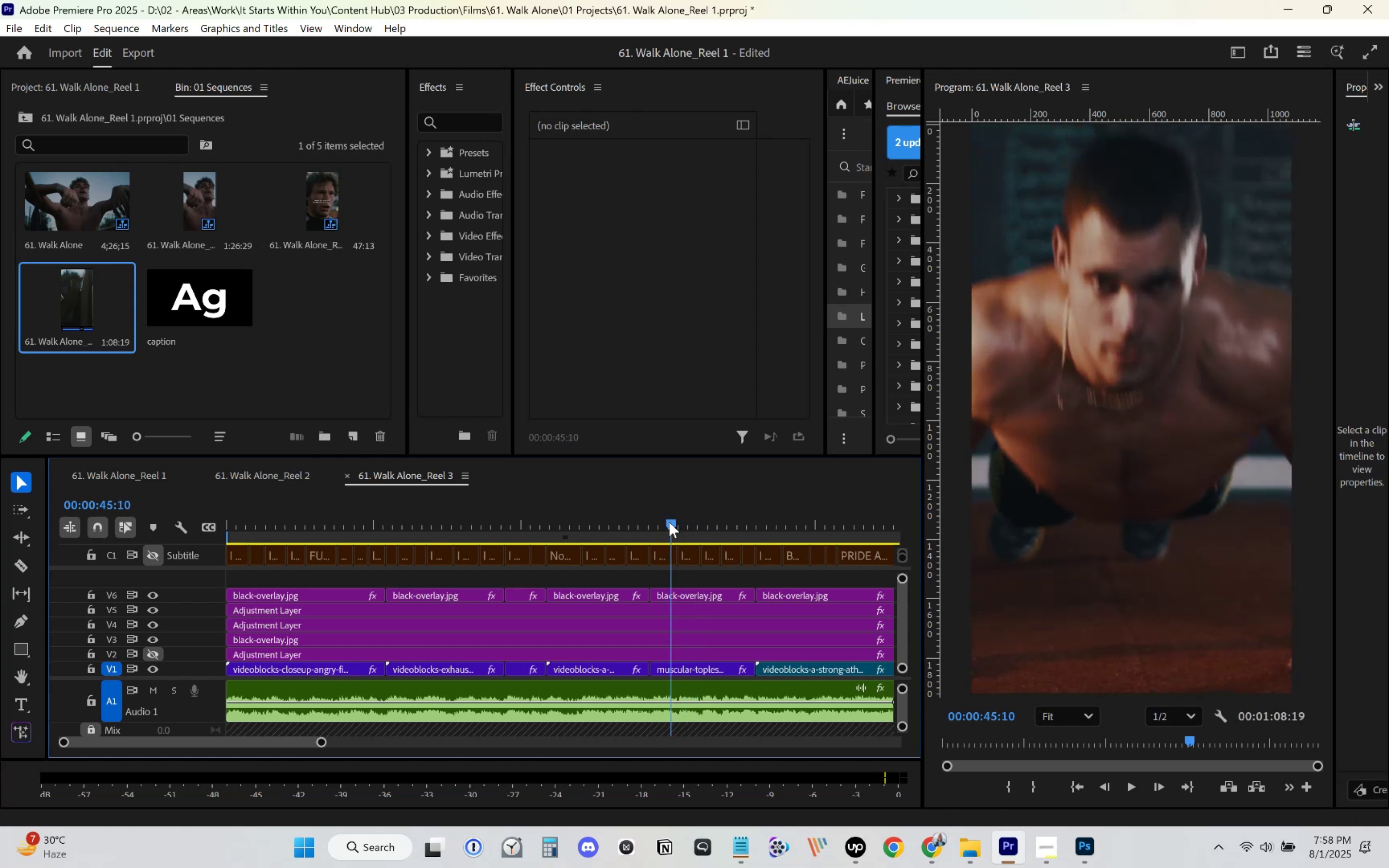 
key(ArrowRight)
 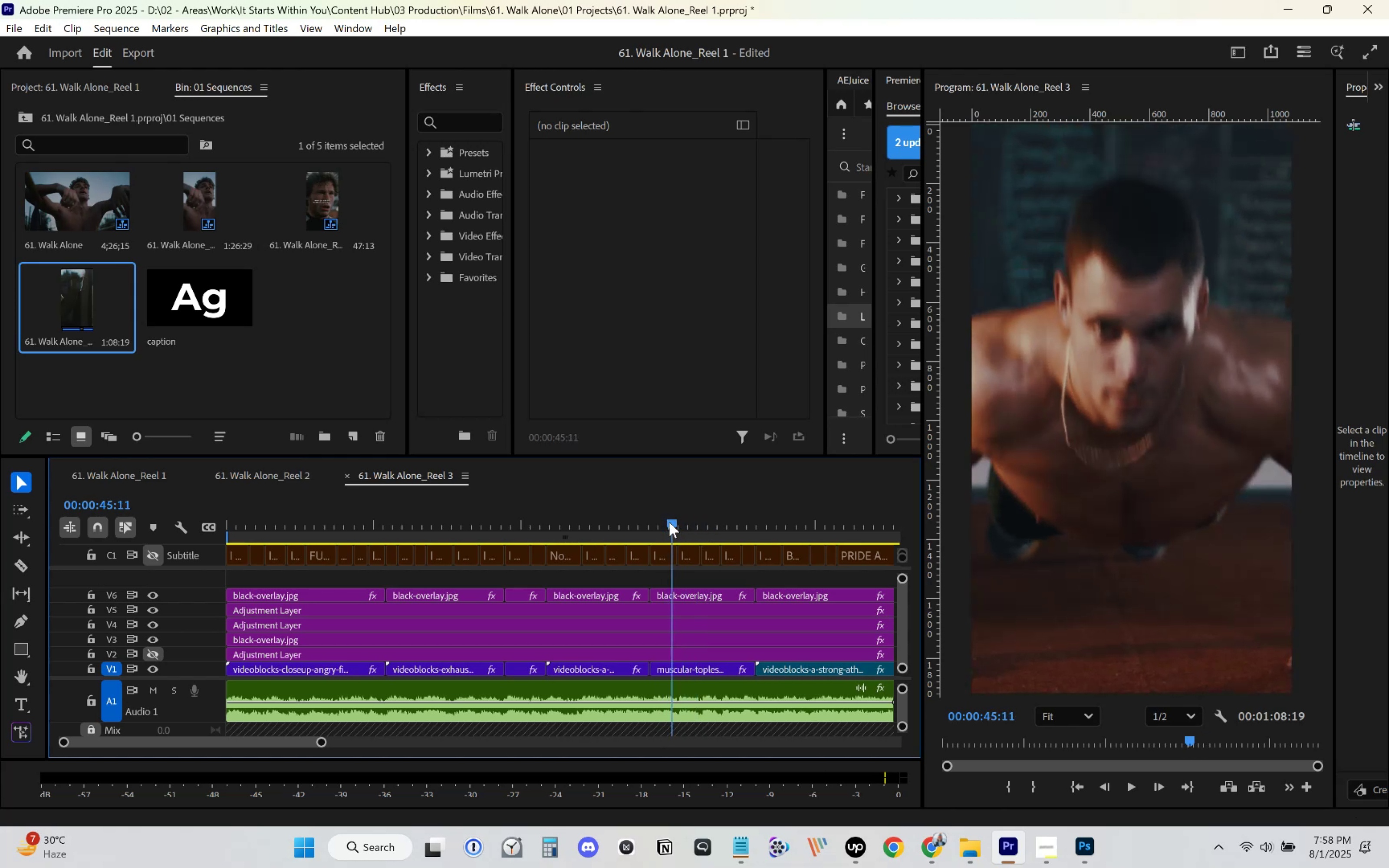 
key(ArrowRight)
 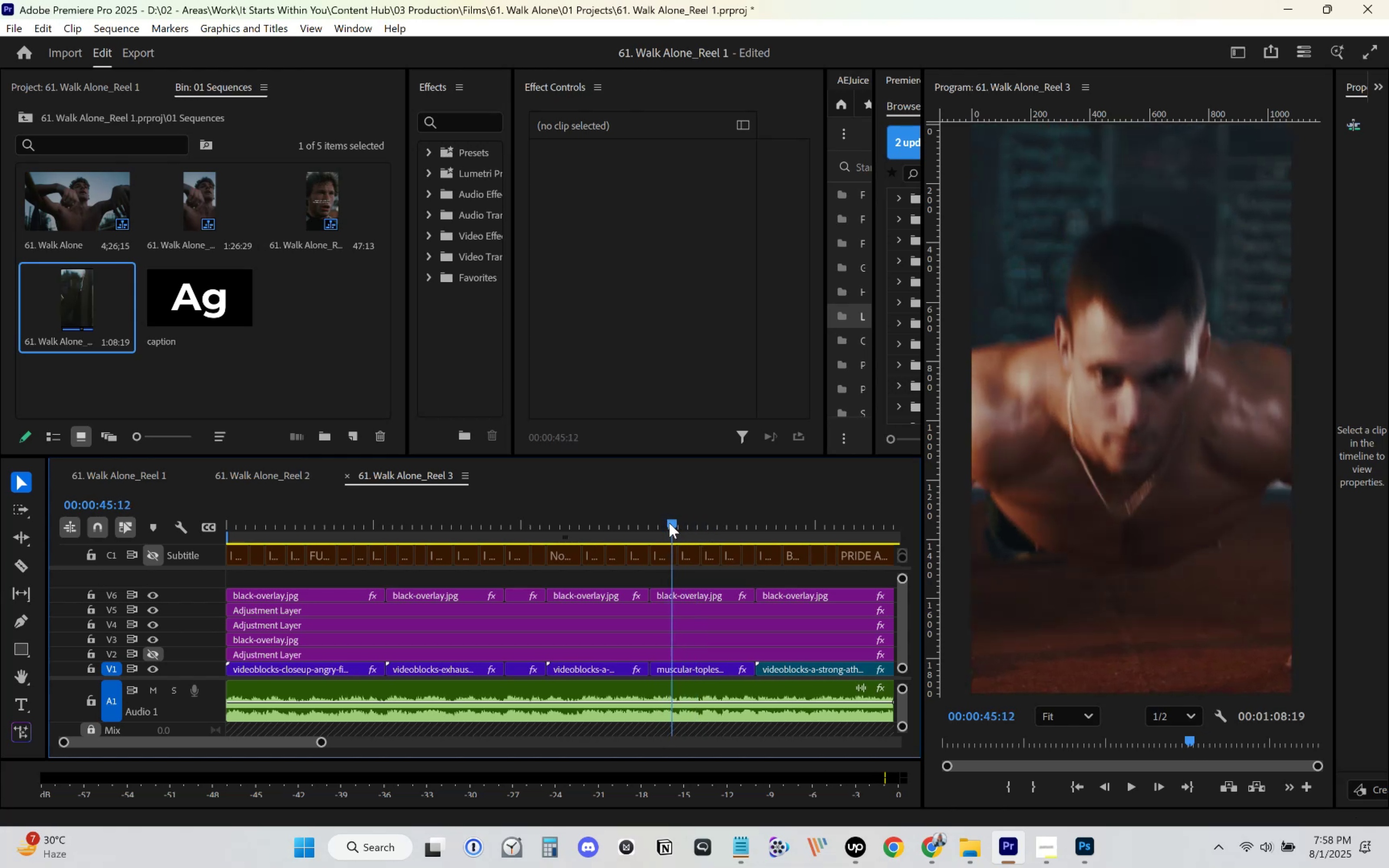 
key(ArrowRight)
 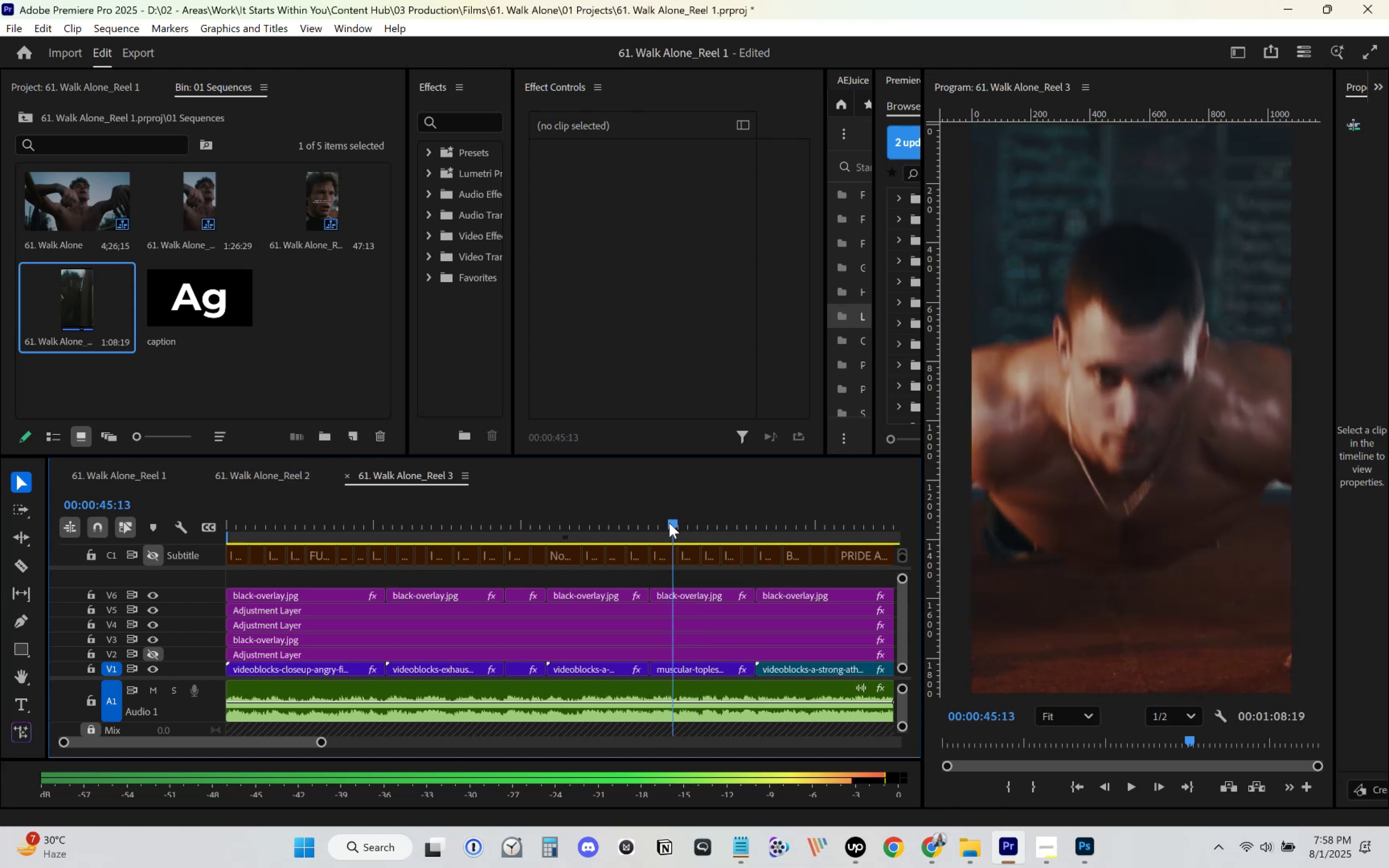 
key(ArrowRight)
 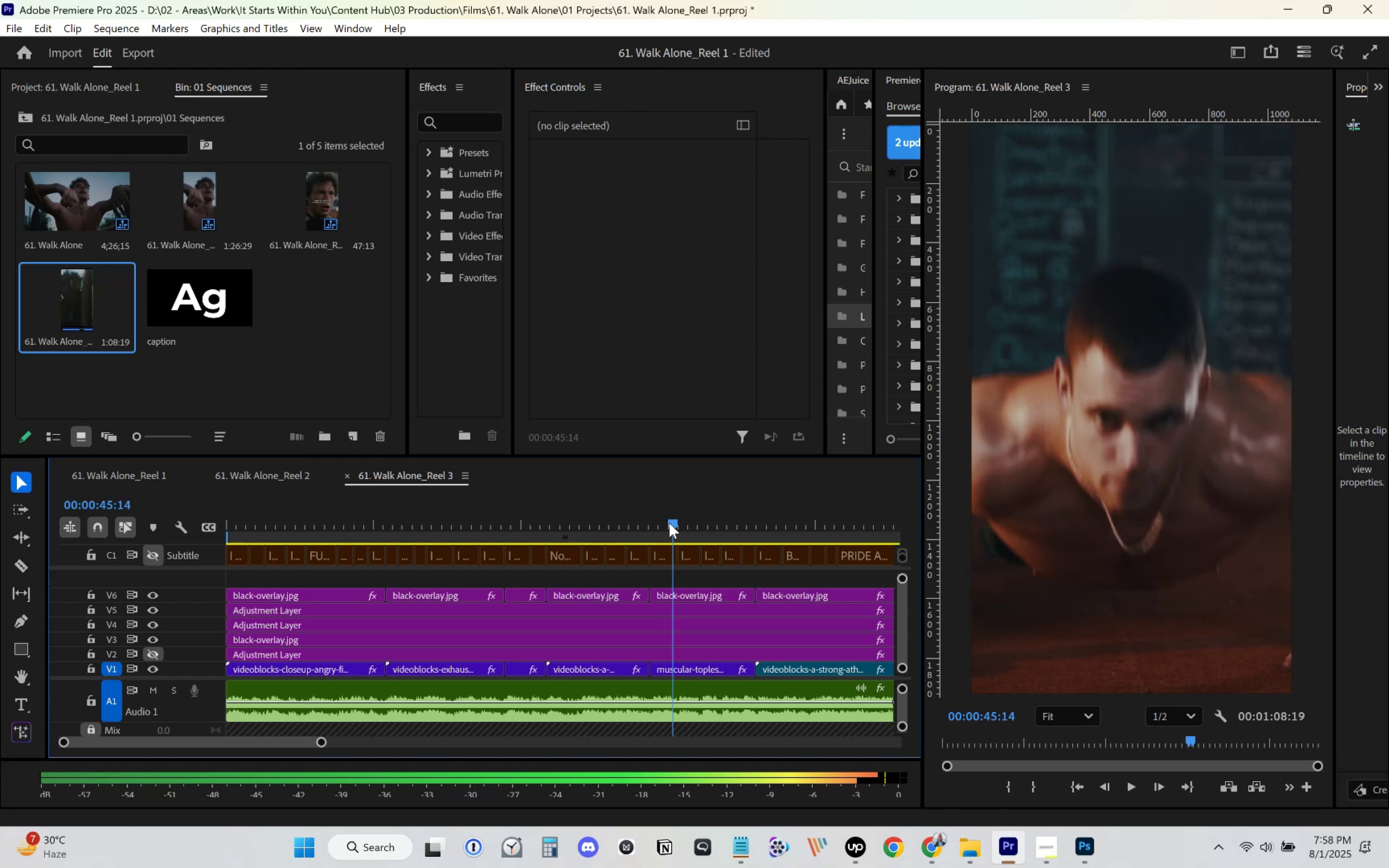 
key(ArrowRight)
 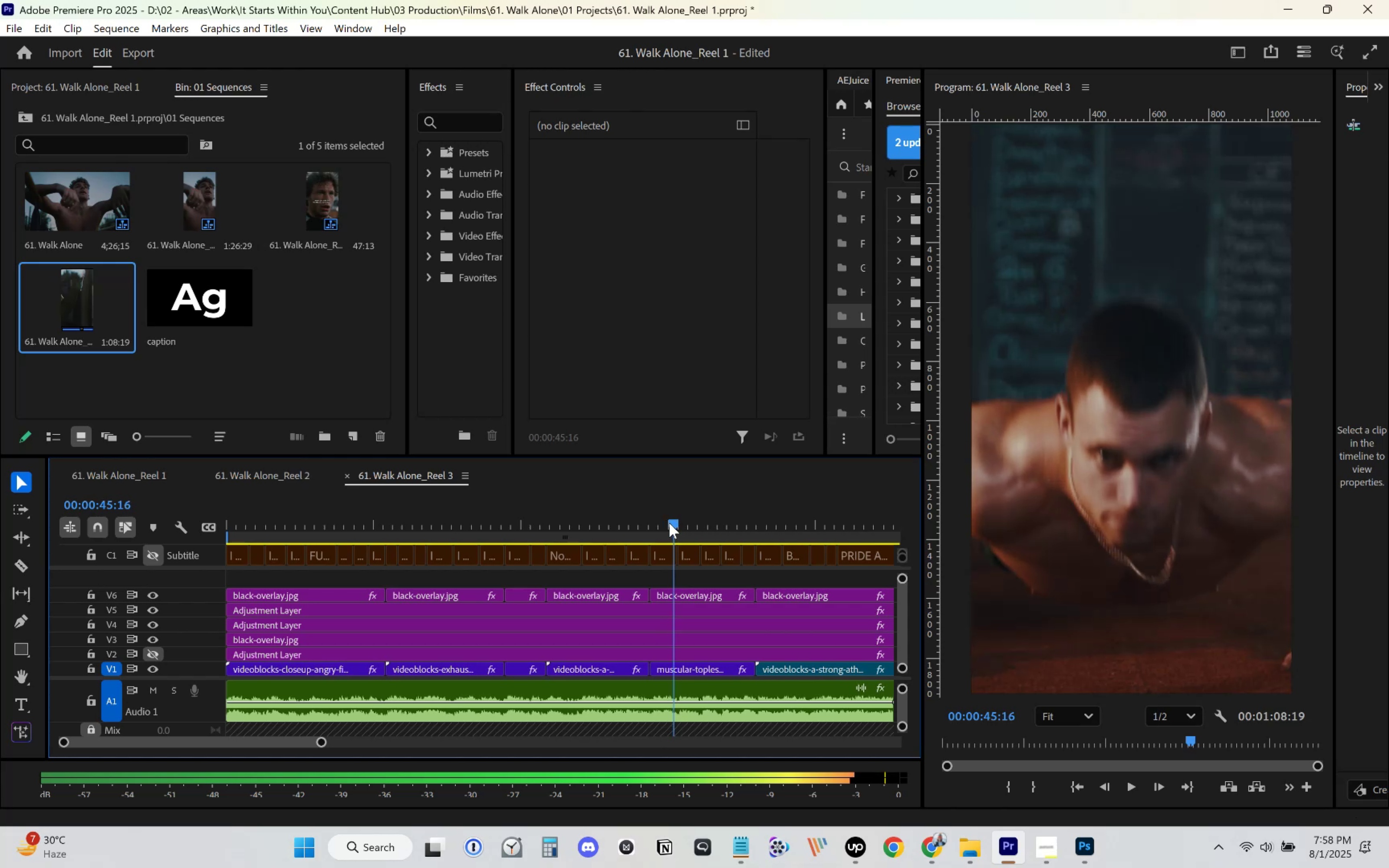 
key(ArrowRight)
 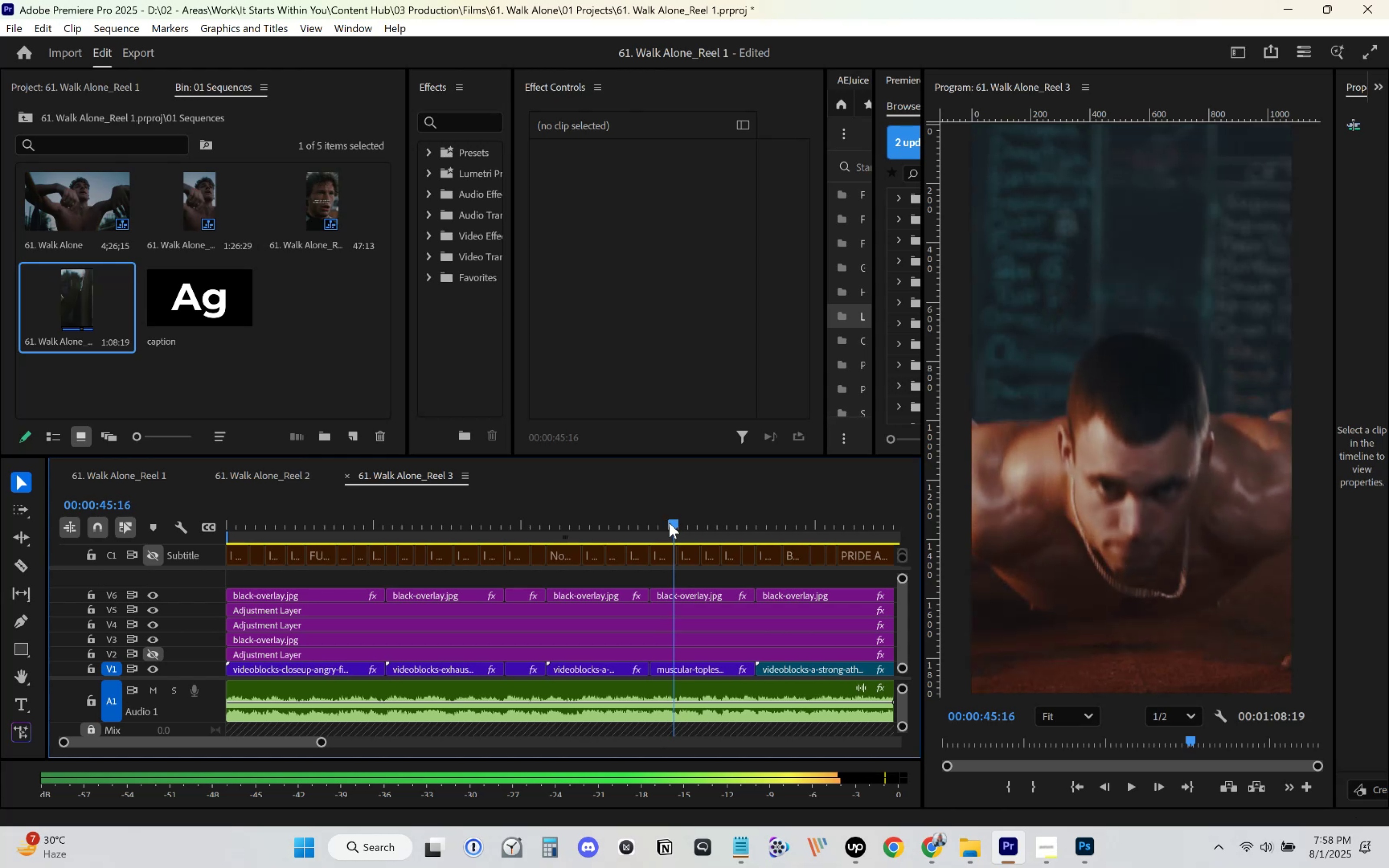 
hold_key(key=ArrowRight, duration=1.02)
 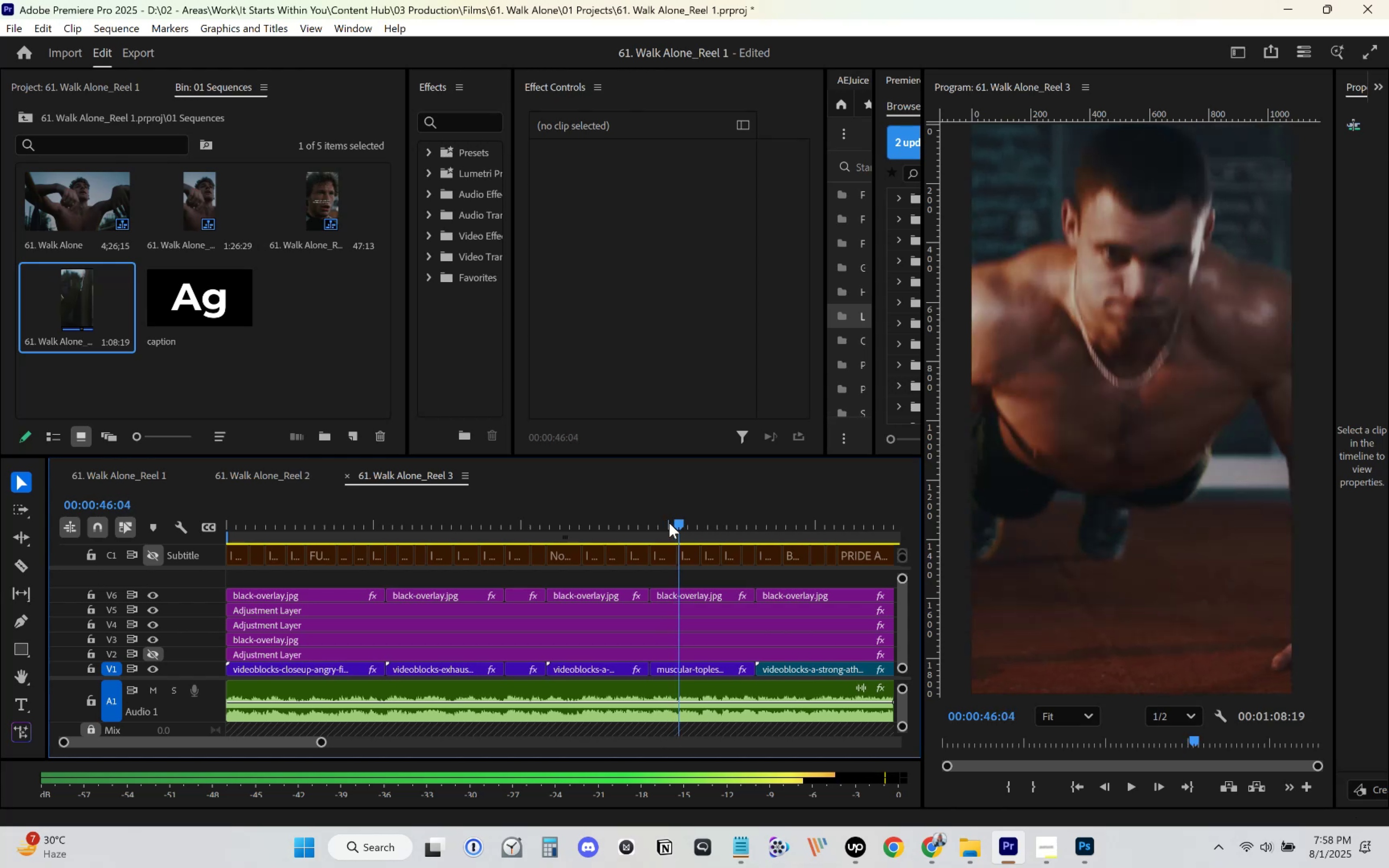 
key(ArrowRight)
 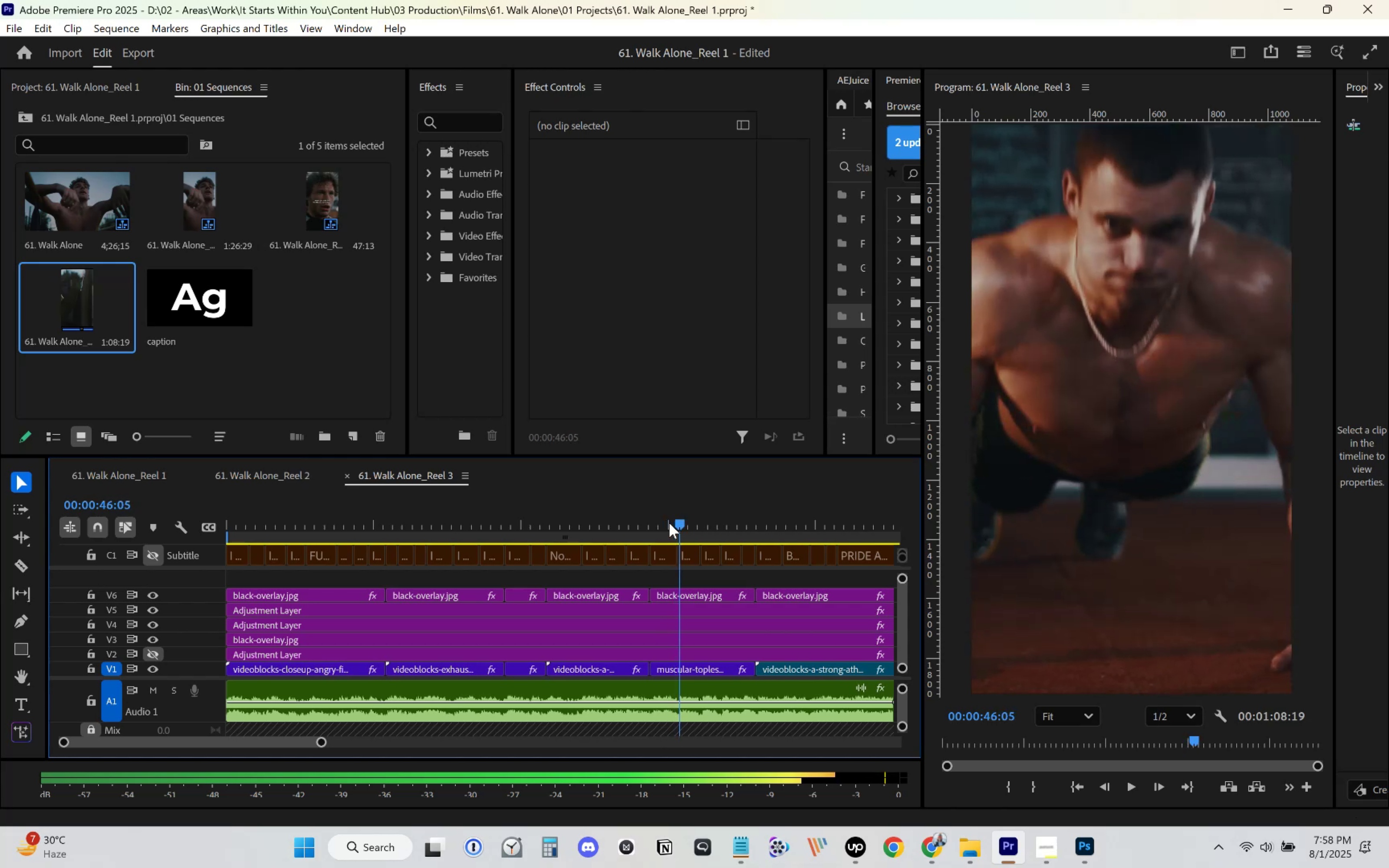 
key(ArrowRight)
 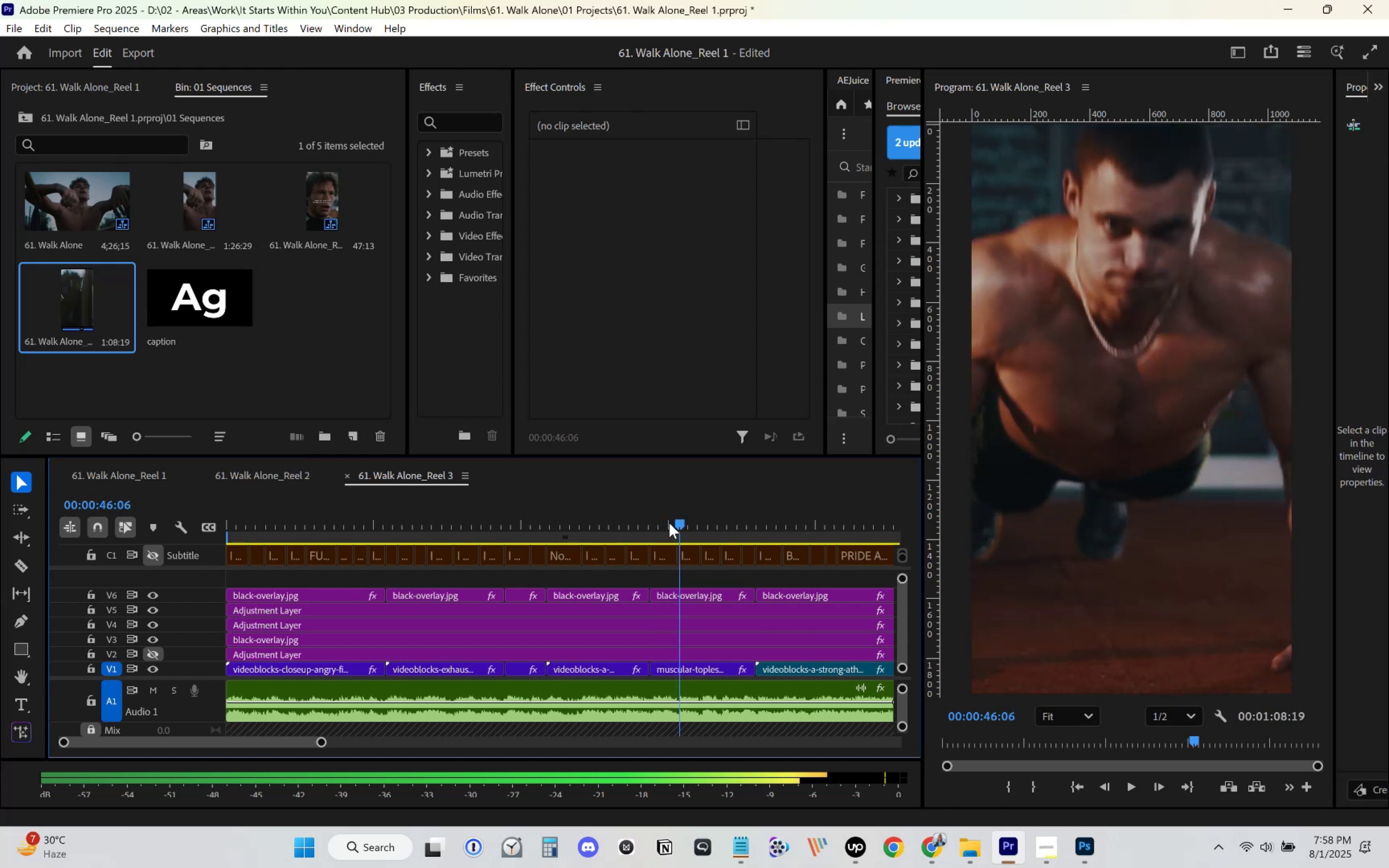 
key(ArrowRight)
 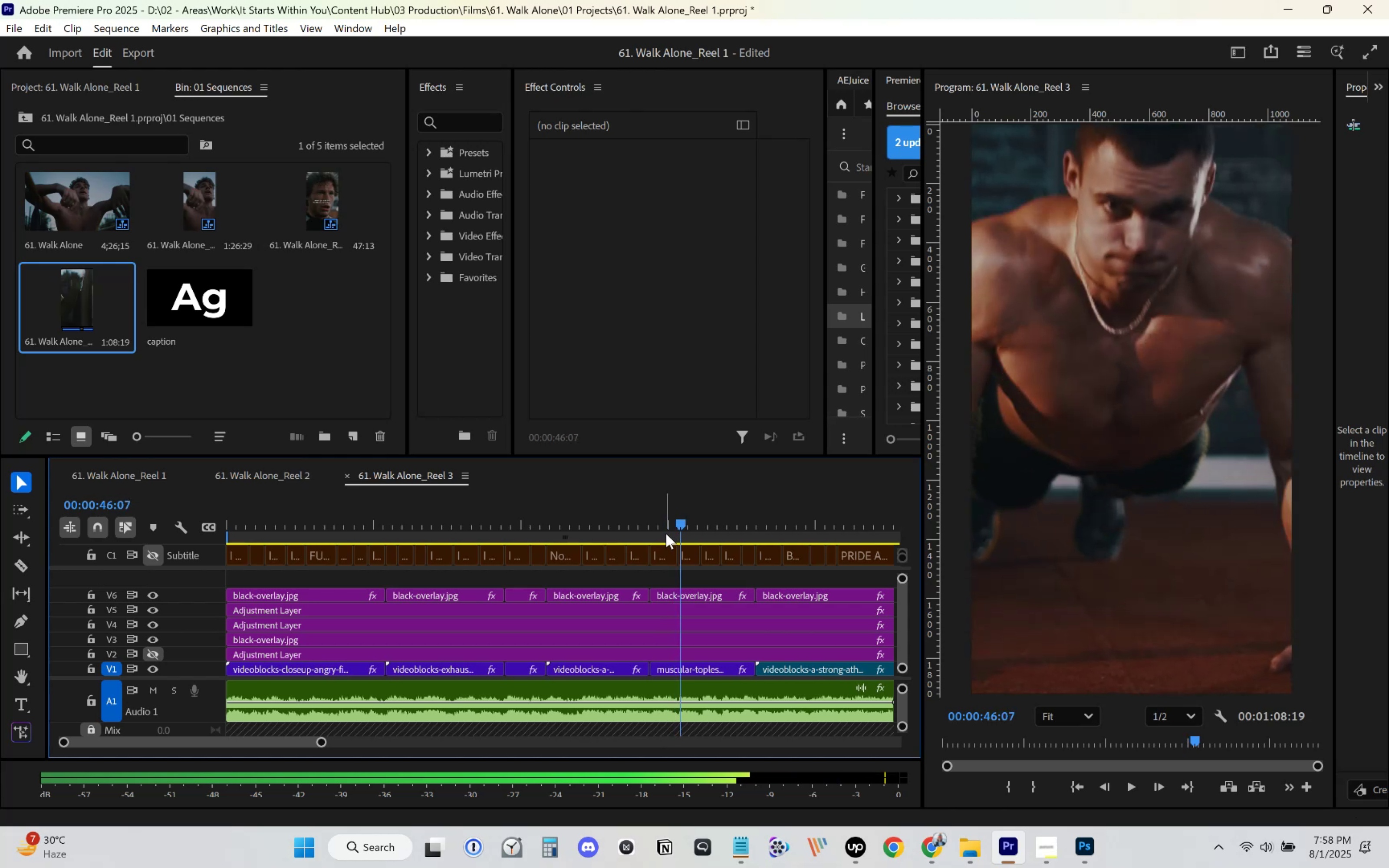 
left_click([668, 526])
 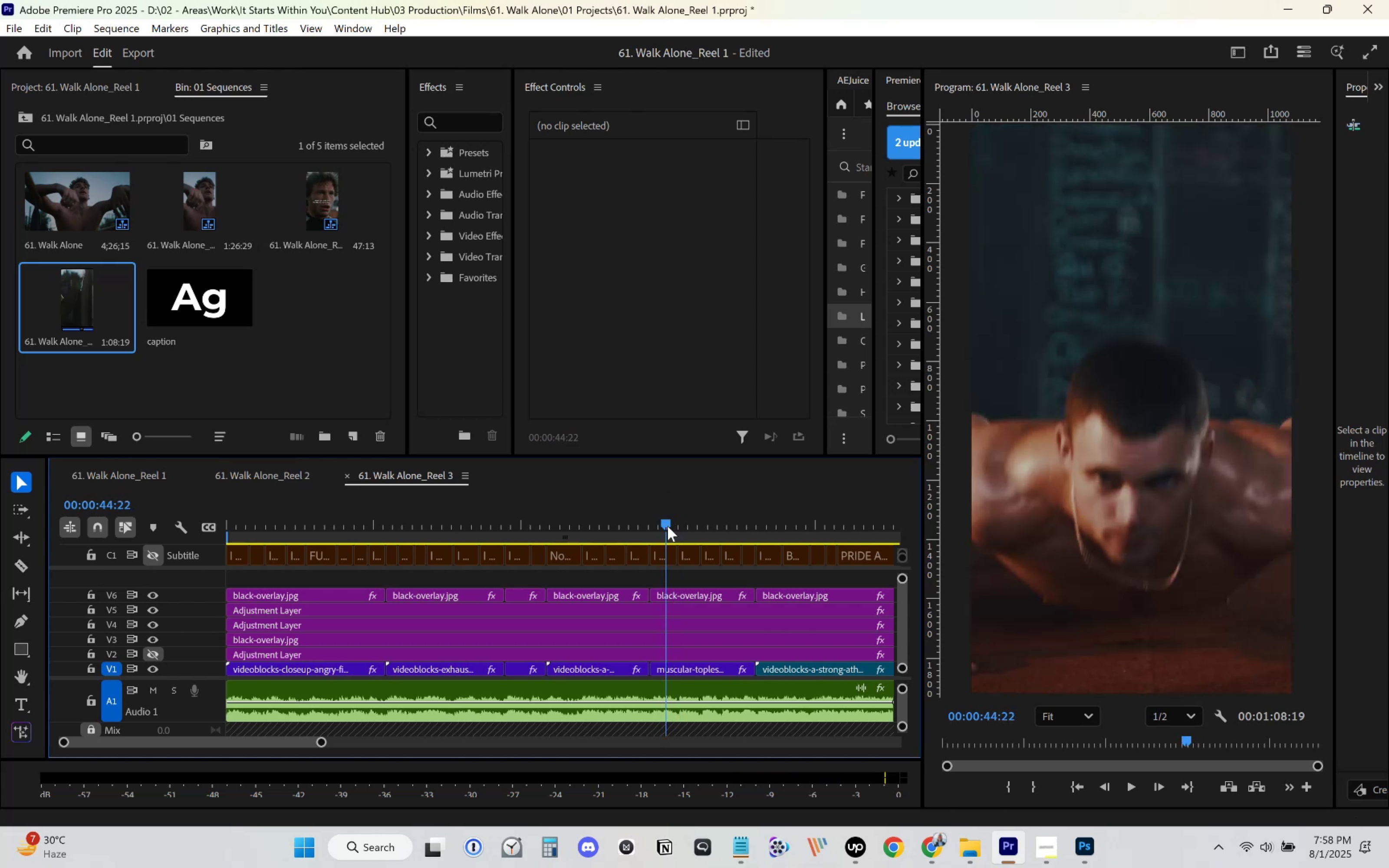 
key(ArrowRight)
 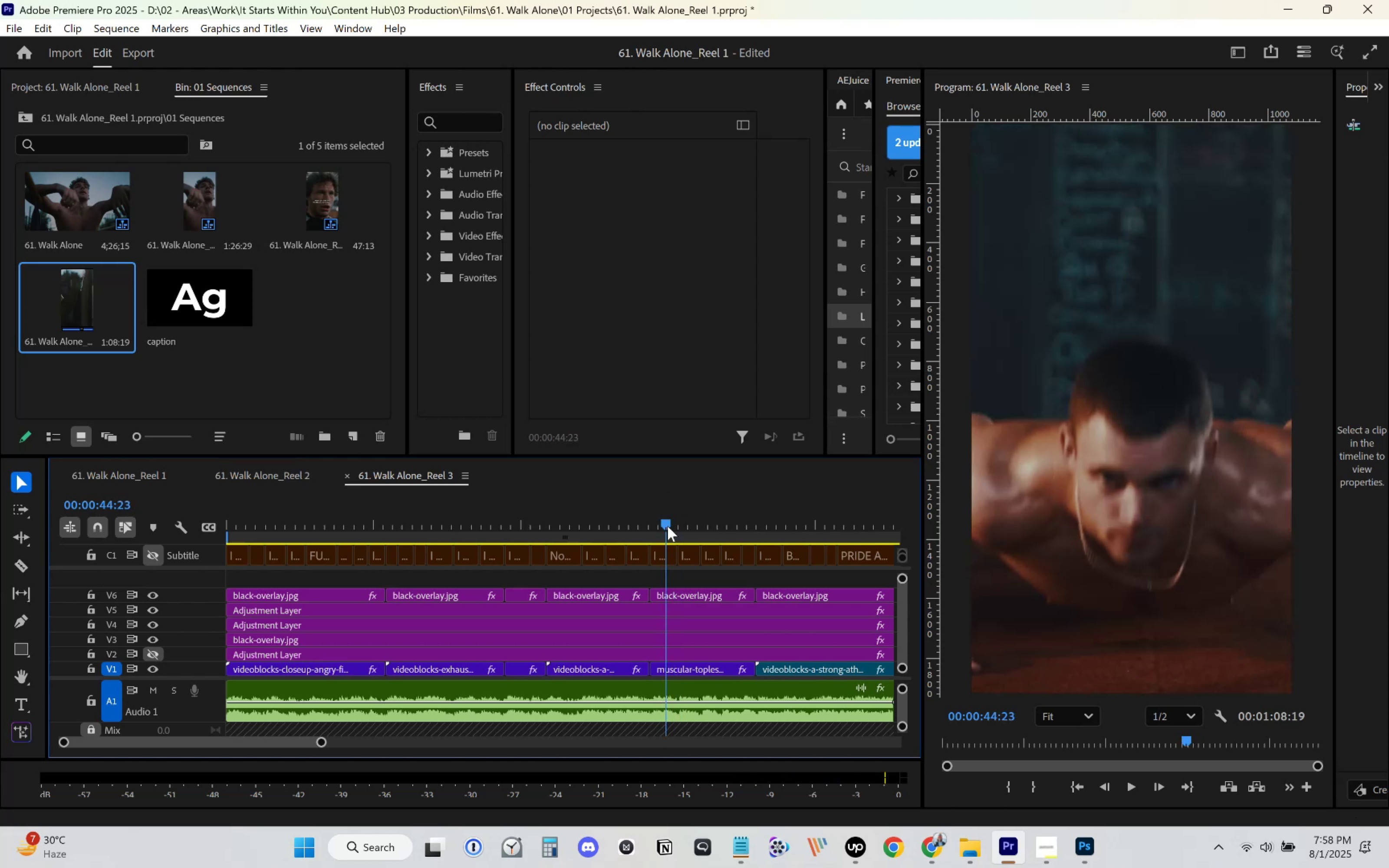 
key(ArrowRight)
 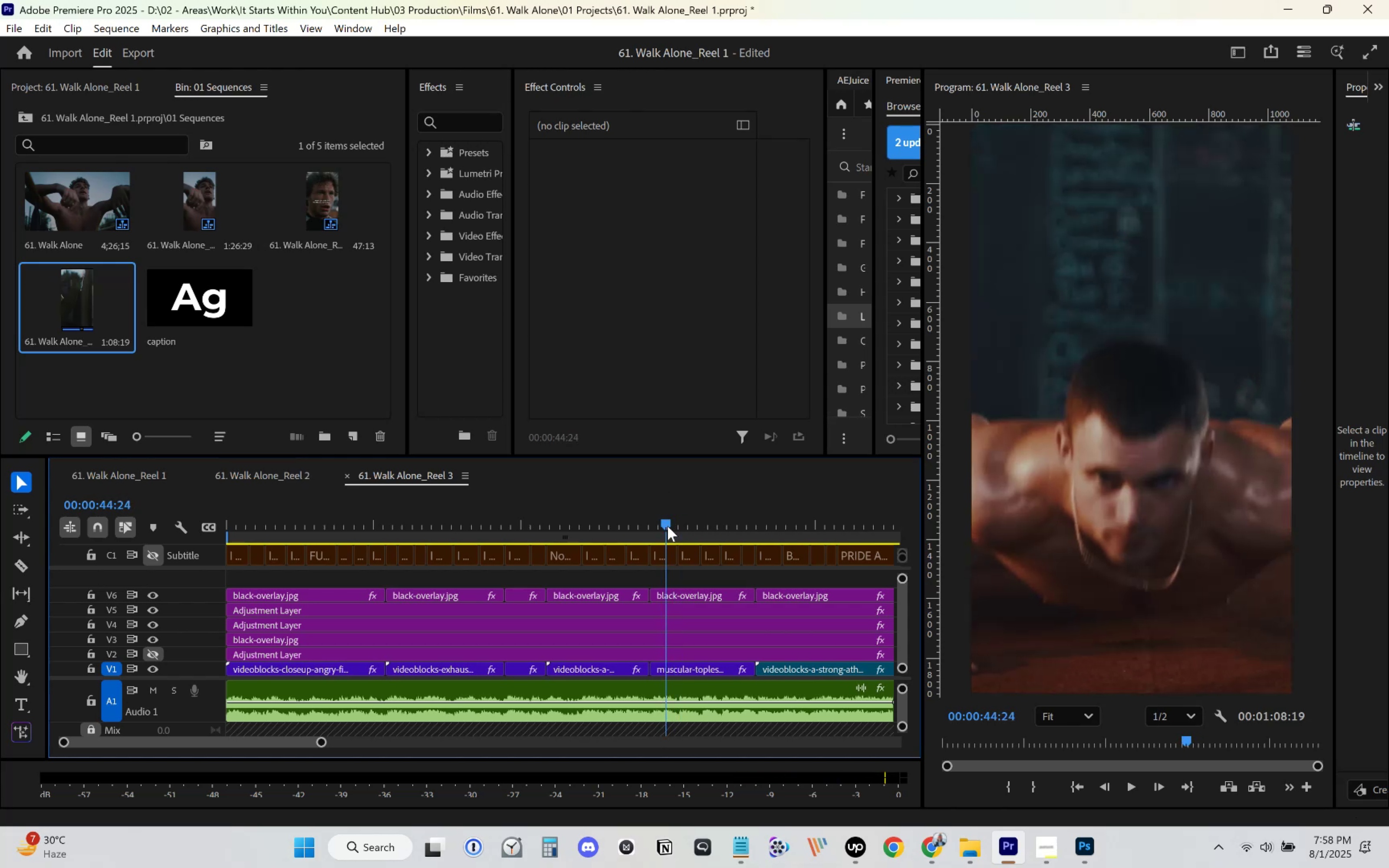 
key(ArrowRight)
 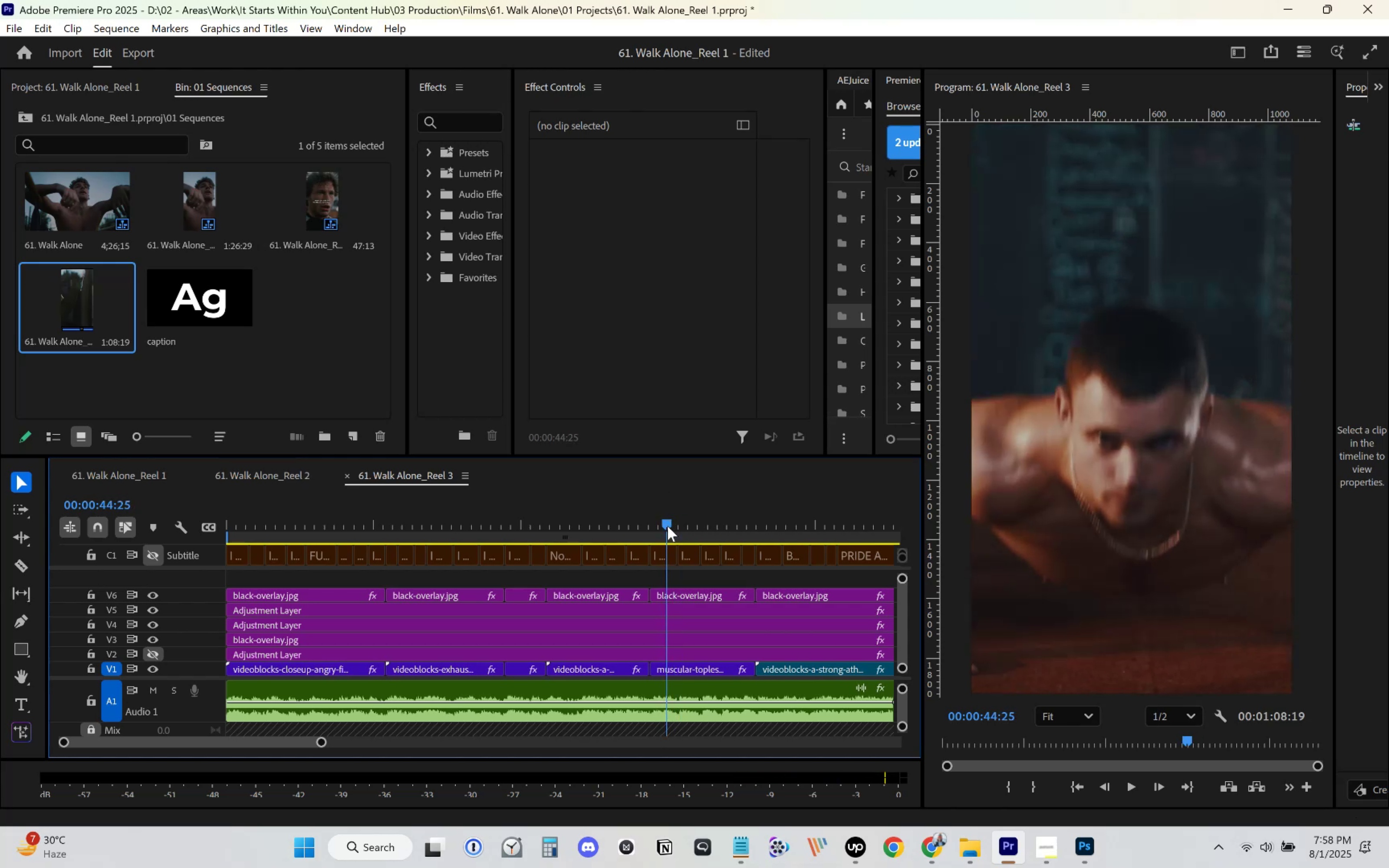 
key(ArrowRight)
 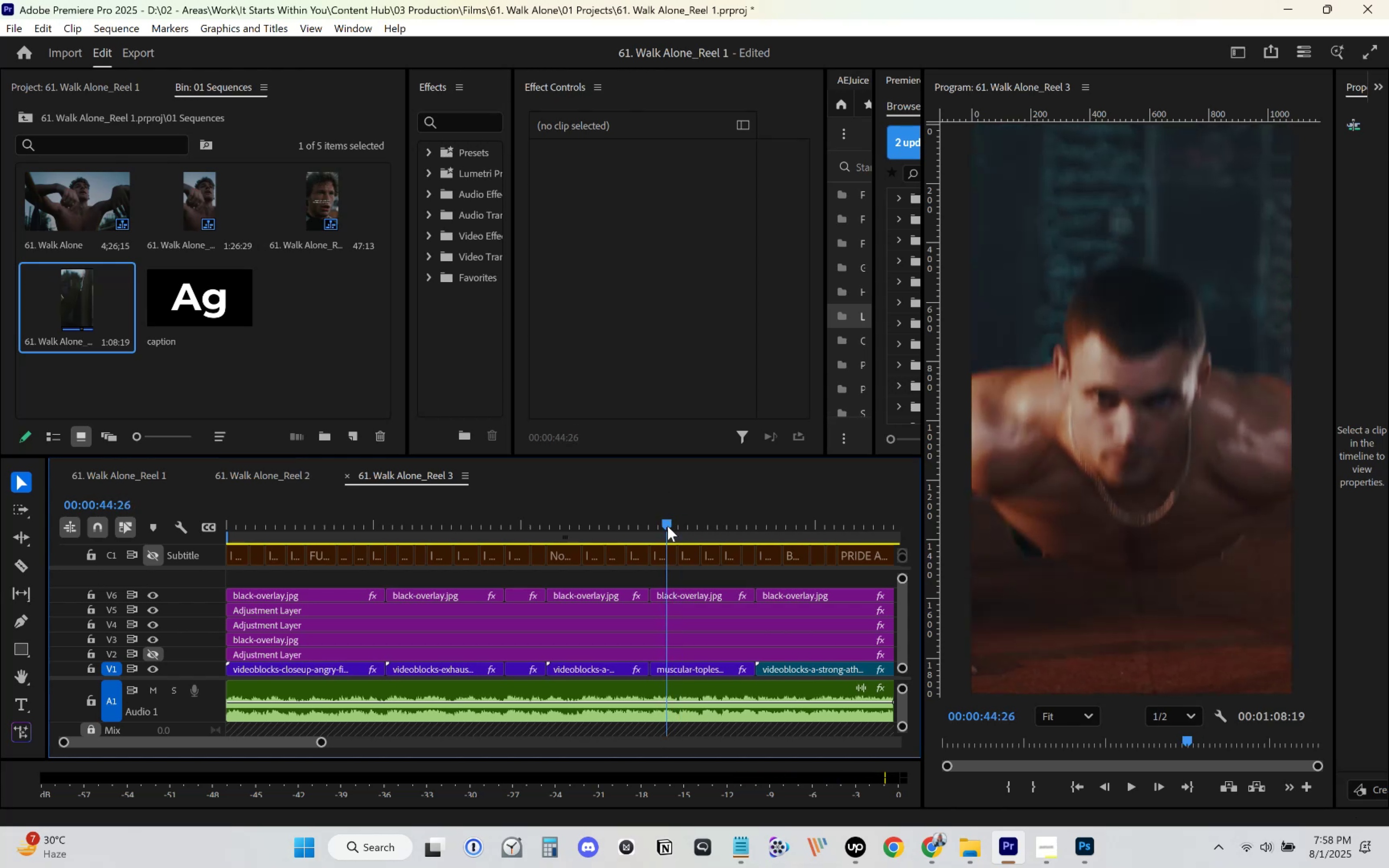 
key(ArrowRight)
 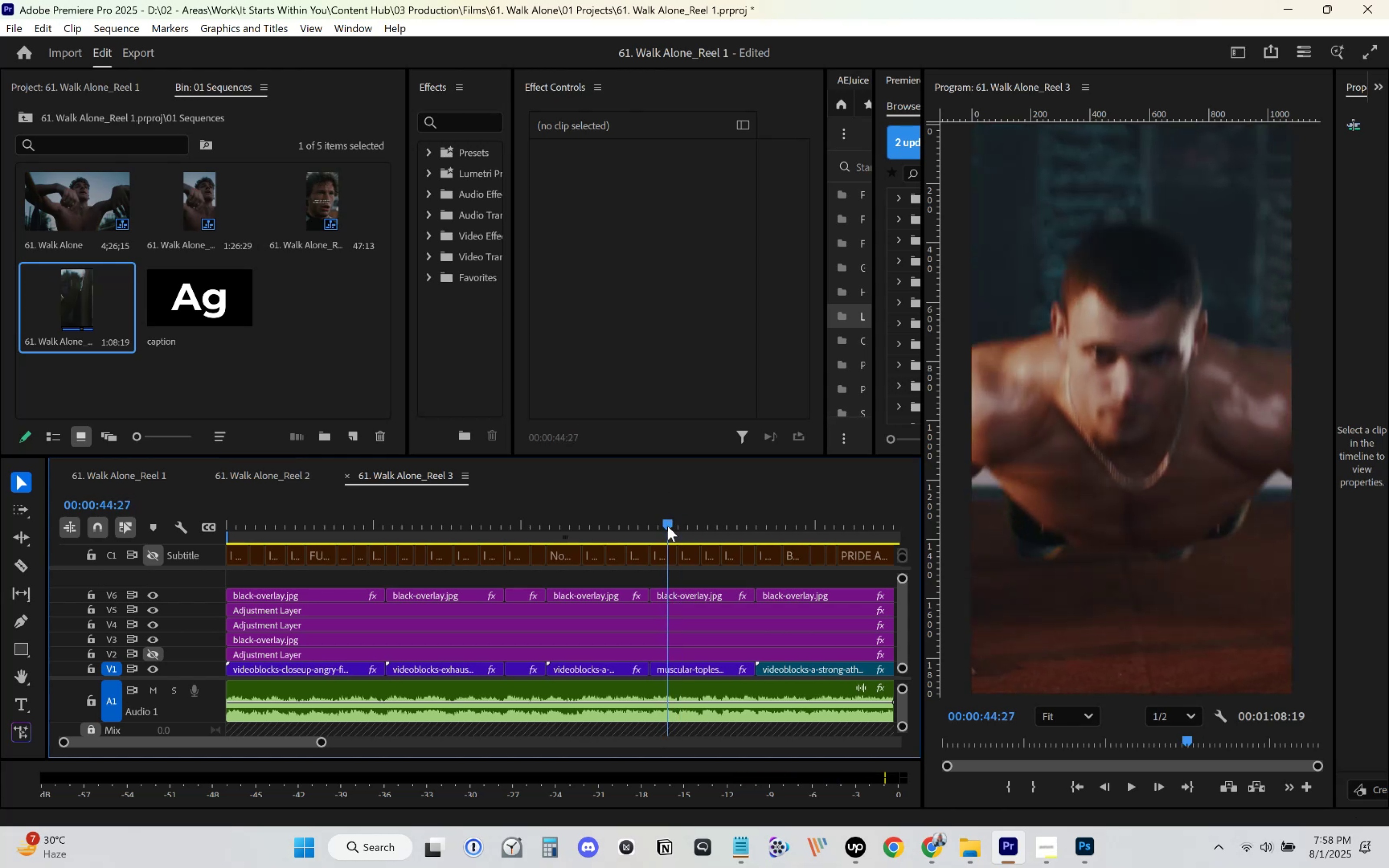 
key(ArrowRight)
 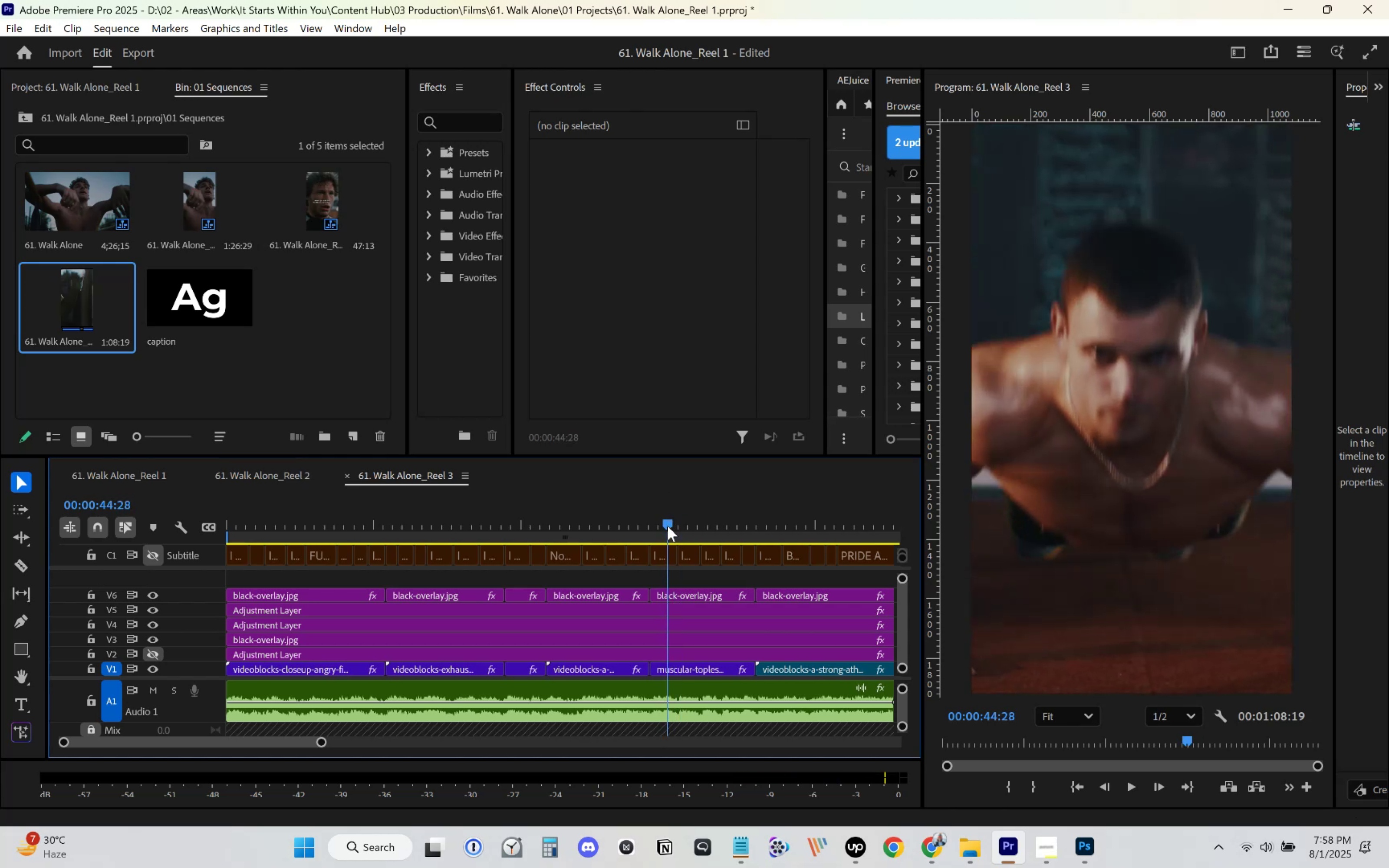 
key(ArrowRight)
 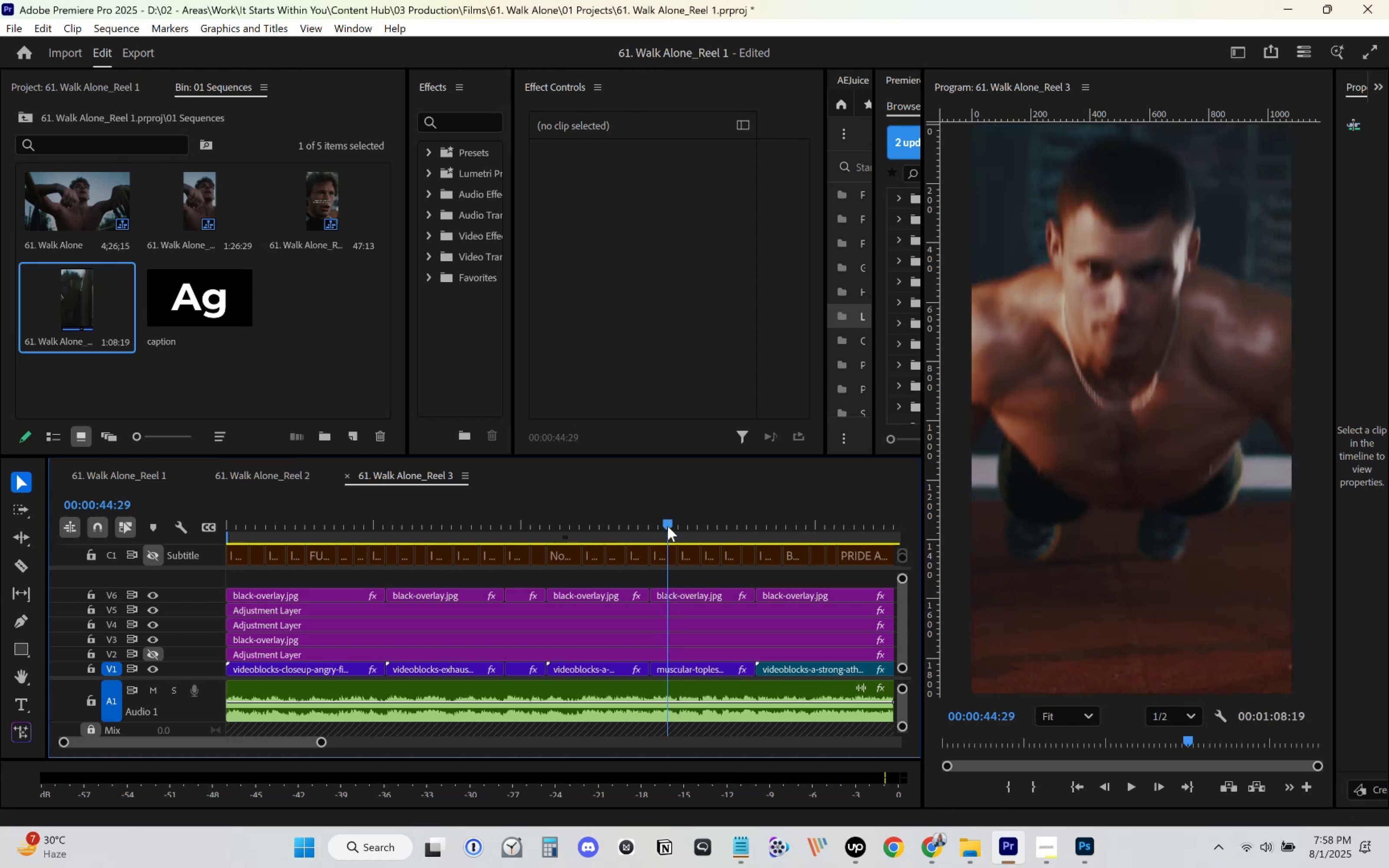 
key(ArrowRight)
 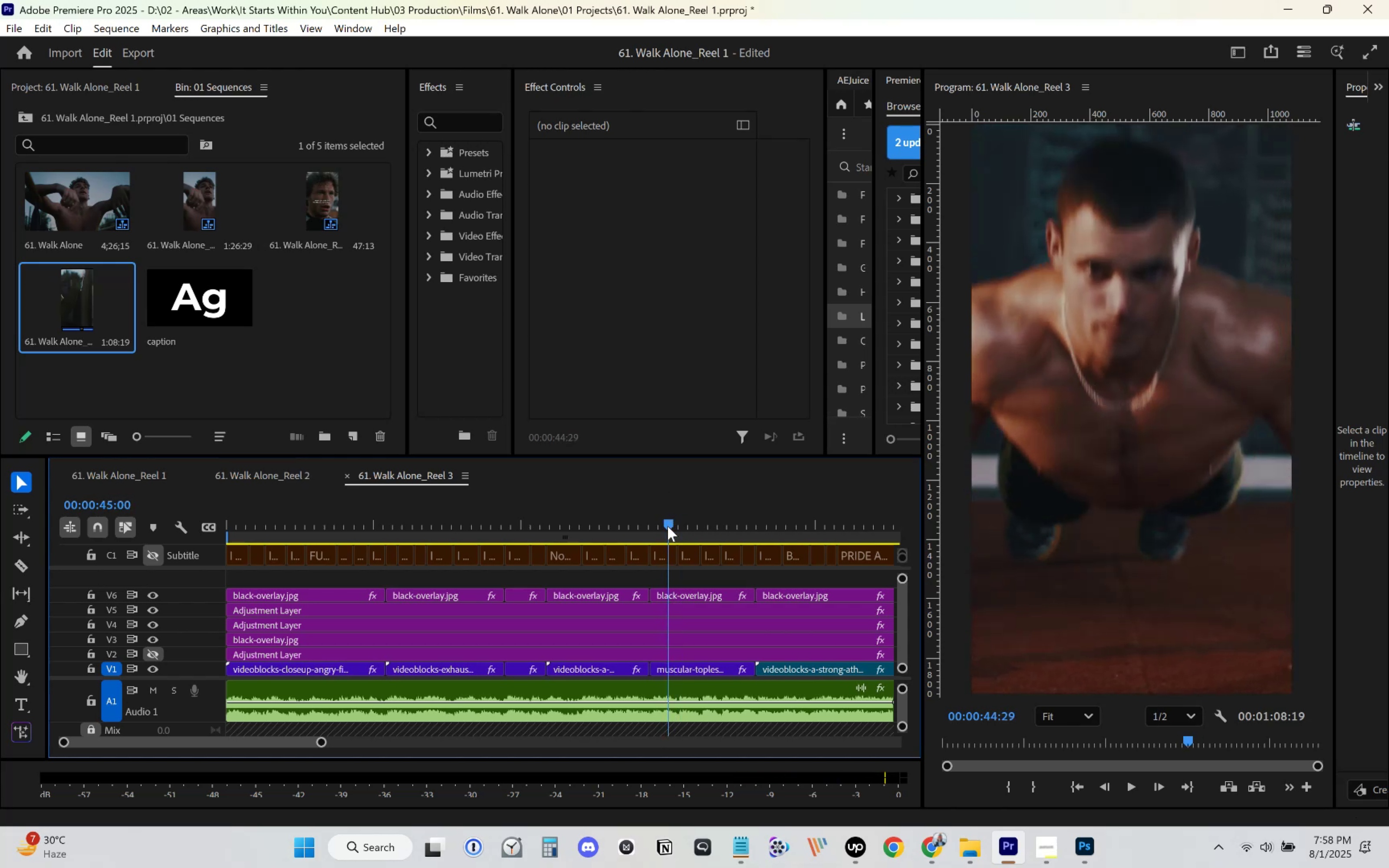 
key(ArrowRight)
 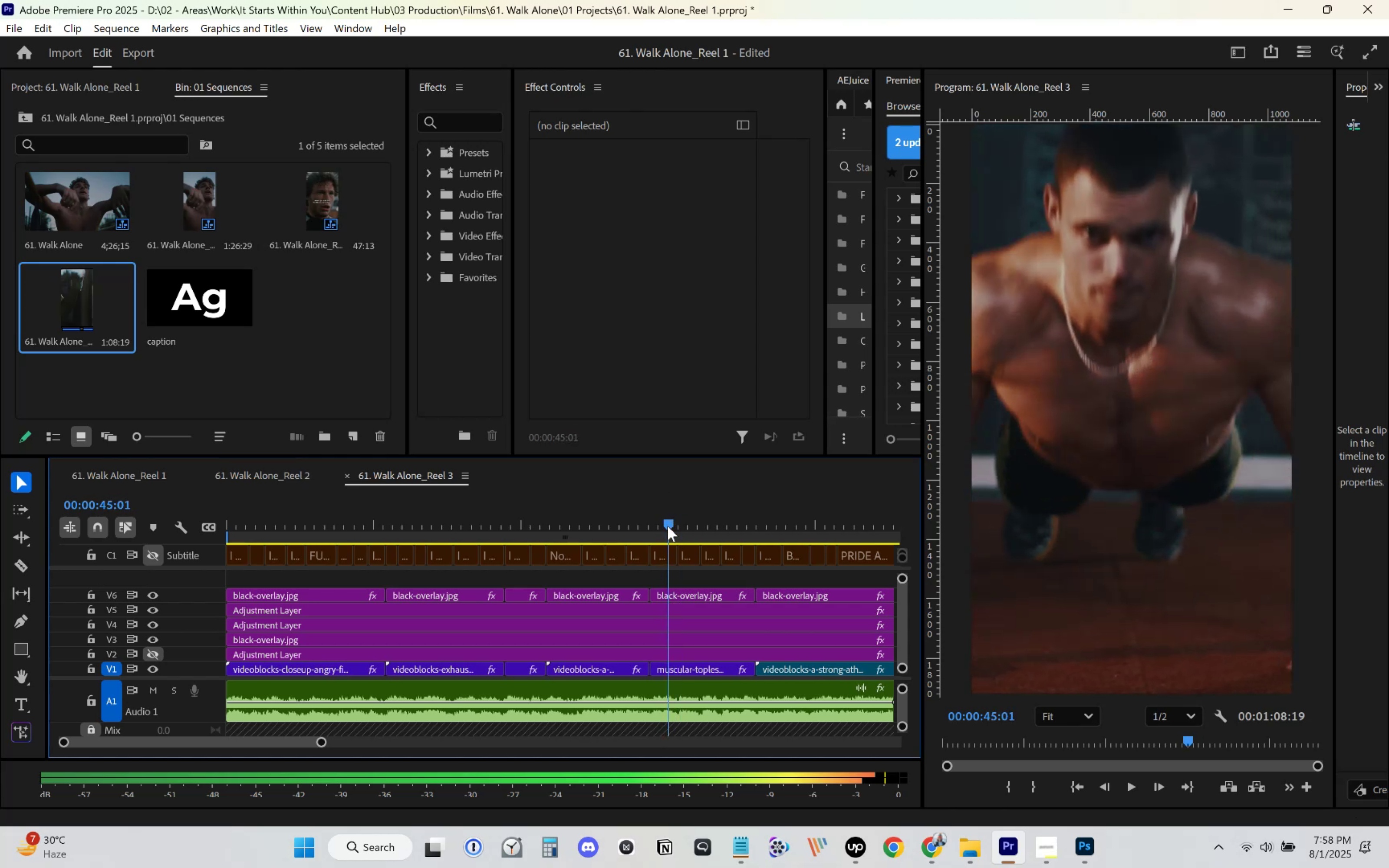 
key(ArrowRight)
 